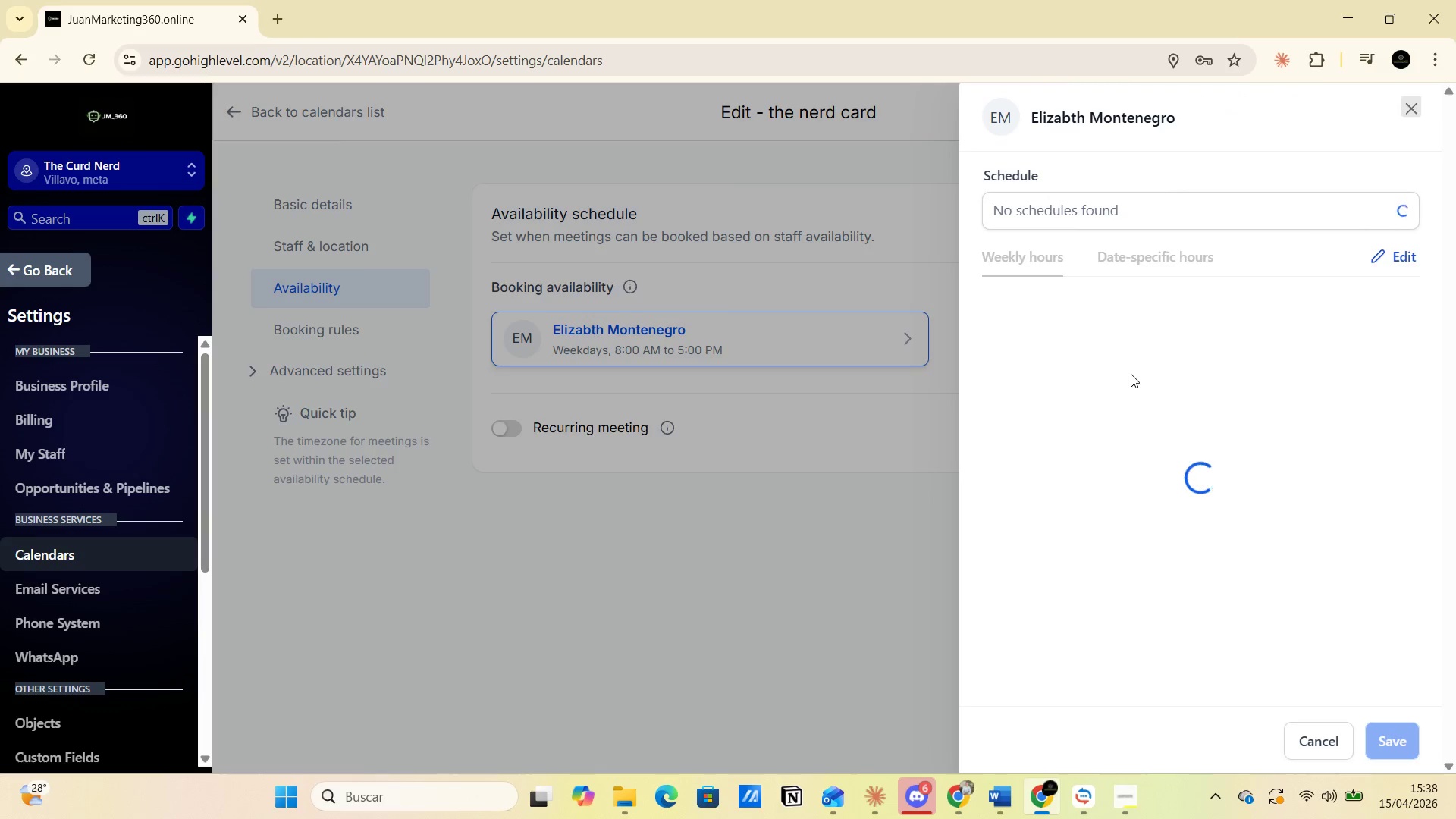 
wait(9.19)
 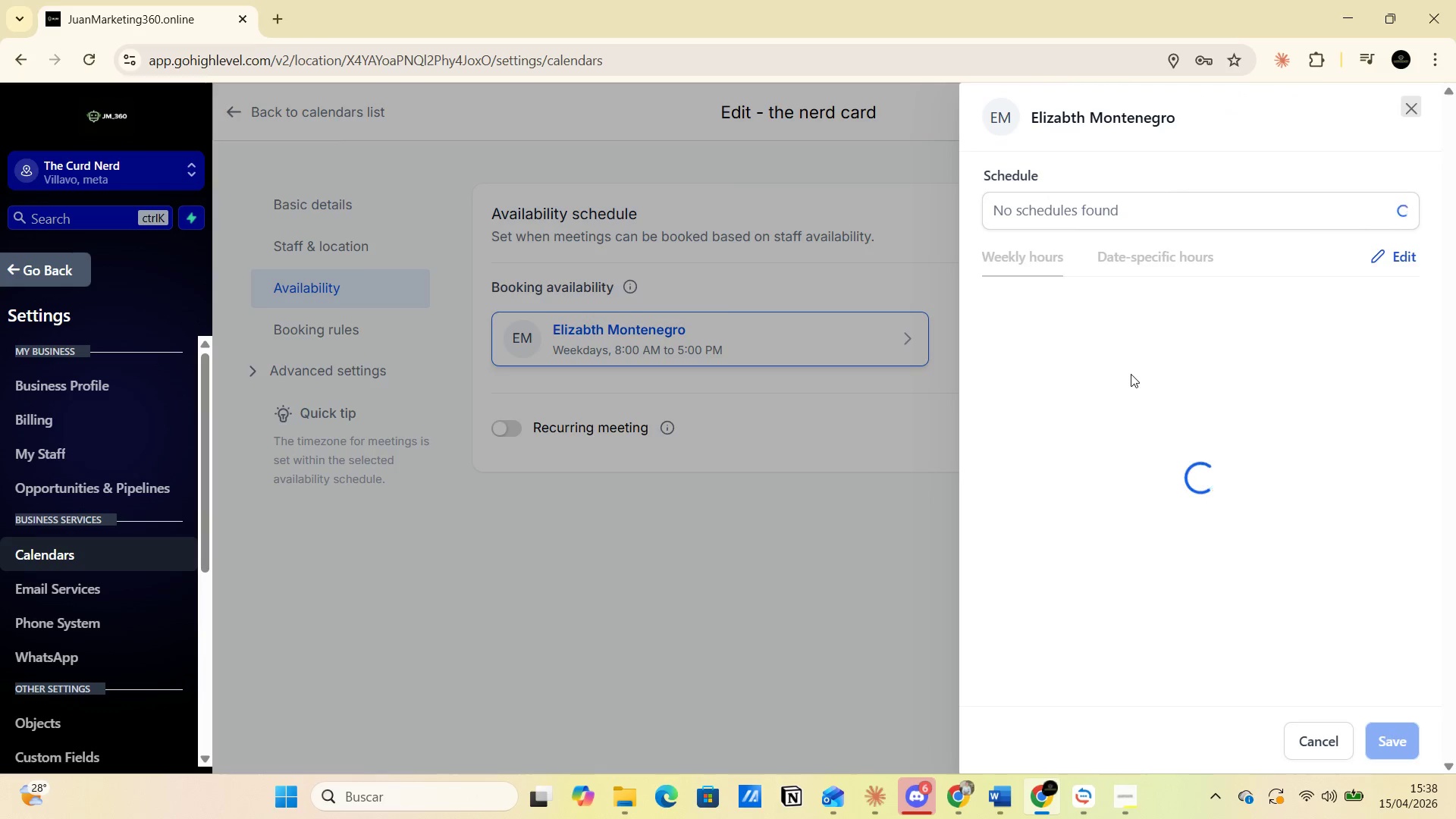 
left_click([1363, 255])
 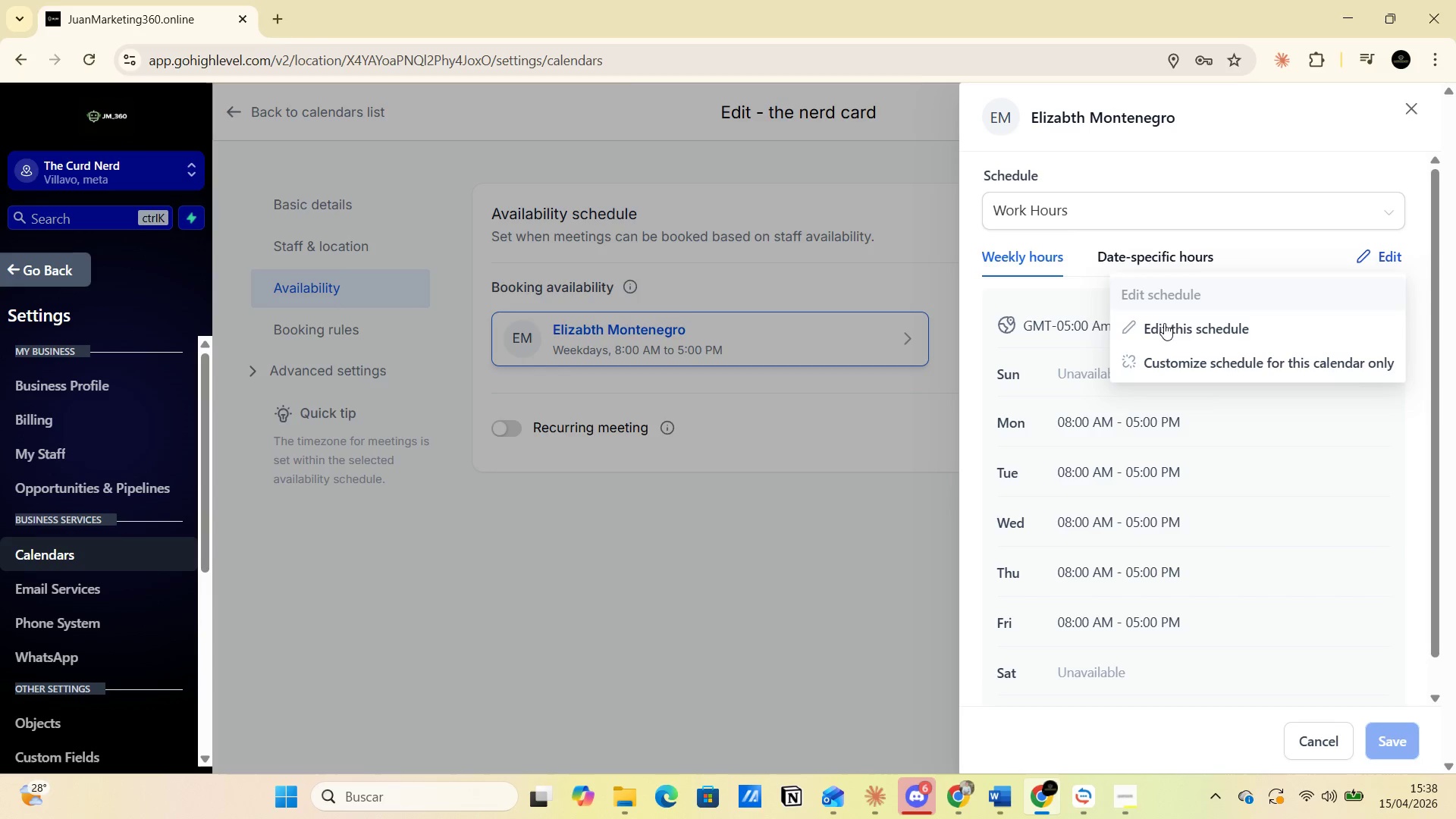 
left_click([1164, 331])
 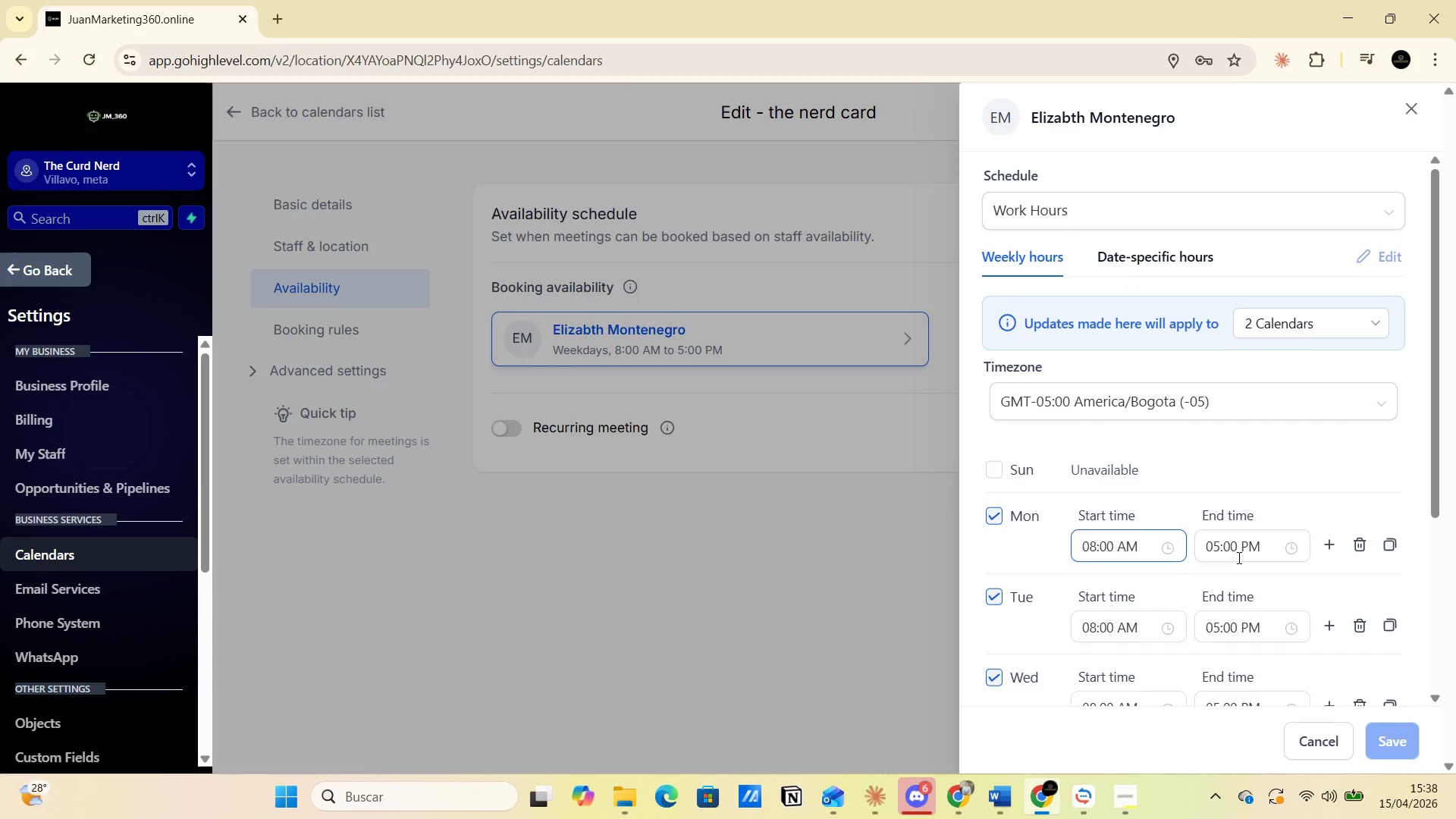 
wait(6.03)
 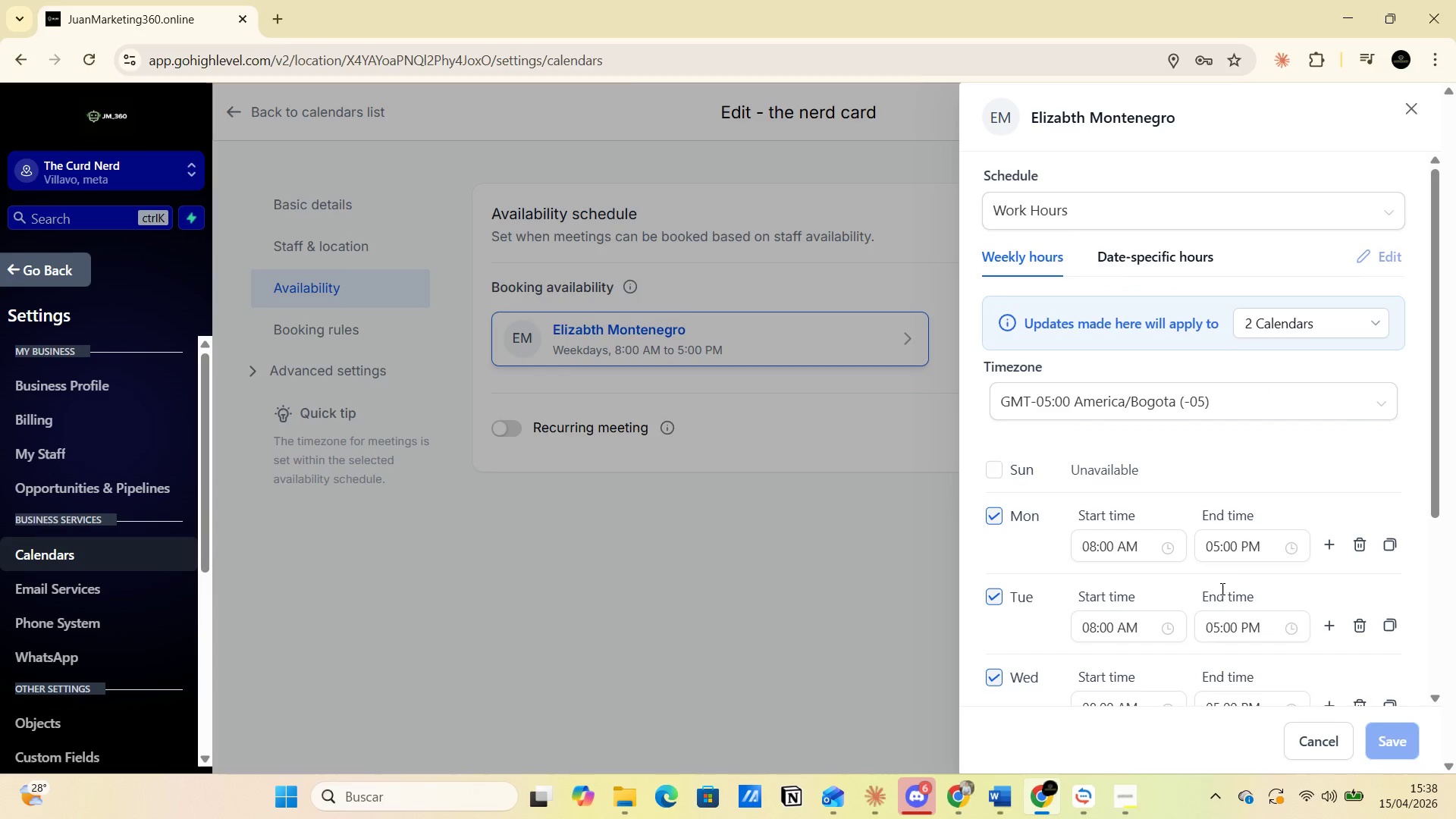 
left_click_drag(start_coordinate=[1200, 546], to_coordinate=[1247, 546])
 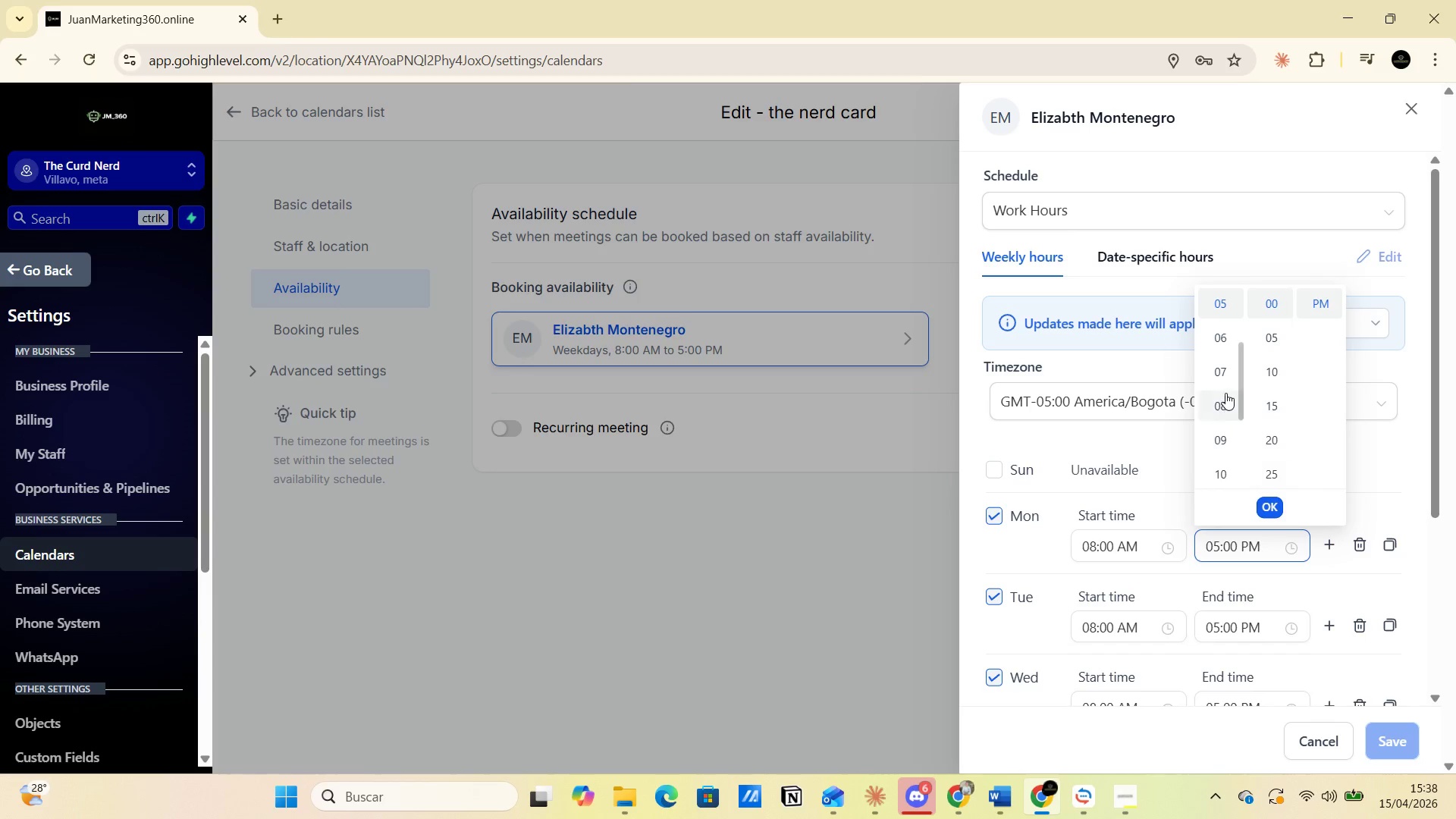 
scroll: coordinate [1225, 425], scroll_direction: down, amount: 2.0
 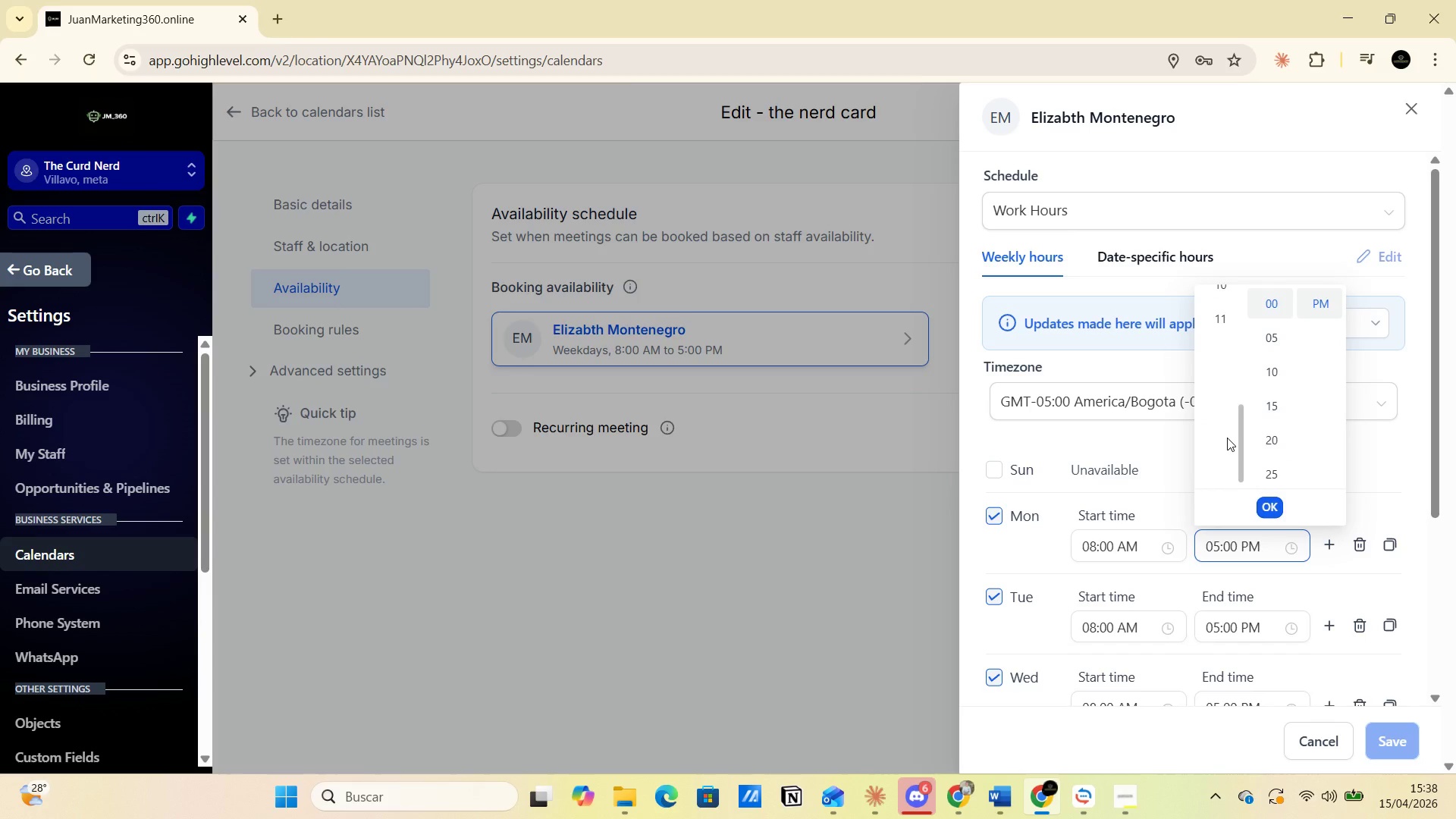 
scroll: coordinate [1227, 438], scroll_direction: up, amount: 1.0
 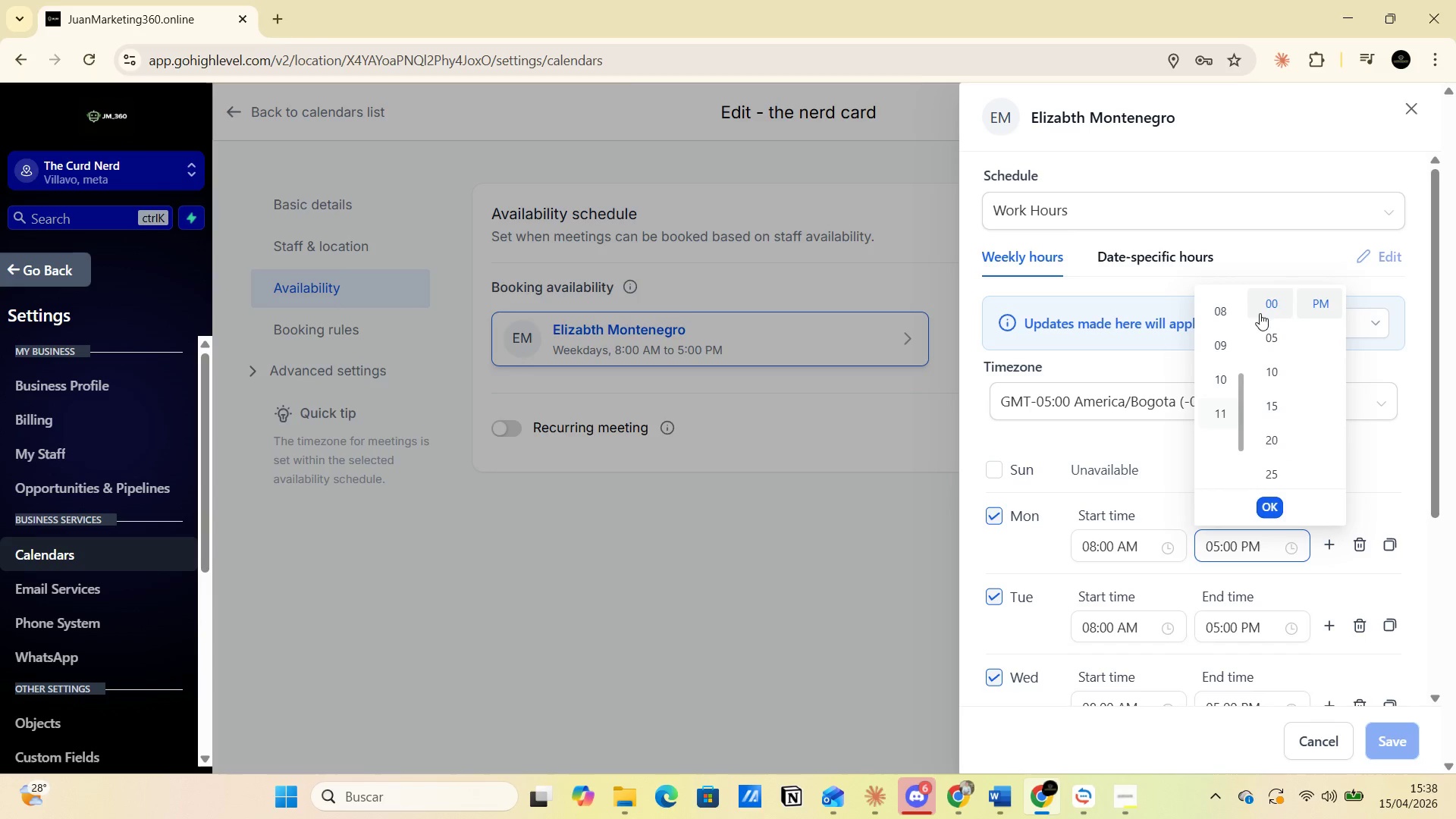 
left_click([1221, 416])
 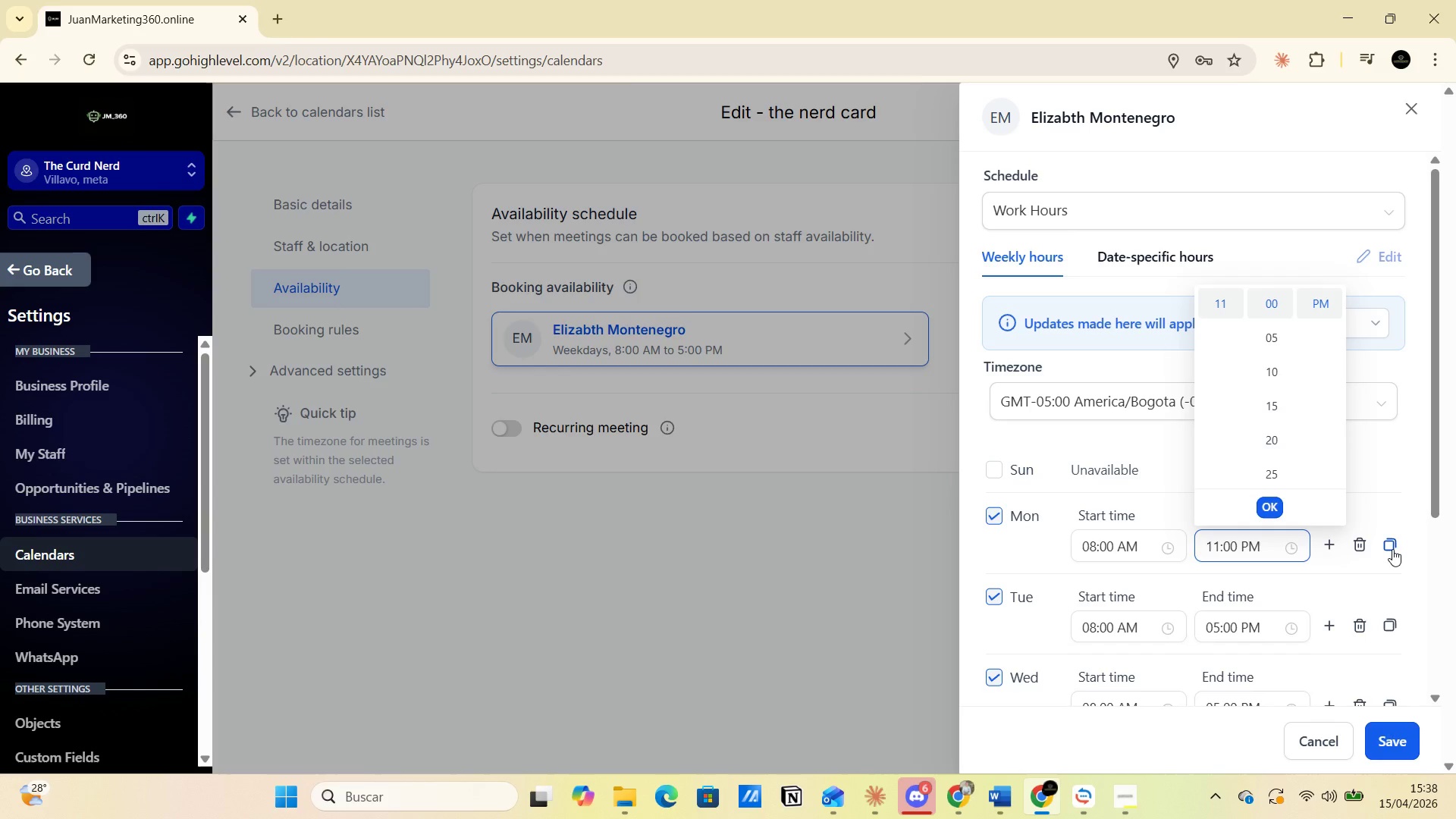 
left_click([1392, 546])
 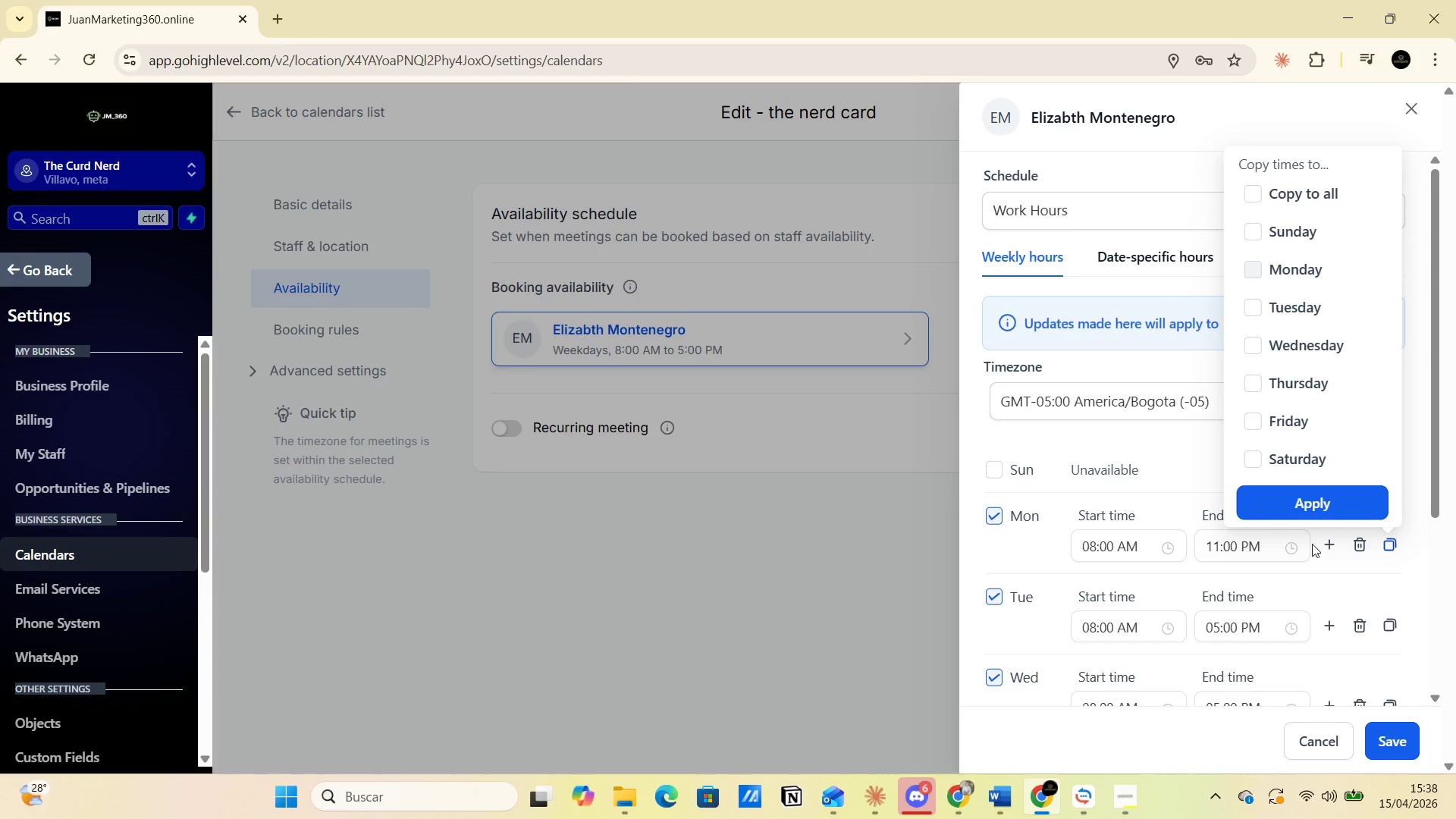 
left_click([1299, 505])
 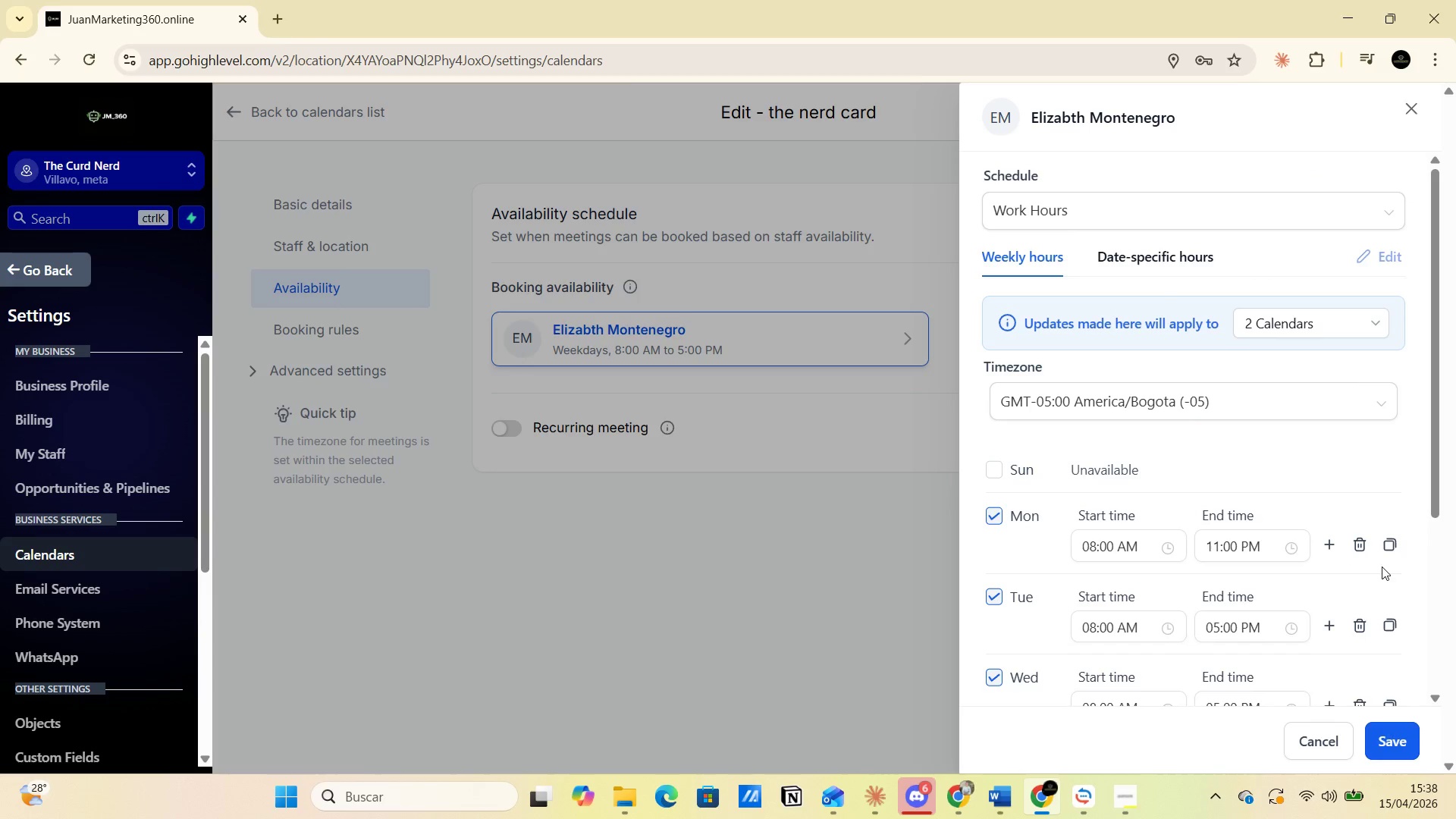 
left_click([1386, 541])
 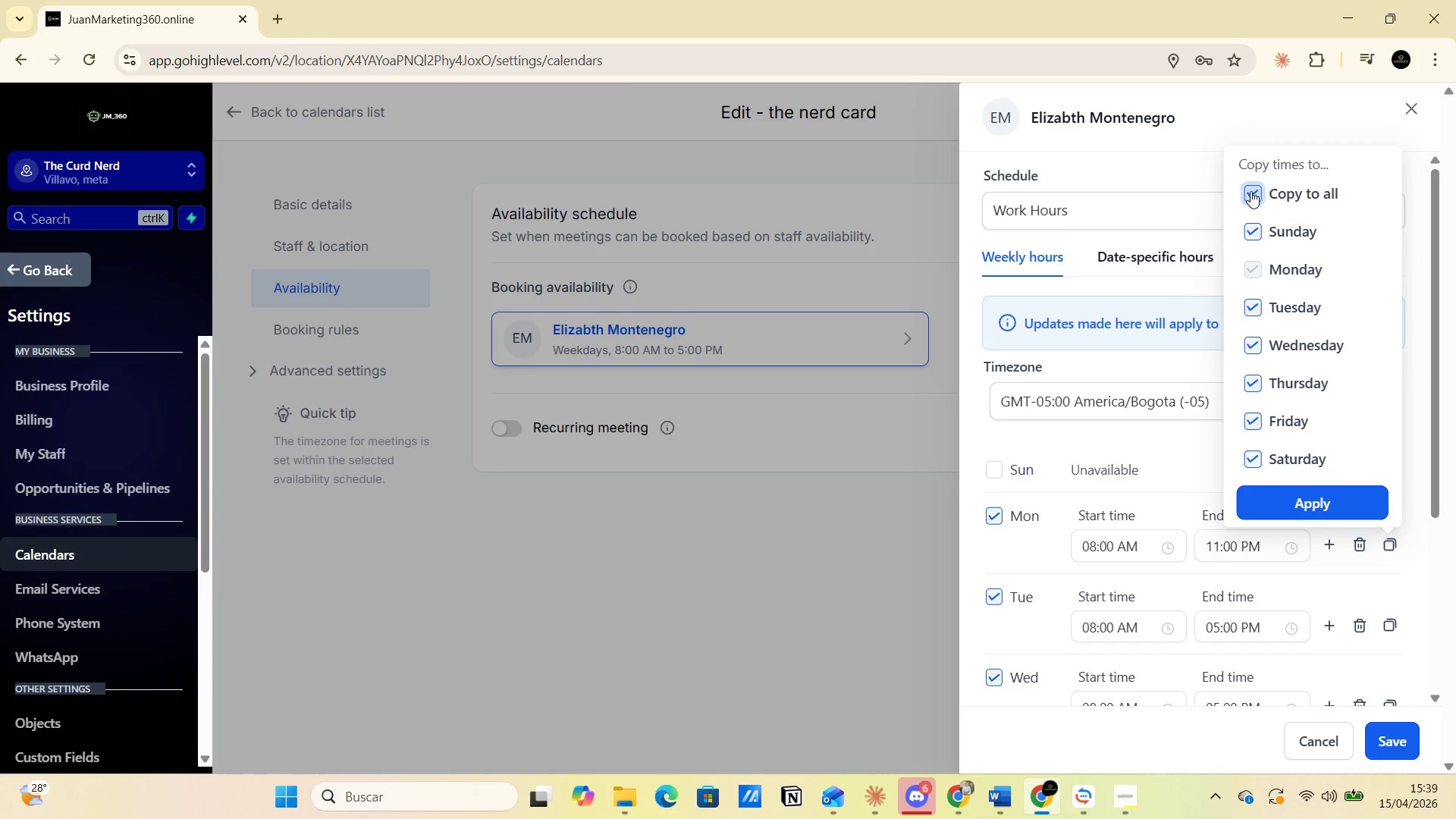 
left_click([1318, 504])
 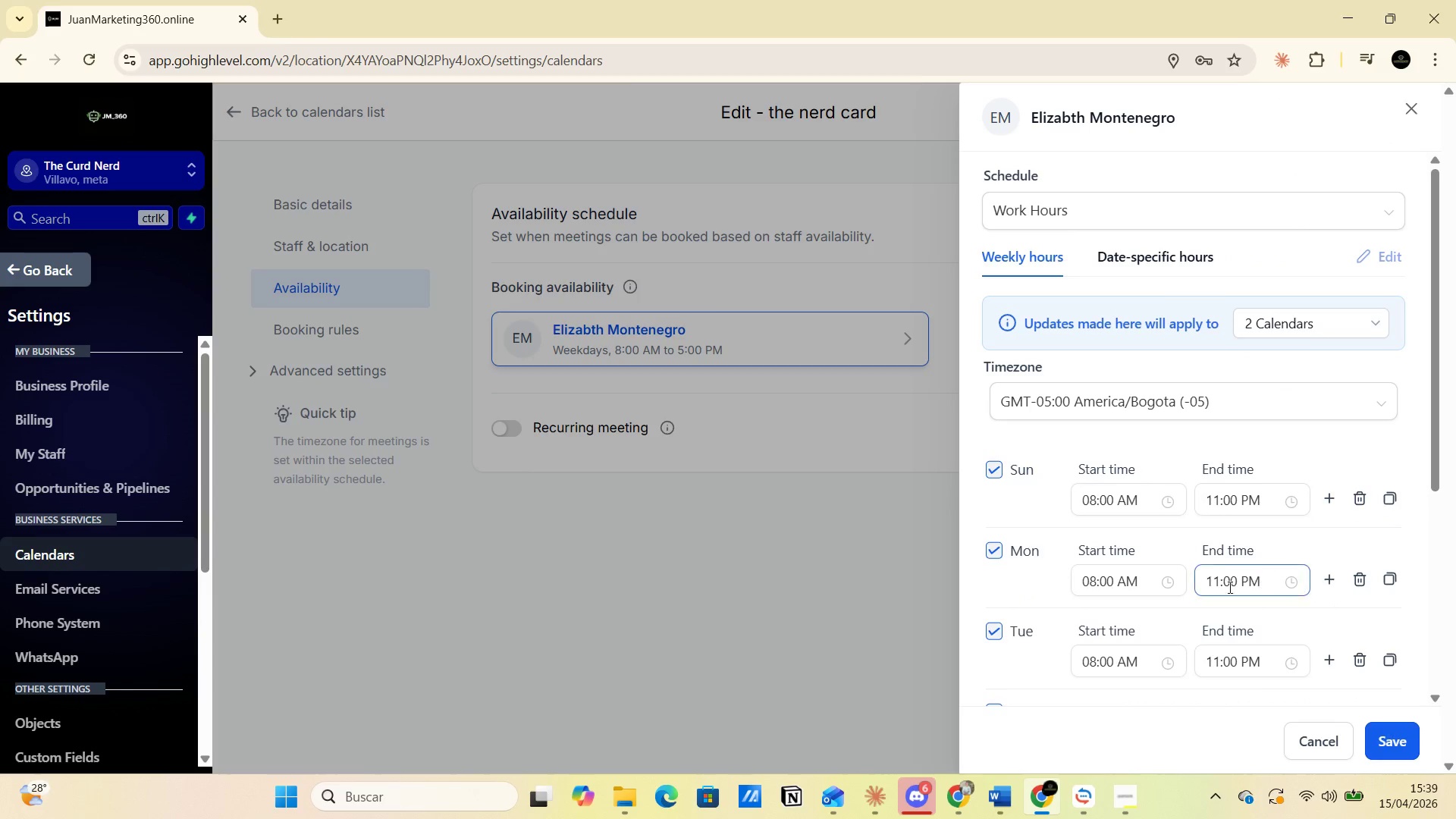 
scroll: coordinate [1216, 619], scroll_direction: down, amount: 6.0
 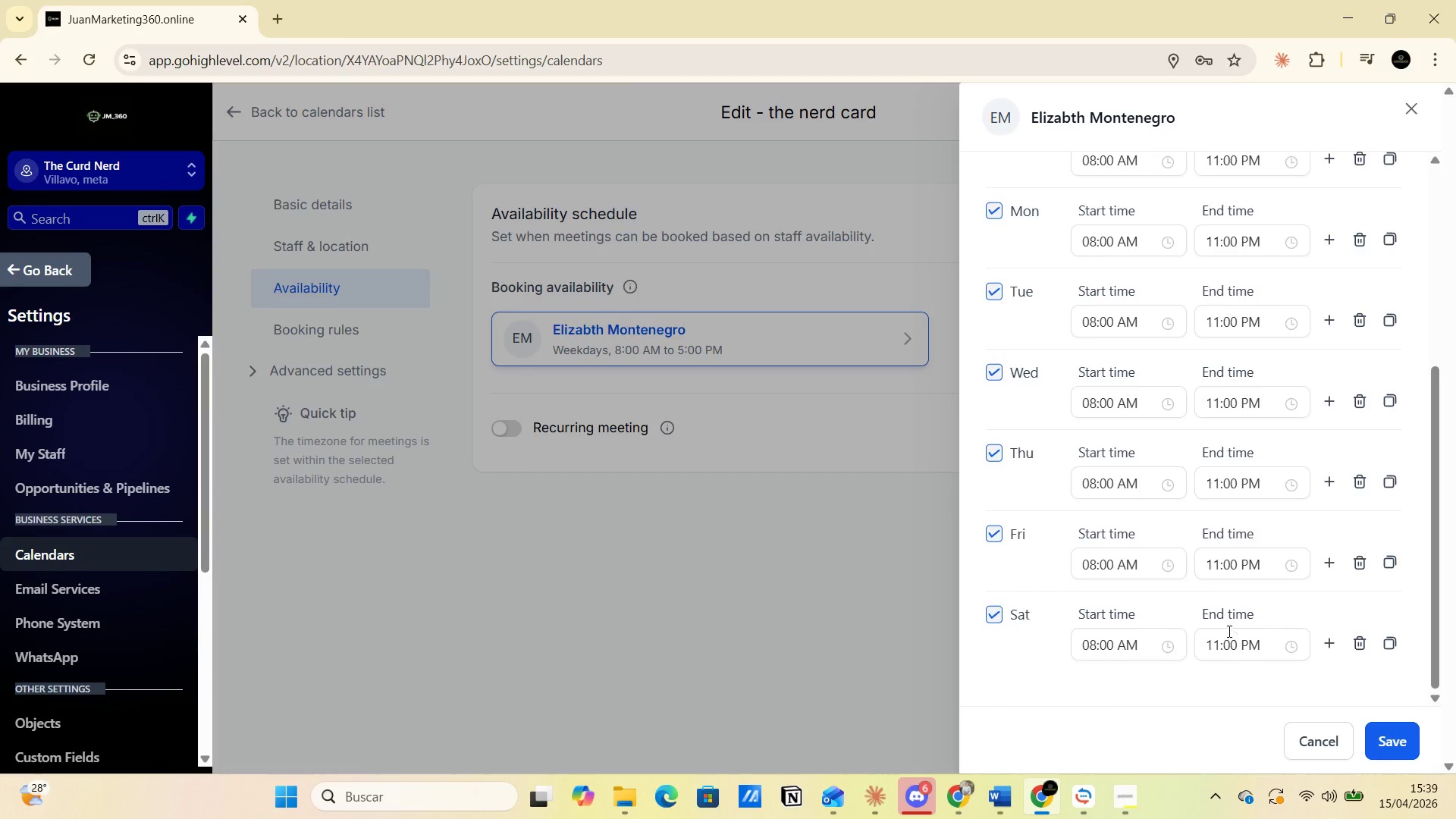 
scroll: coordinate [1228, 626], scroll_direction: up, amount: 5.0
 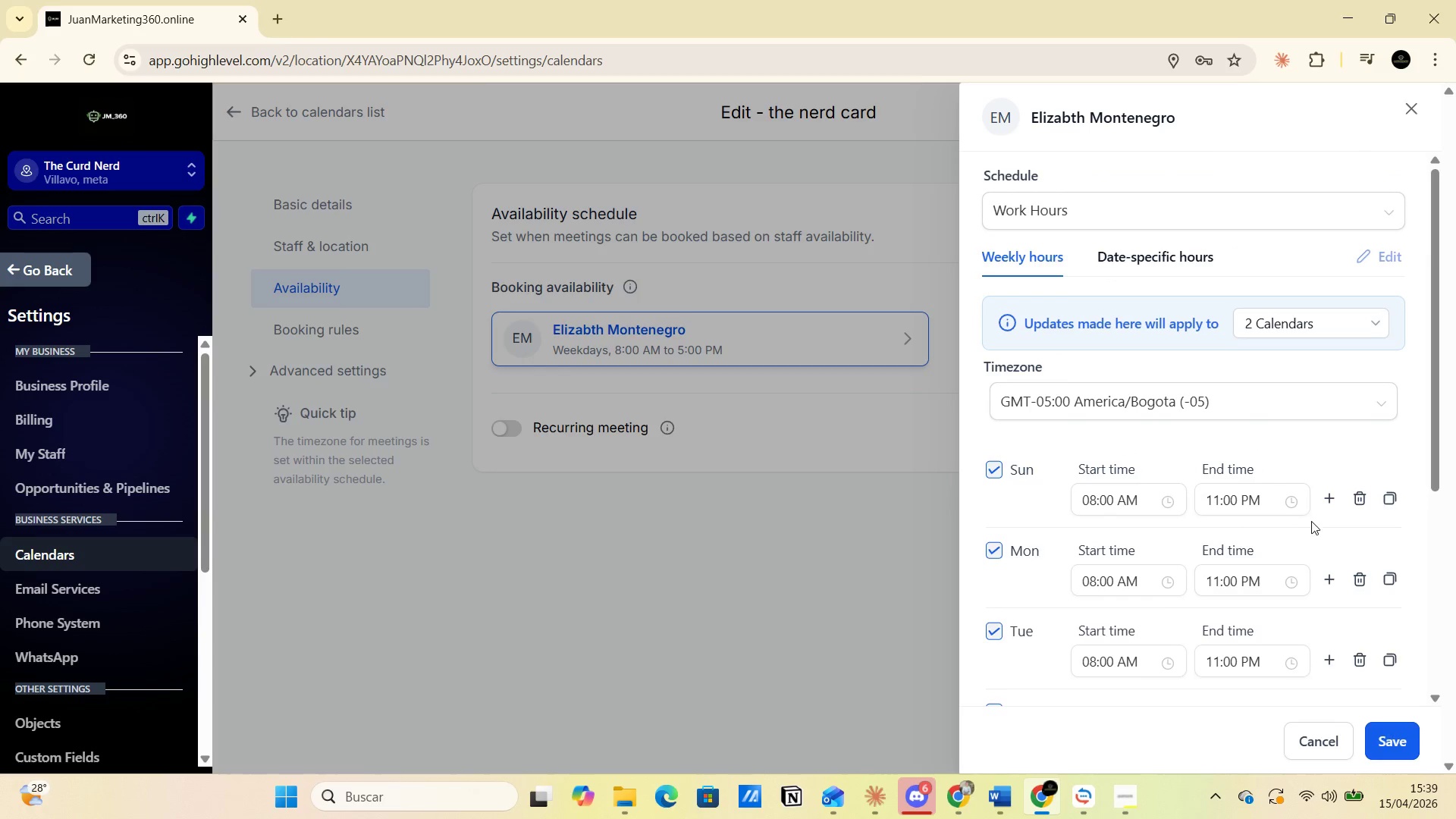 
left_click([1331, 500])
 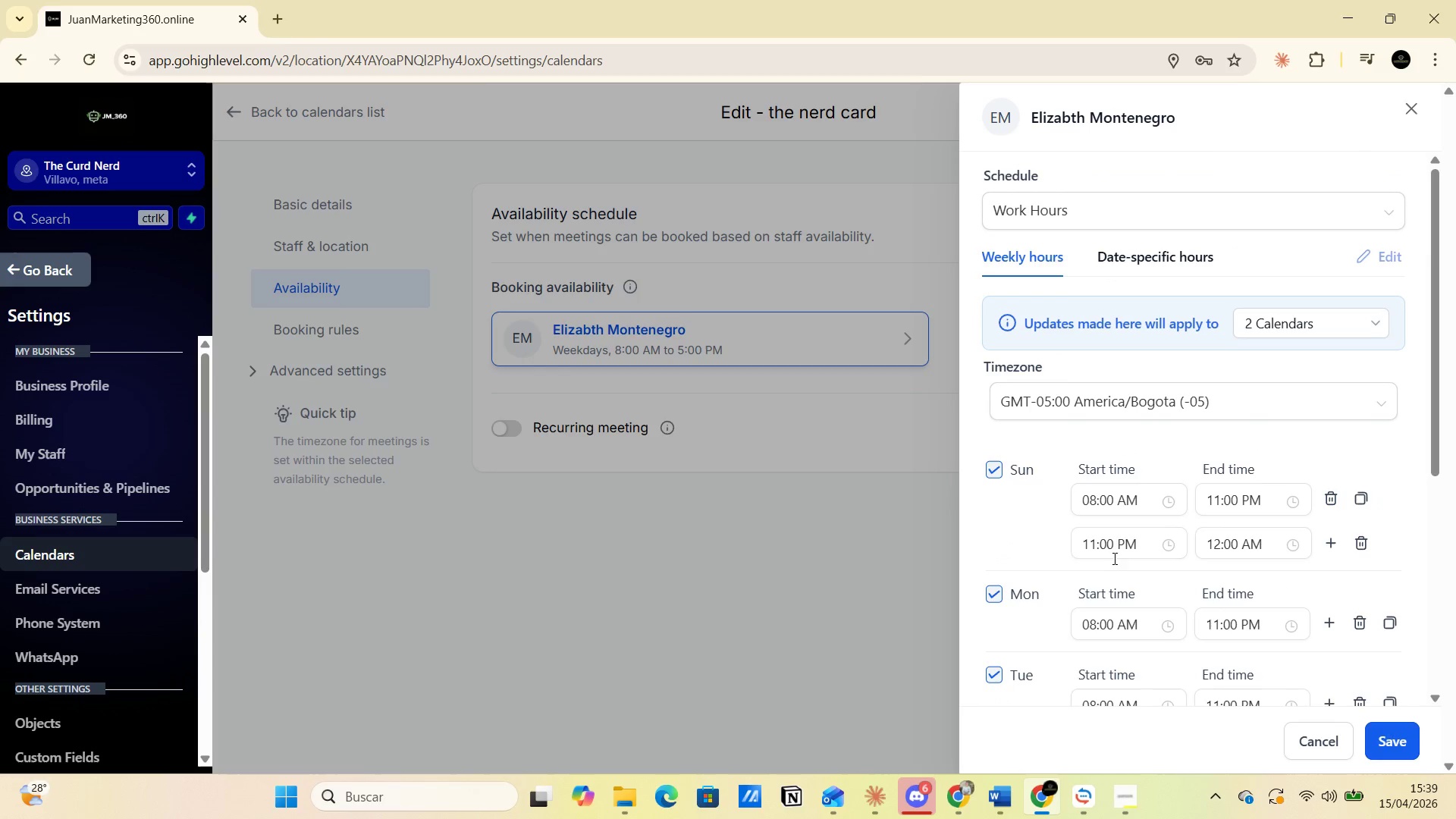 
left_click([1103, 548])
 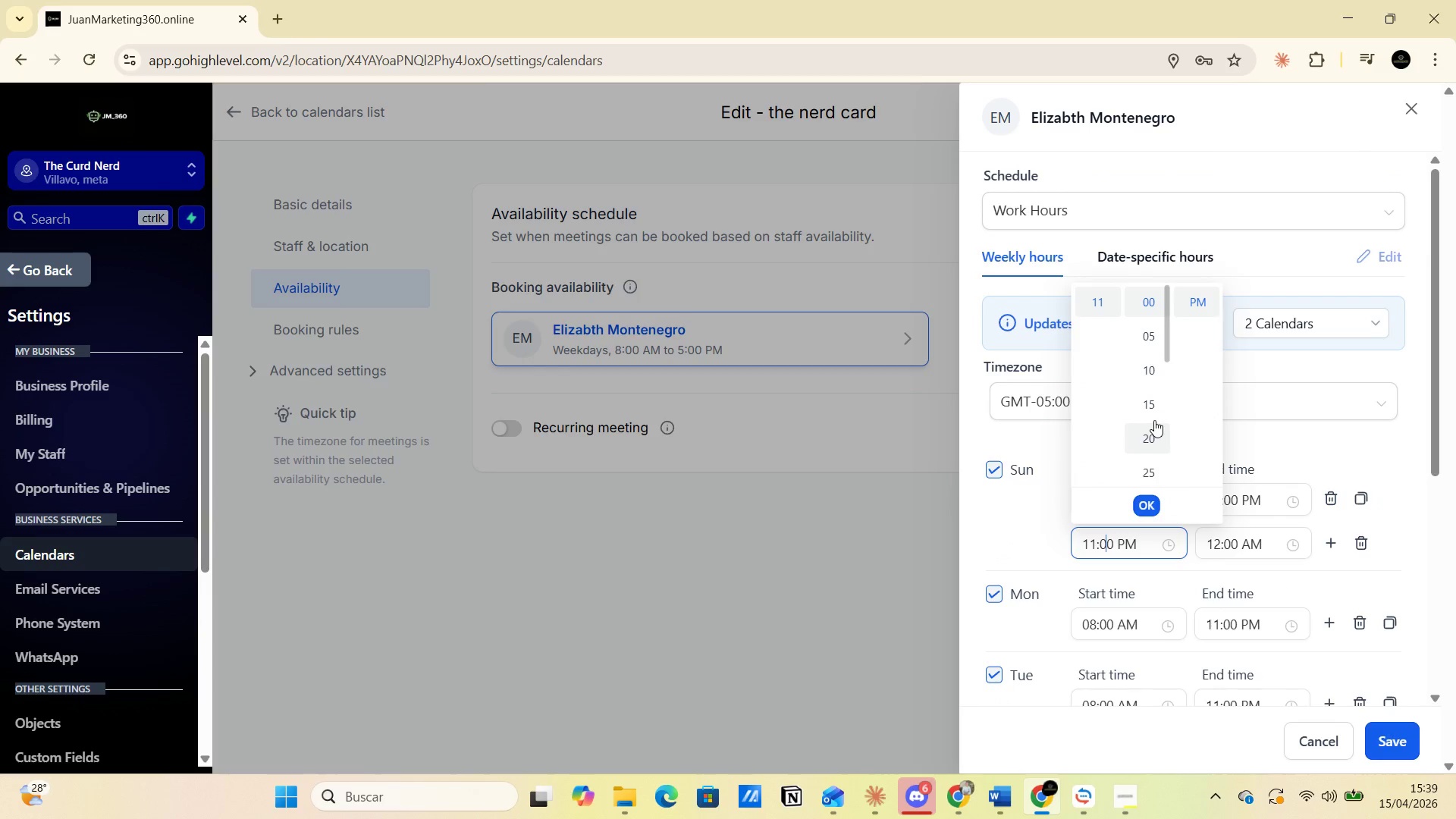 
left_click_drag(start_coordinate=[1171, 350], to_coordinate=[1169, 364])
 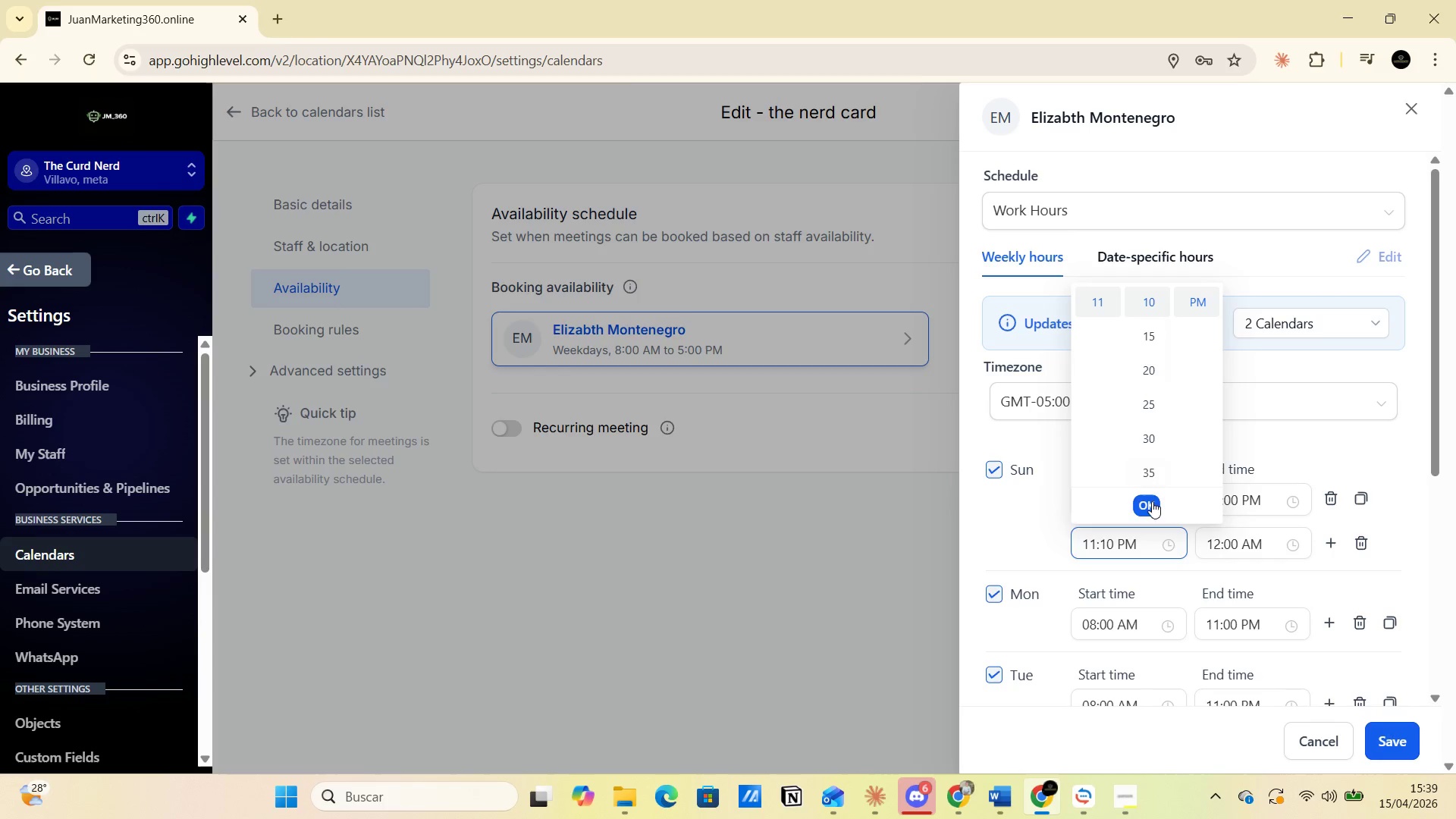 
left_click([1101, 552])
 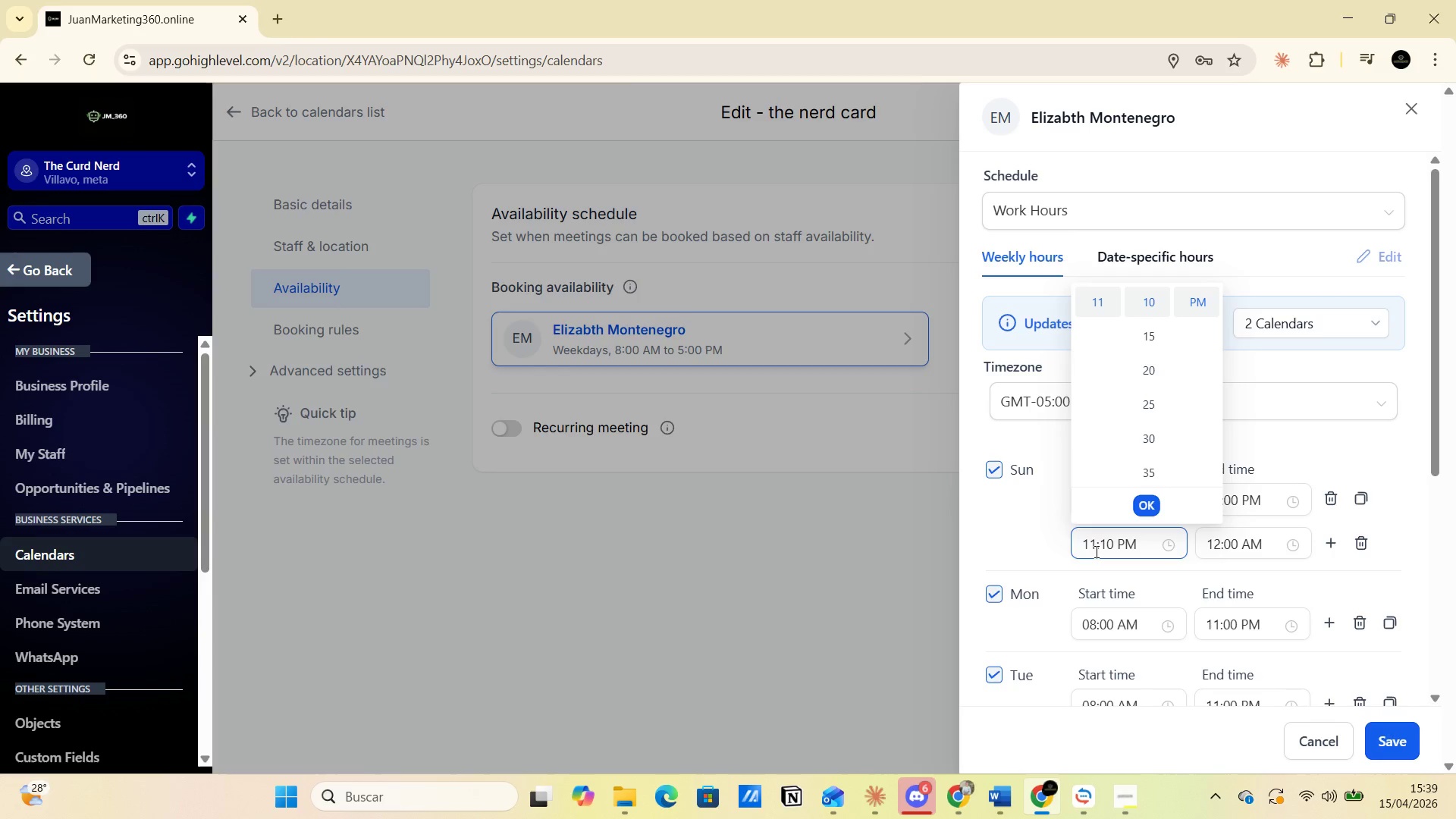 
left_click([1094, 550])
 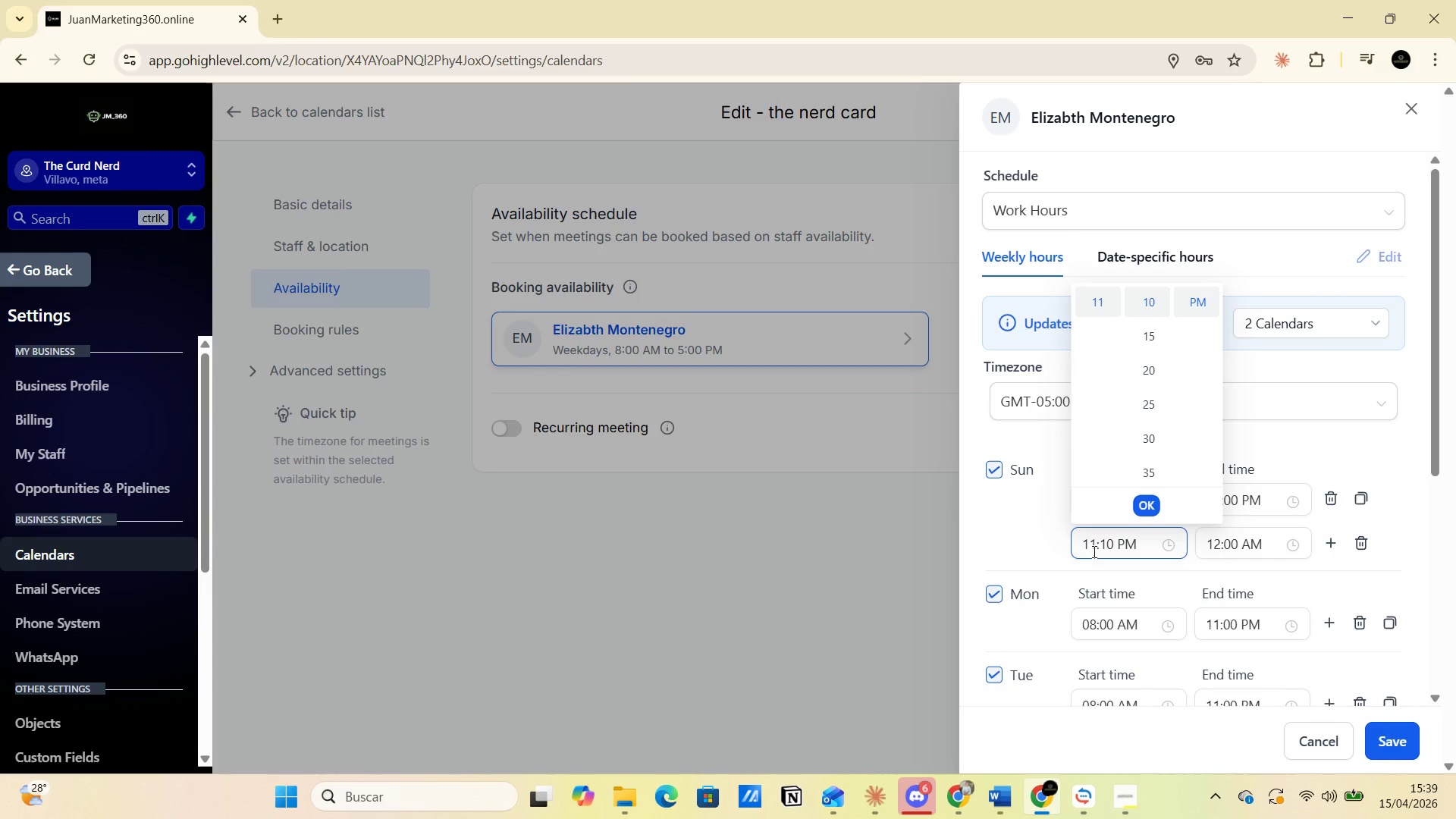 
key(Backspace)
 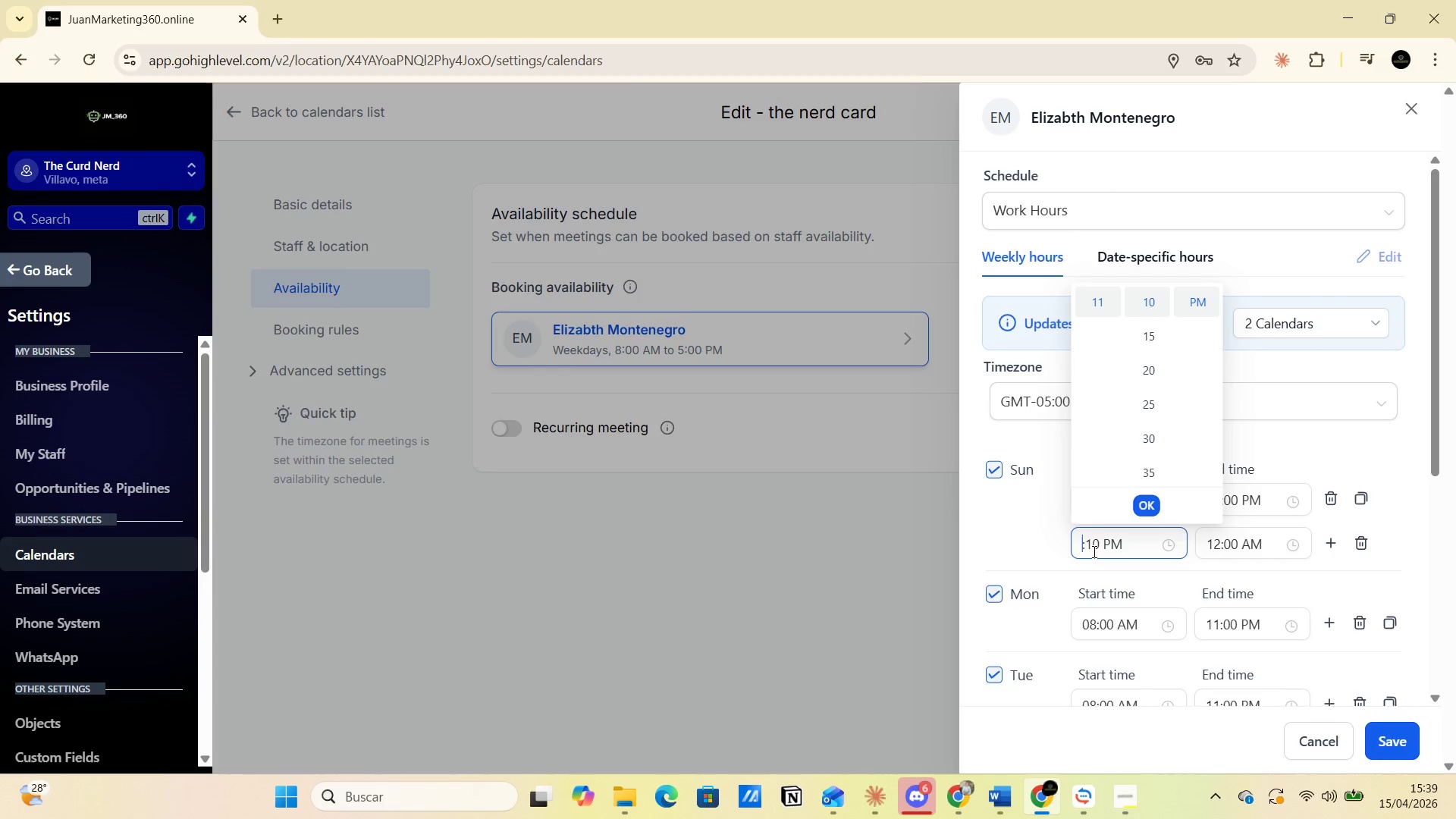 
key(Backspace)
 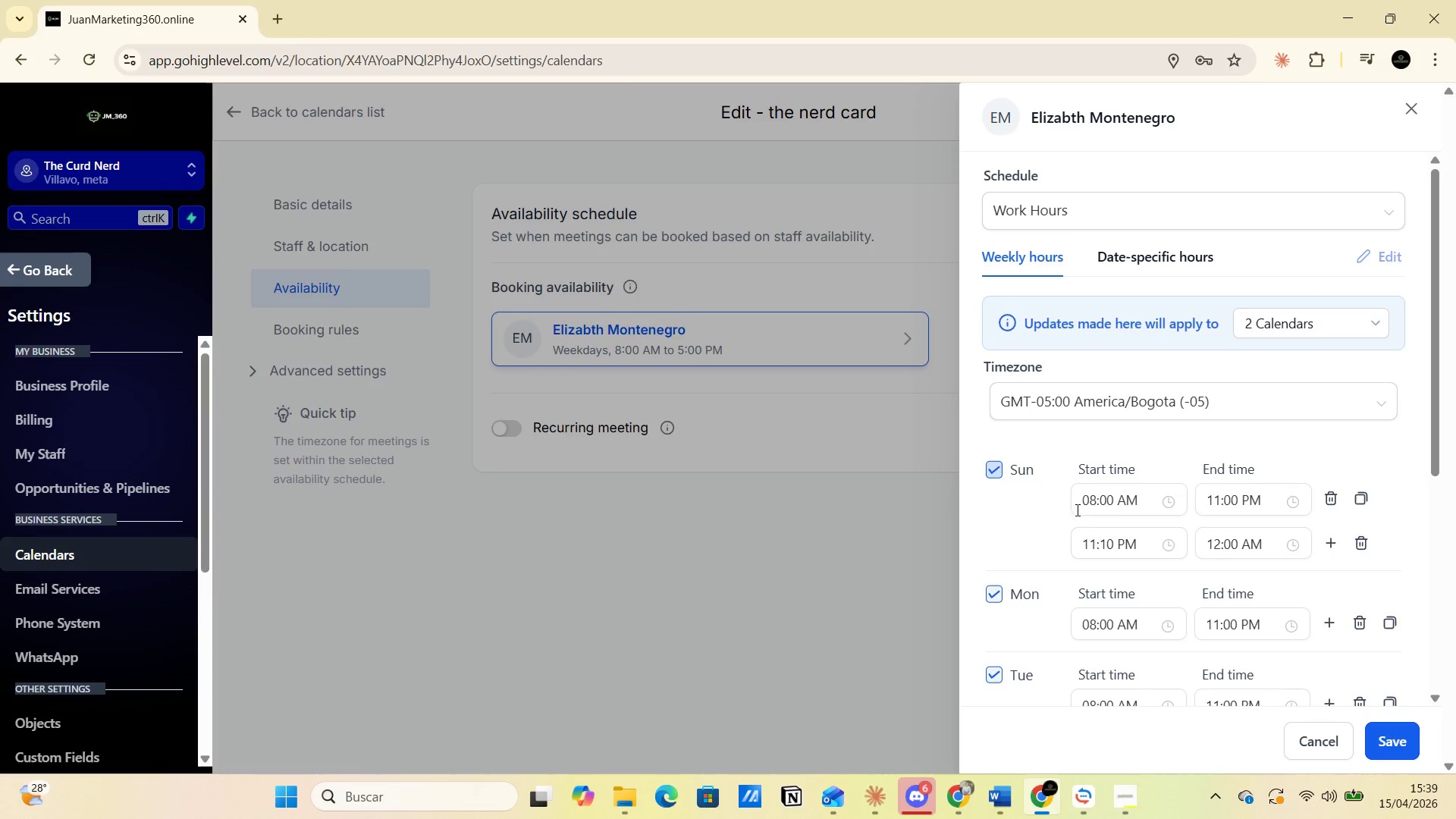 
left_click_drag(start_coordinate=[1084, 538], to_coordinate=[1095, 545])
 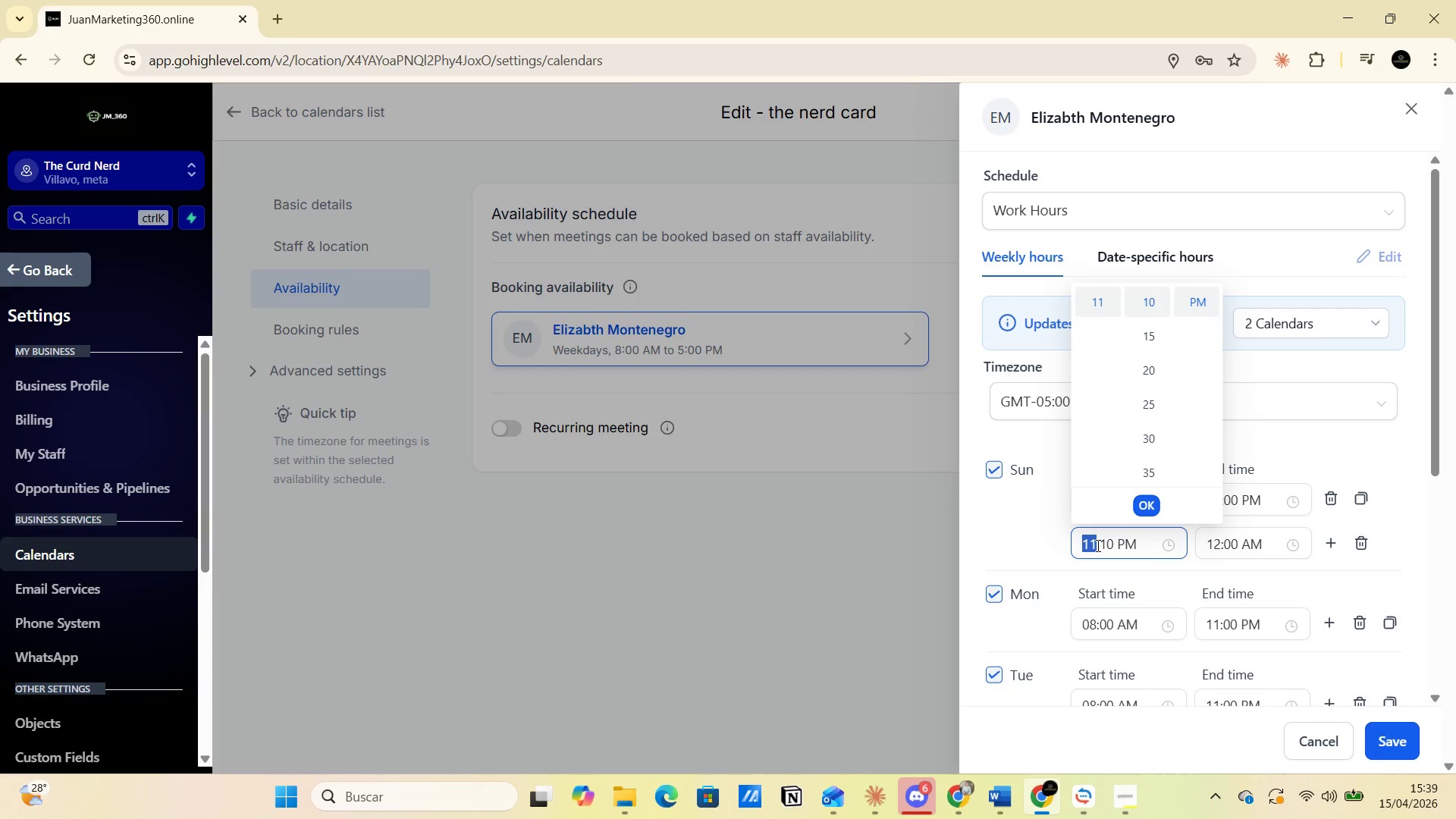 
type(14)
 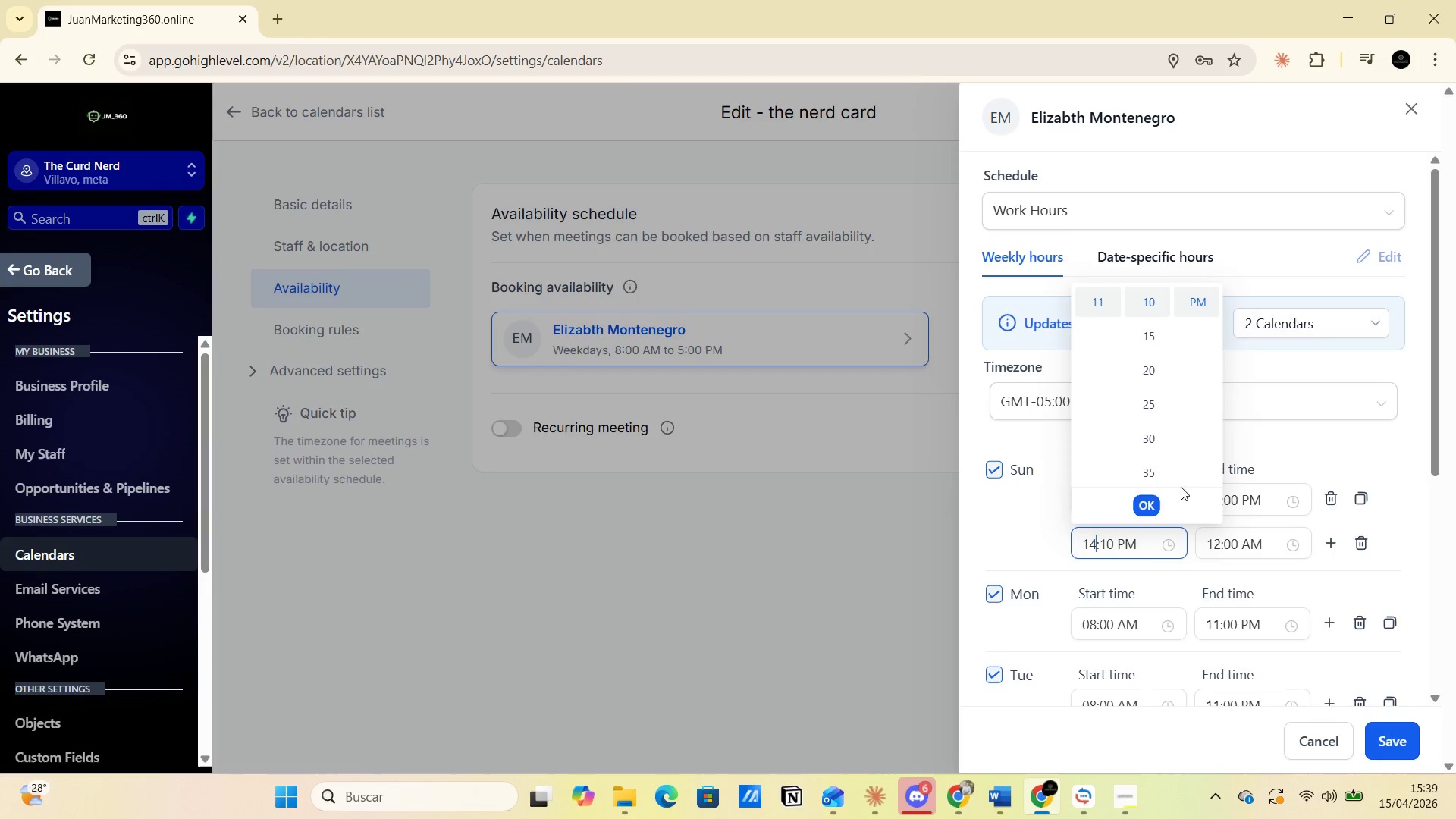 
left_click([1172, 433])
 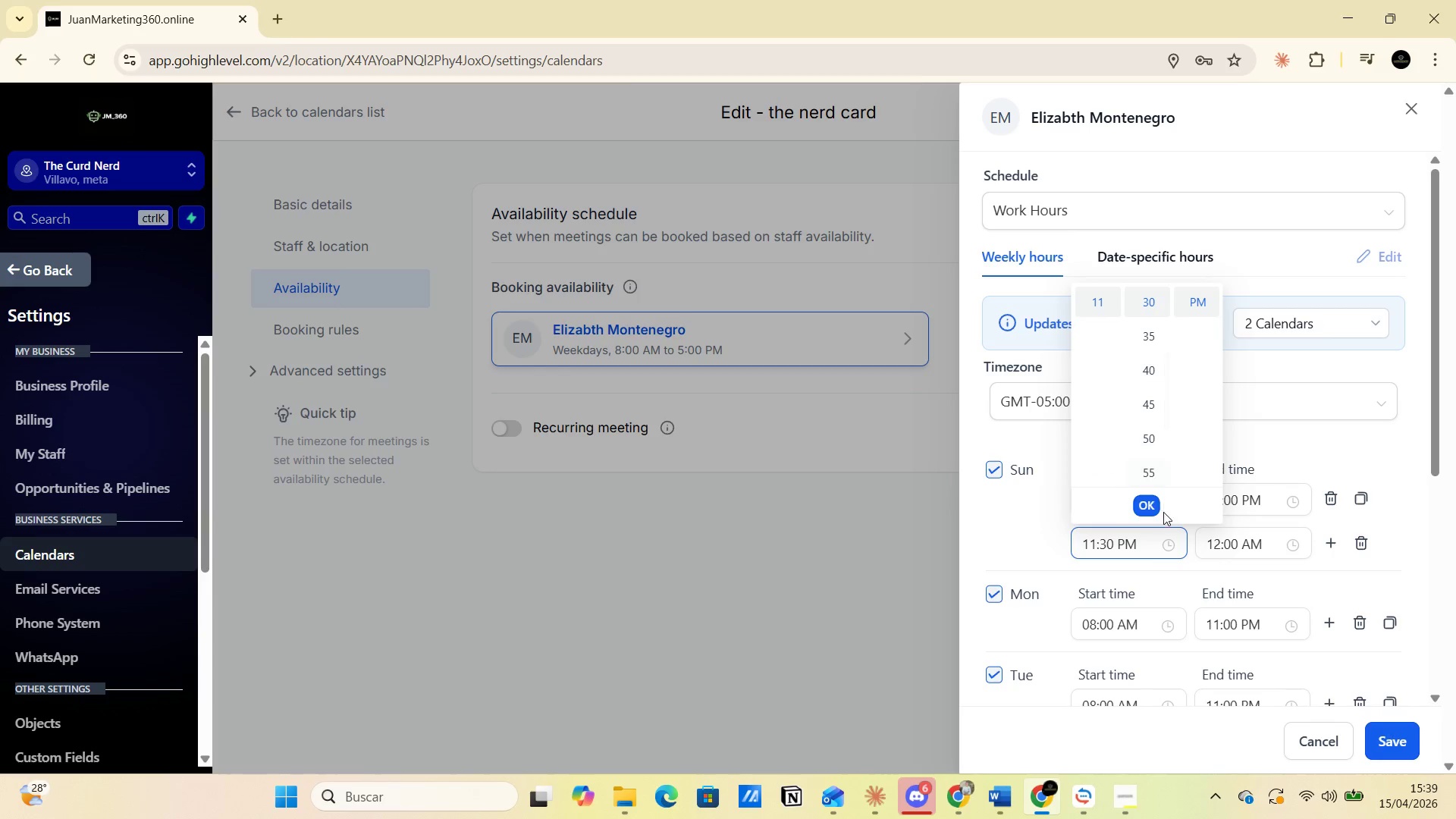 
left_click([1147, 509])
 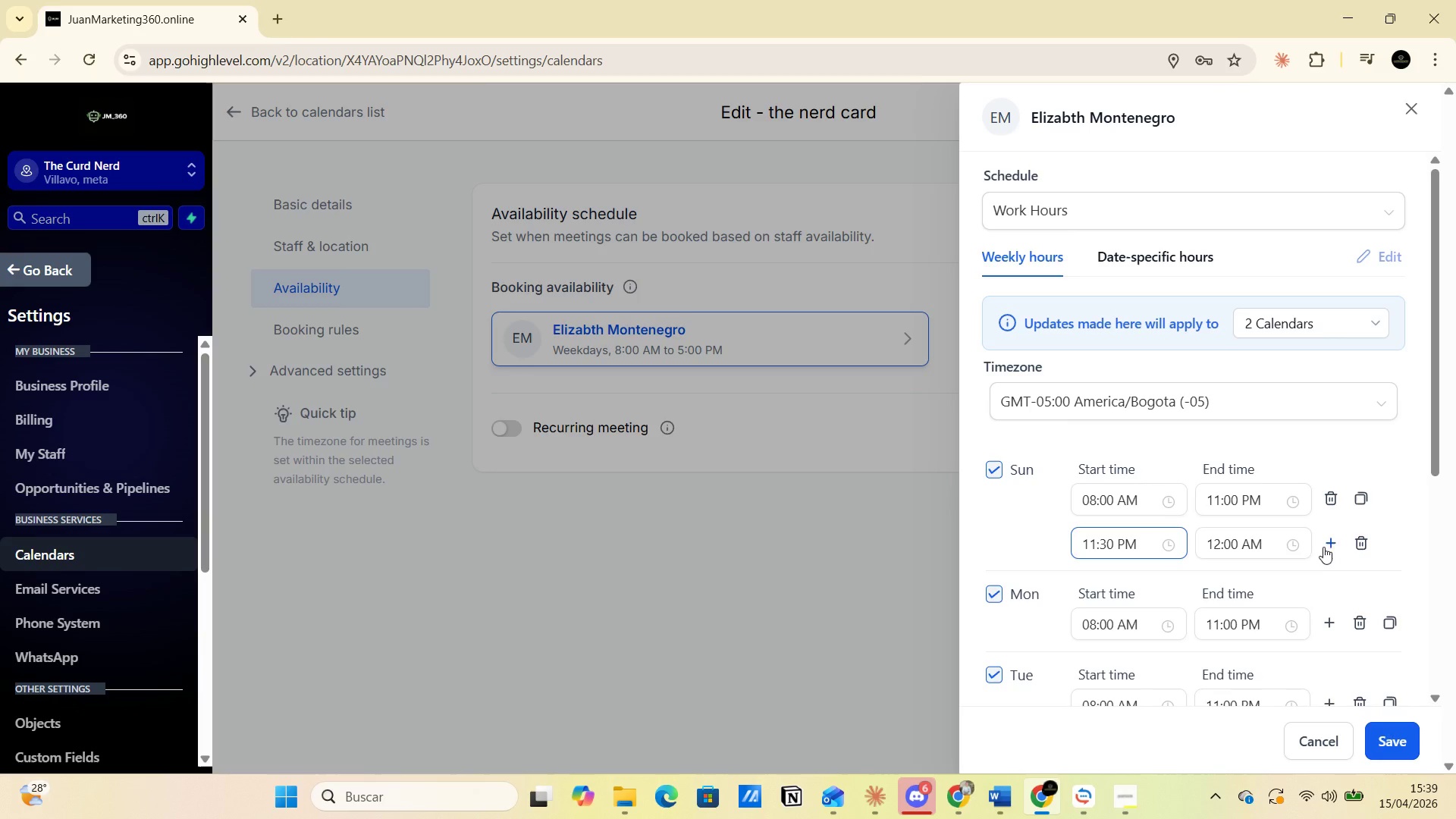 
left_click([1213, 543])
 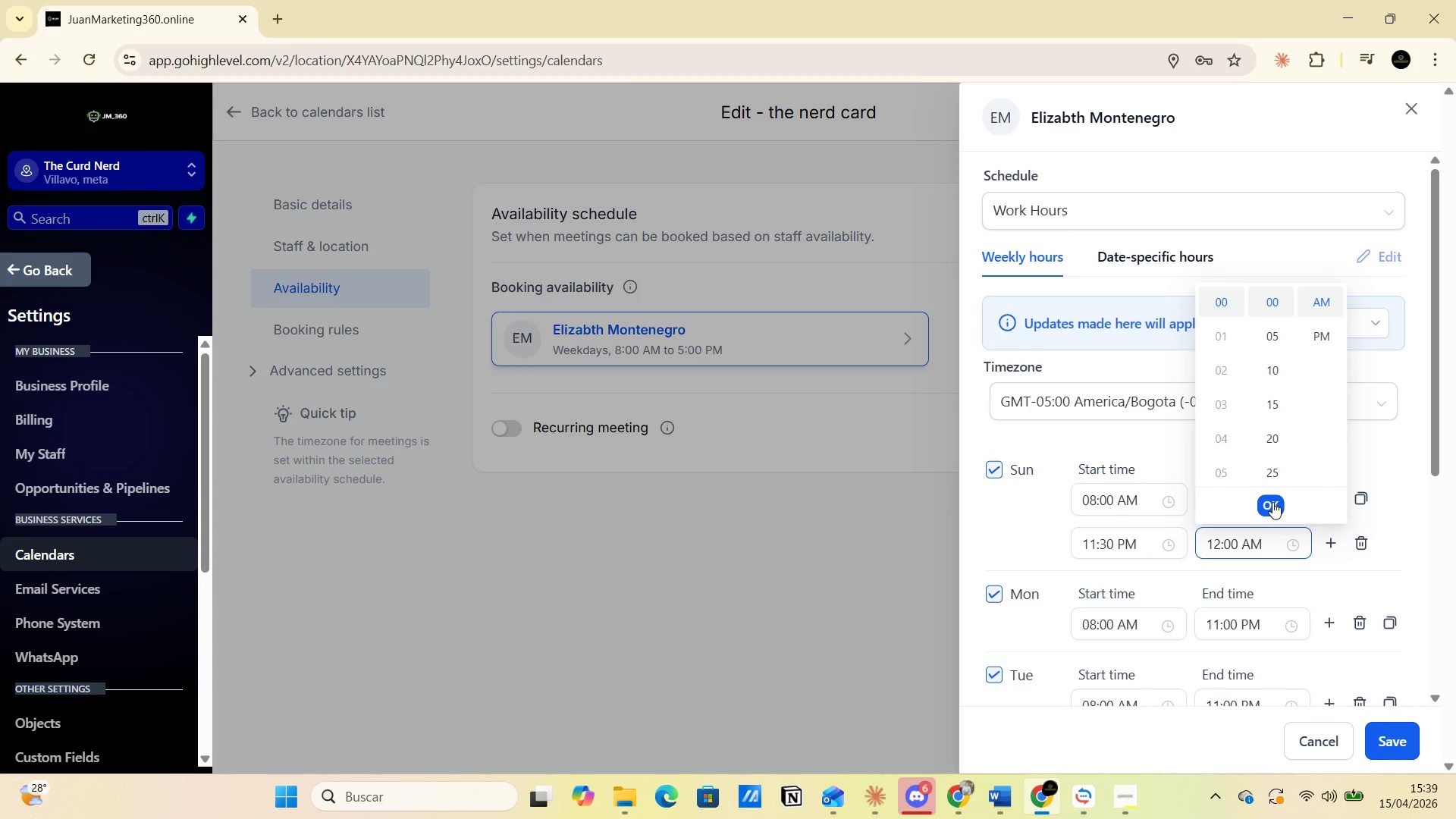 
left_click([1272, 502])
 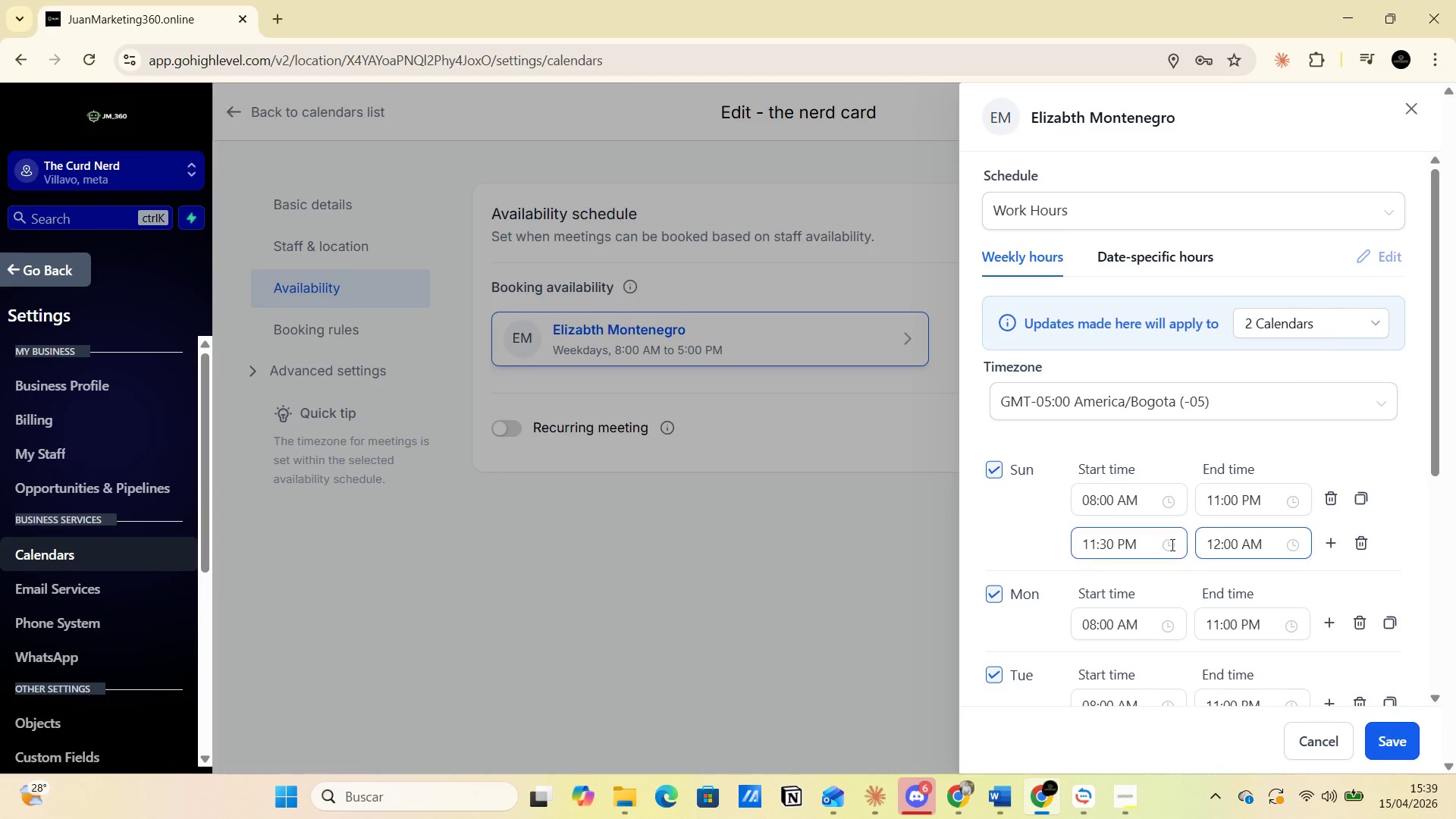 
left_click([1267, 547])
 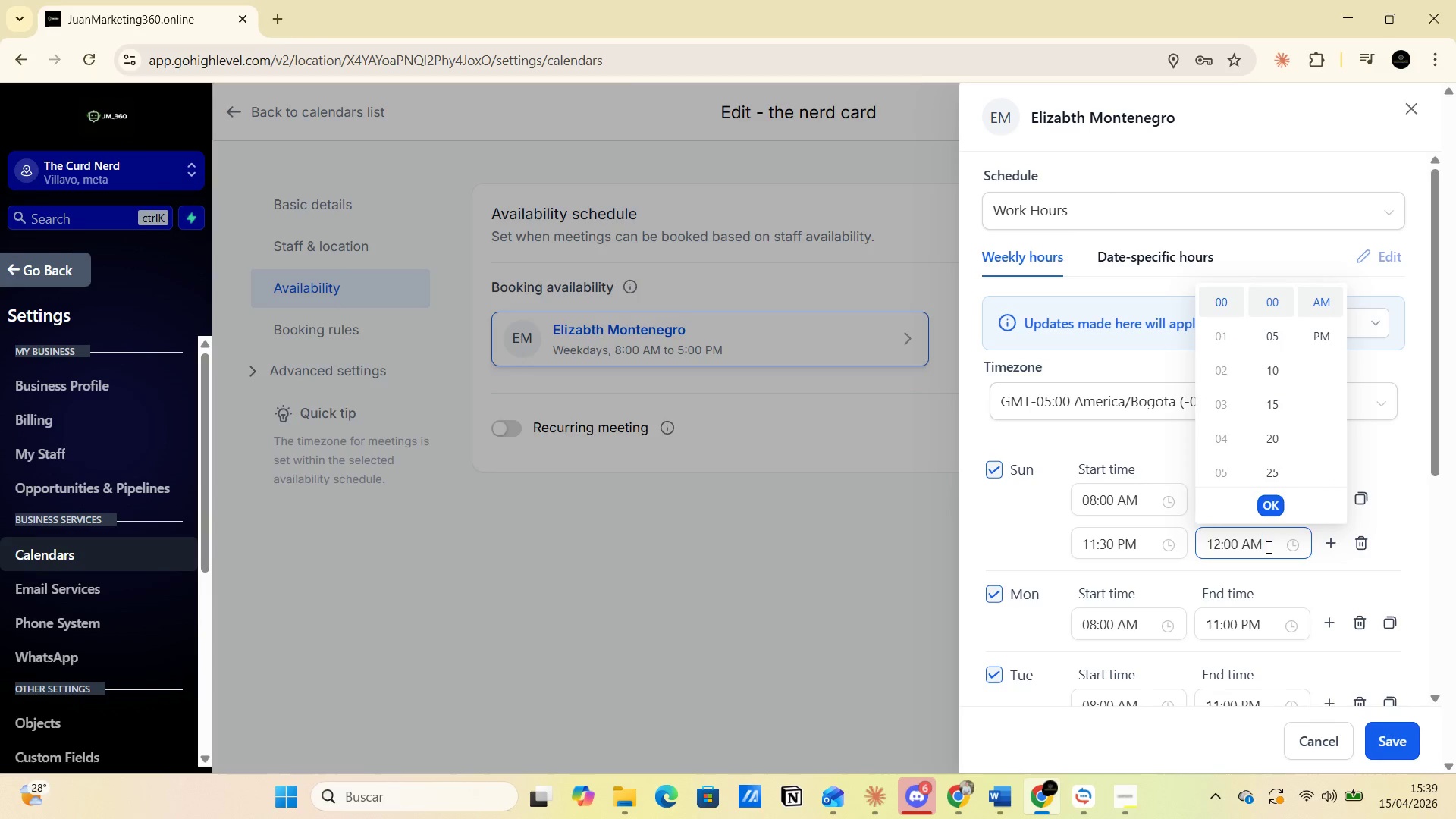 
key(Backspace)
 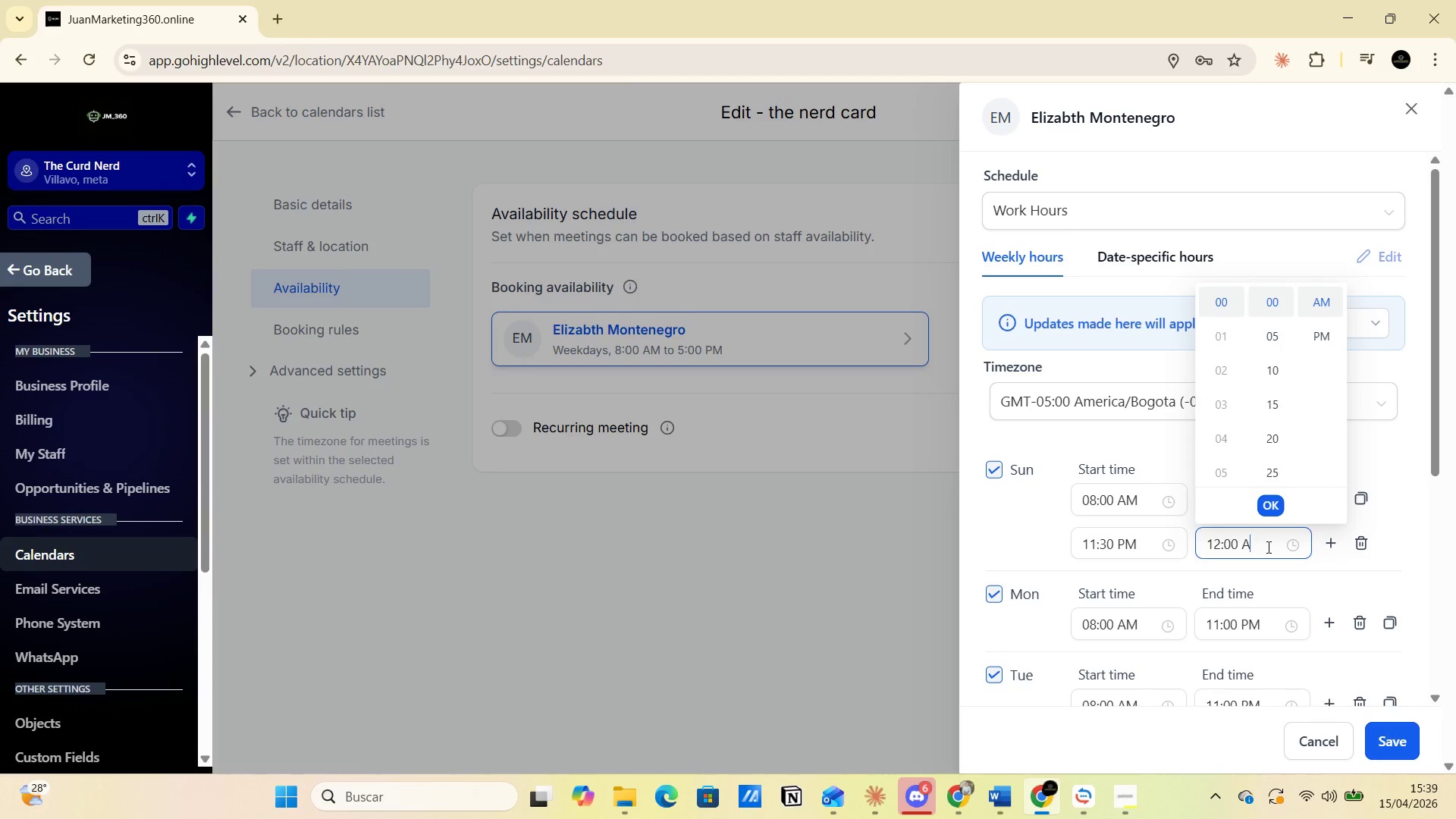 
key(Backspace)
 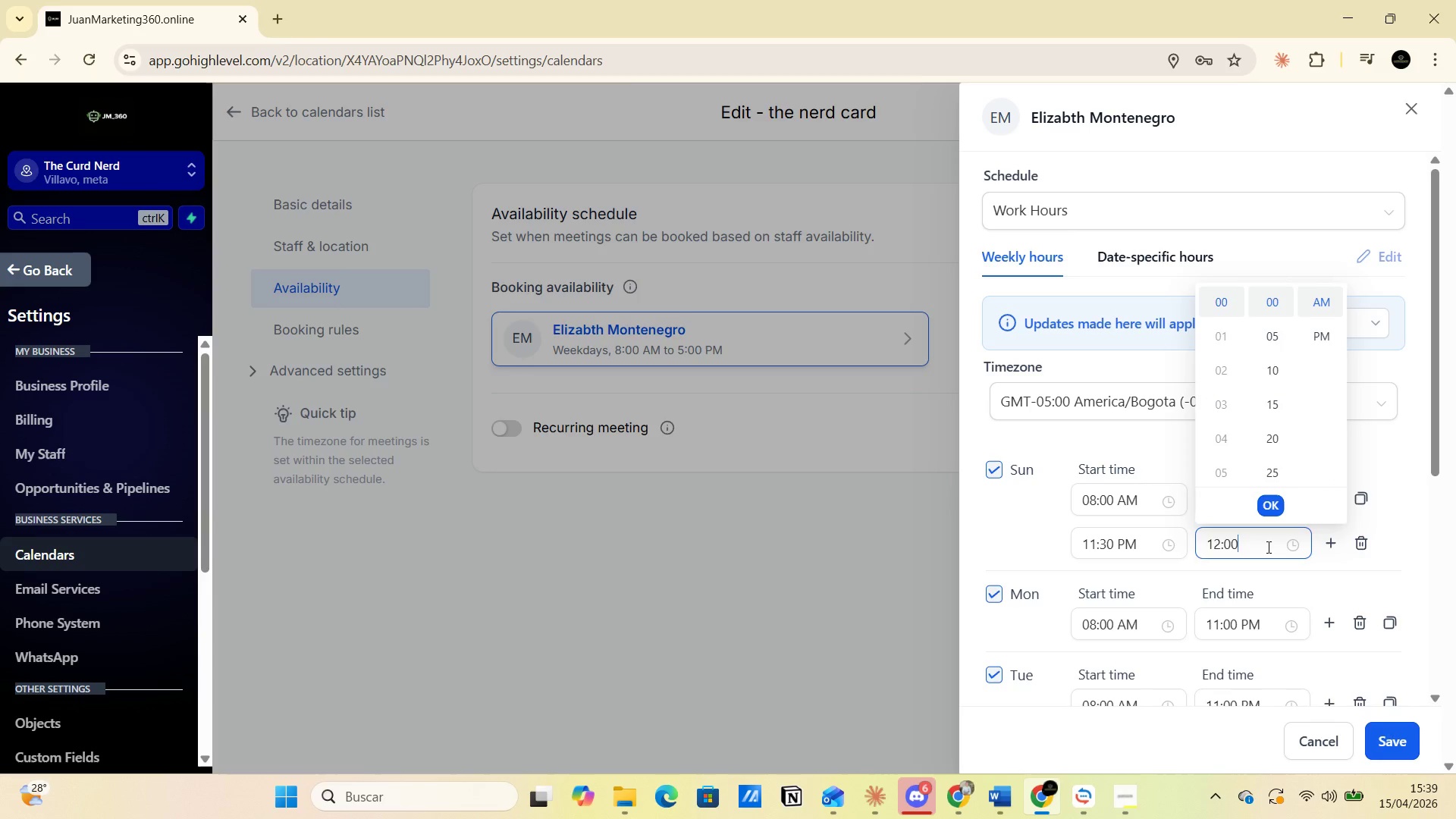 
key(Backspace)
 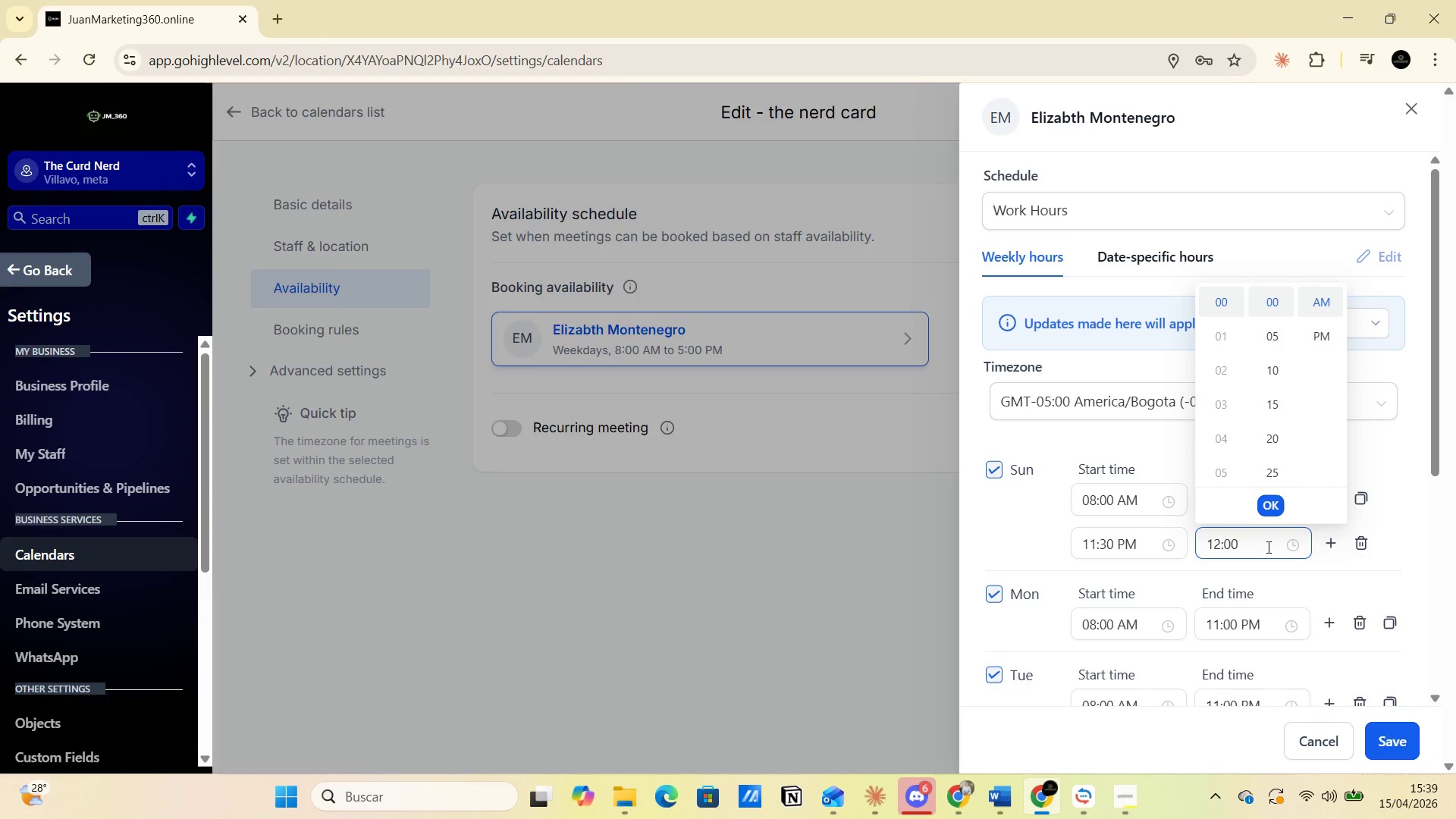 
key(Backspace)
 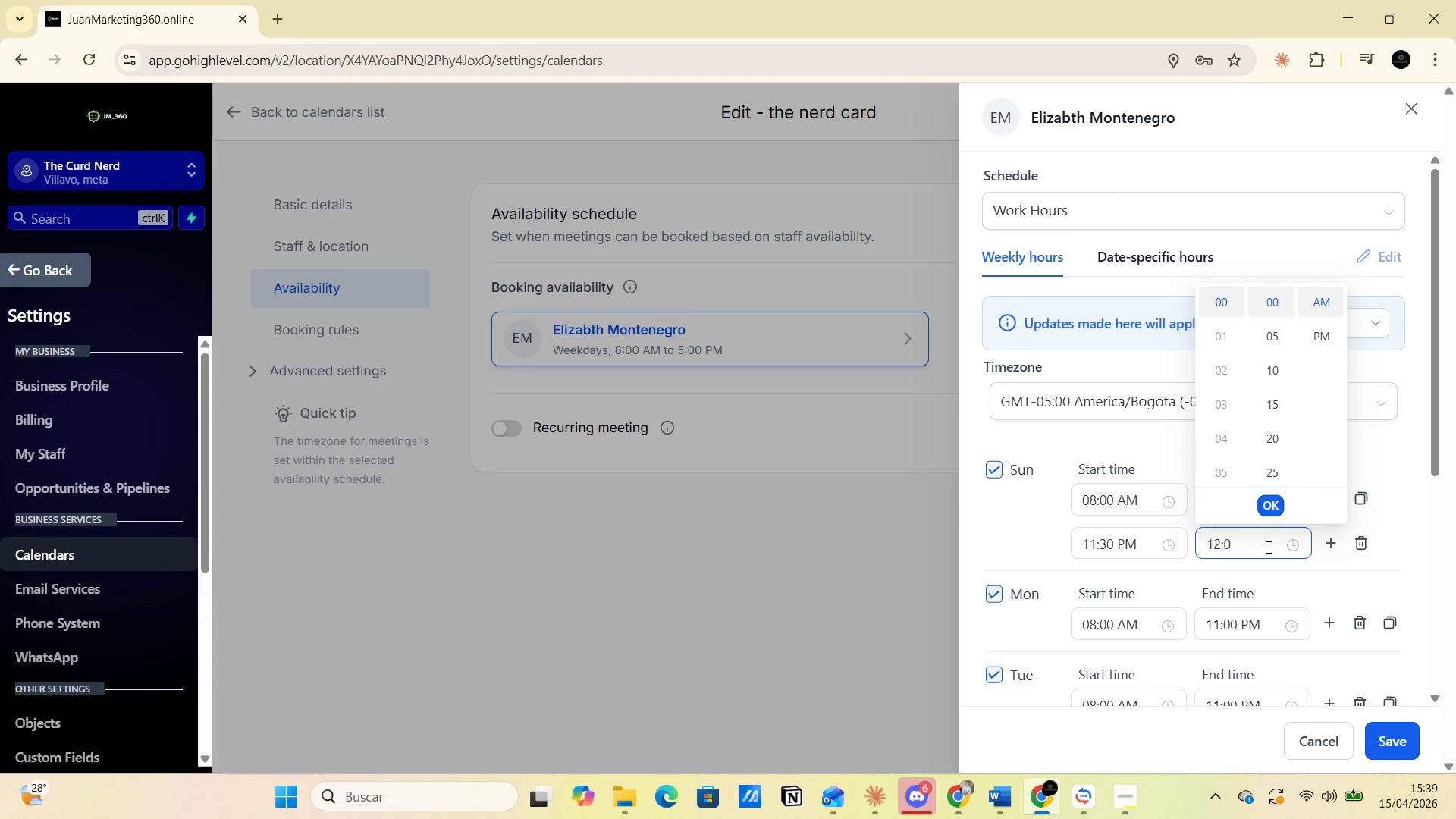 
key(Backspace)
 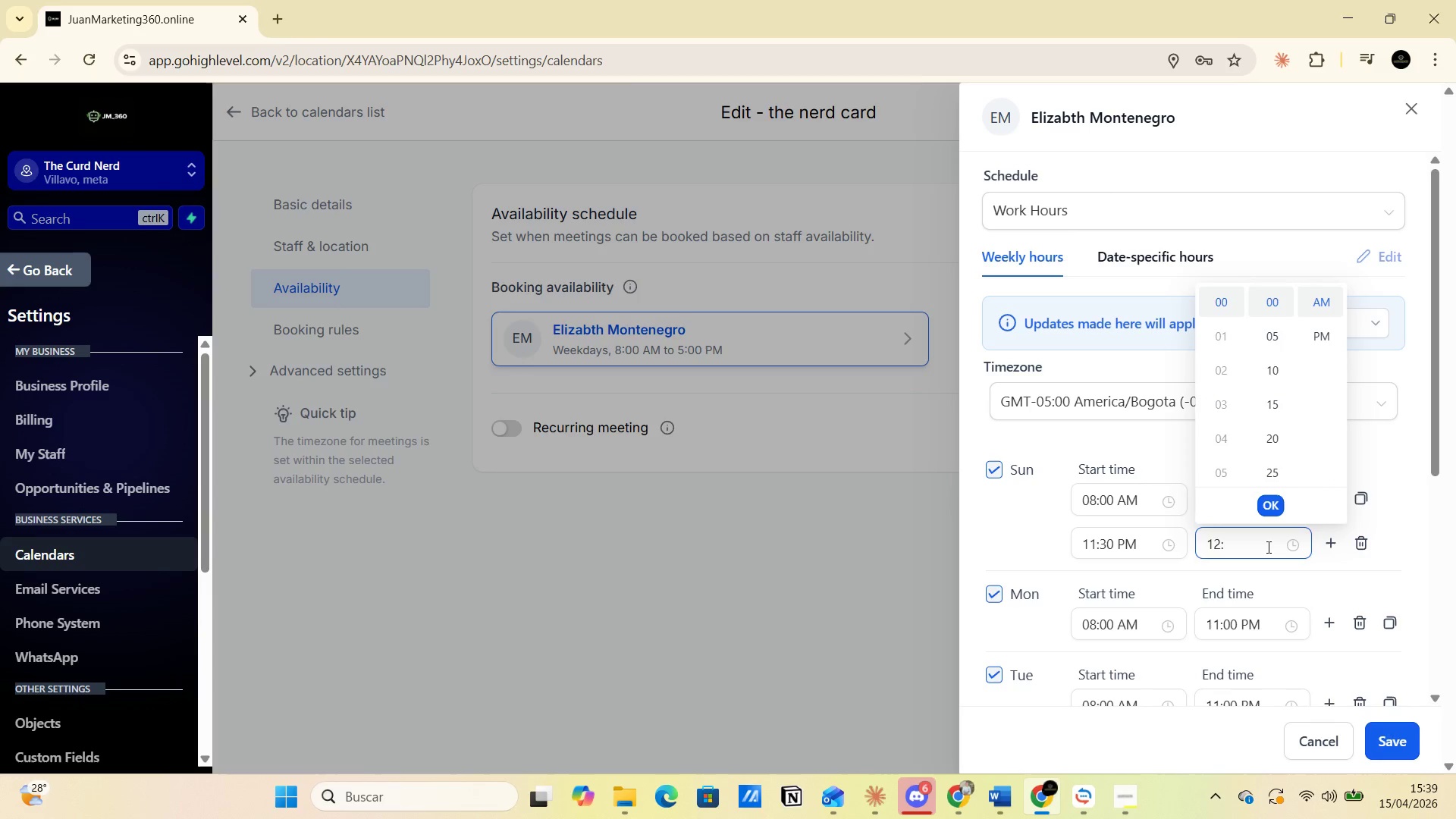 
key(Backspace)
 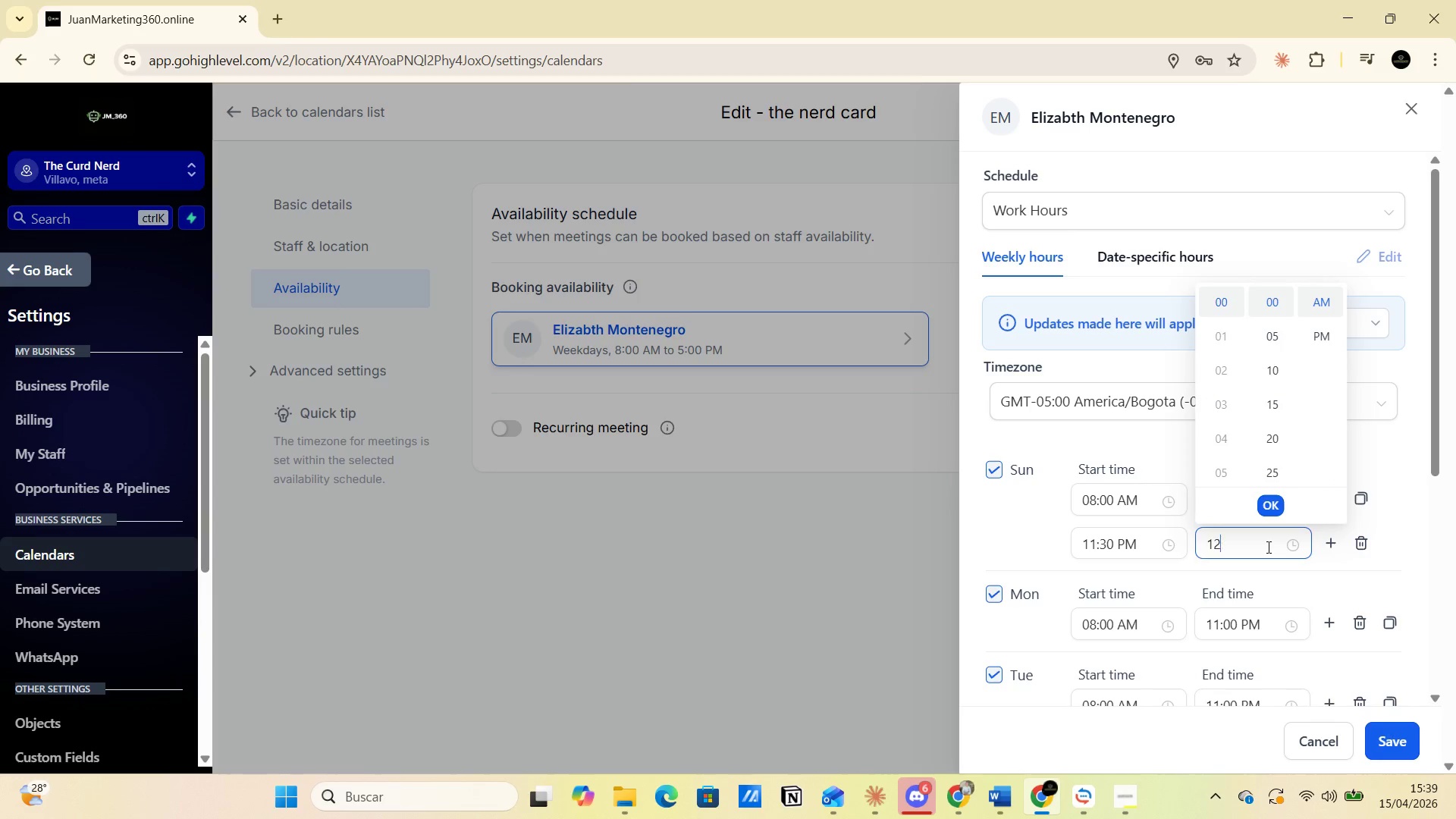 
key(Backspace)
 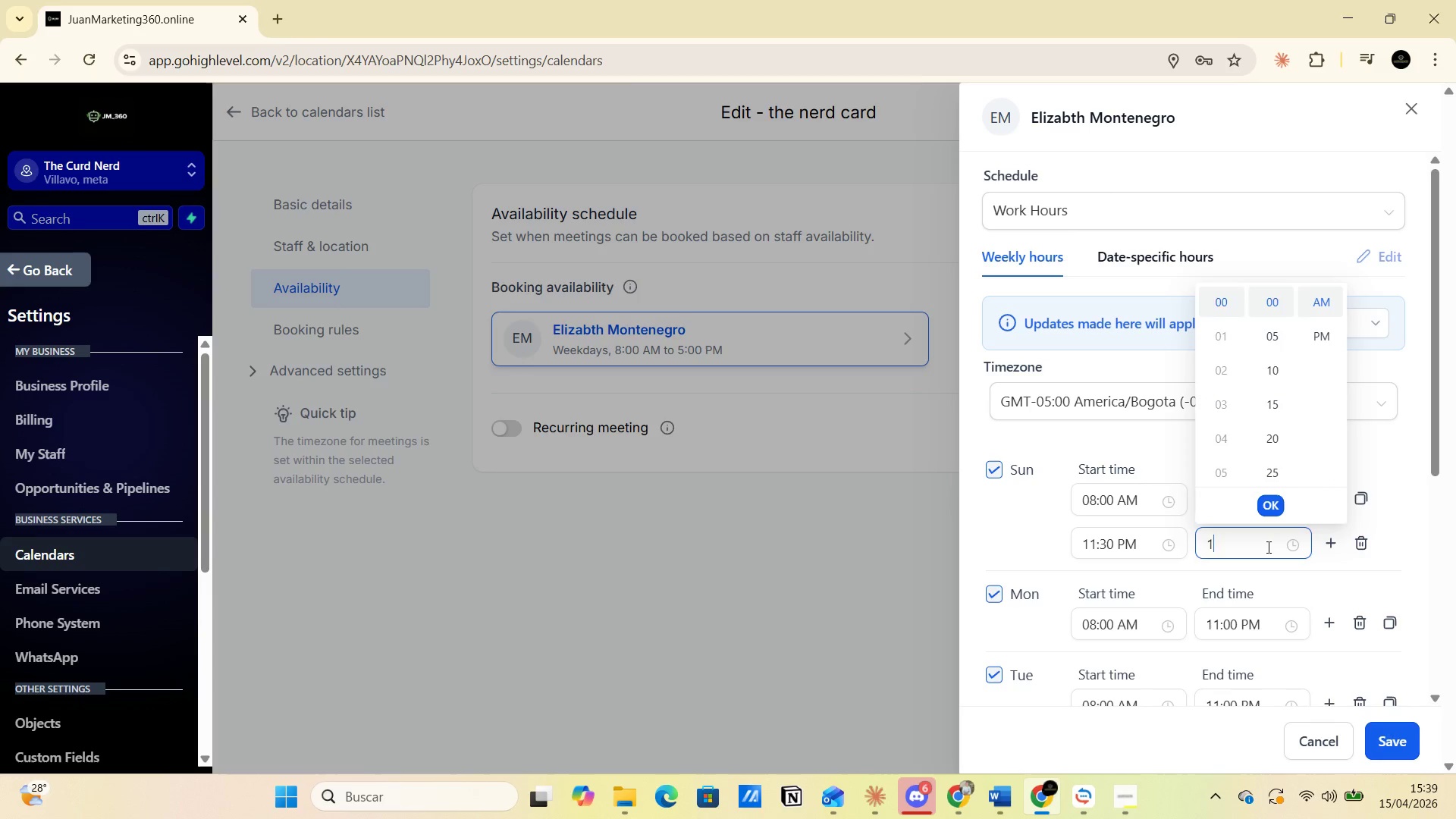 
key(Backspace)
 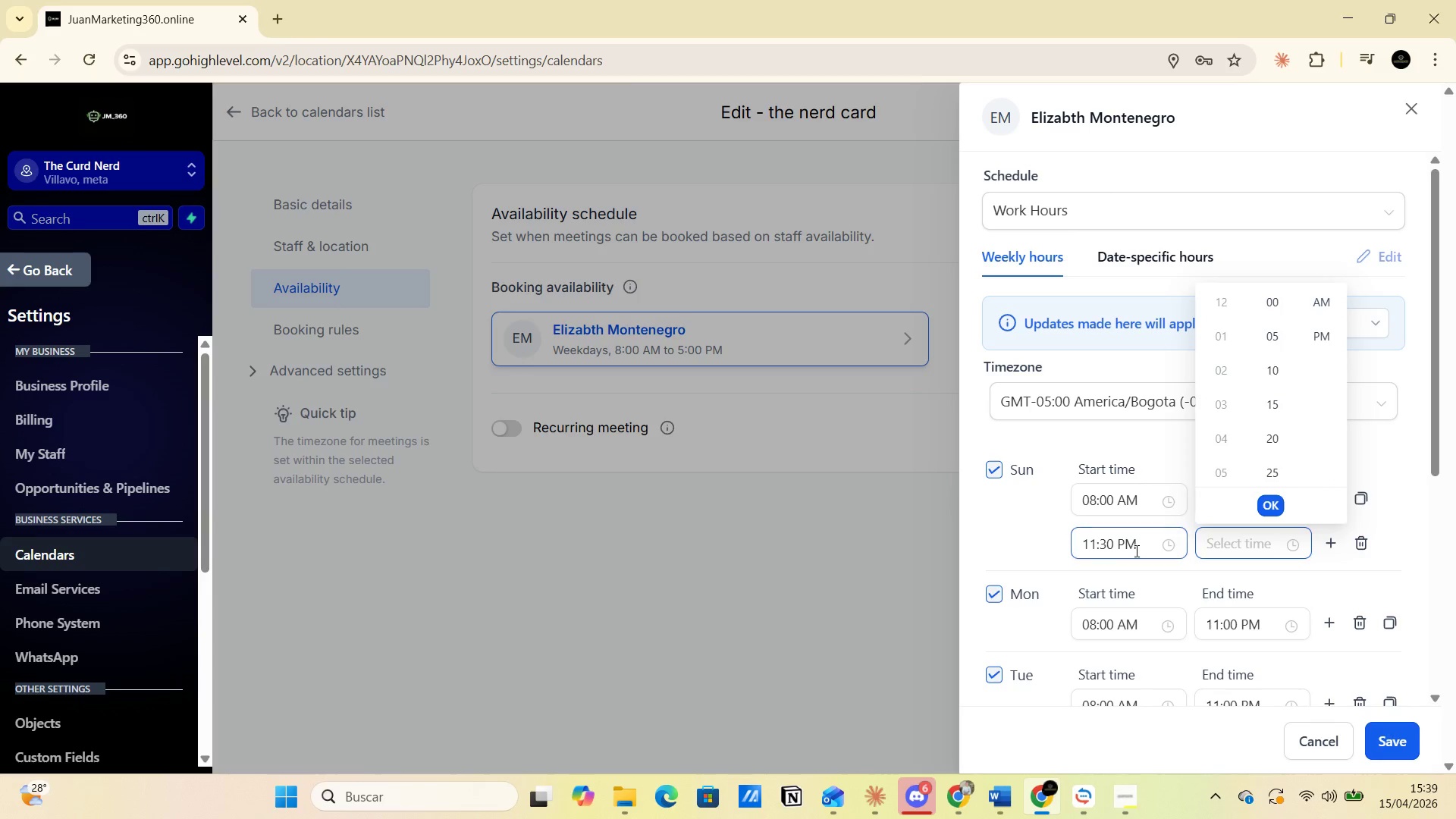 
left_click([1135, 551])
 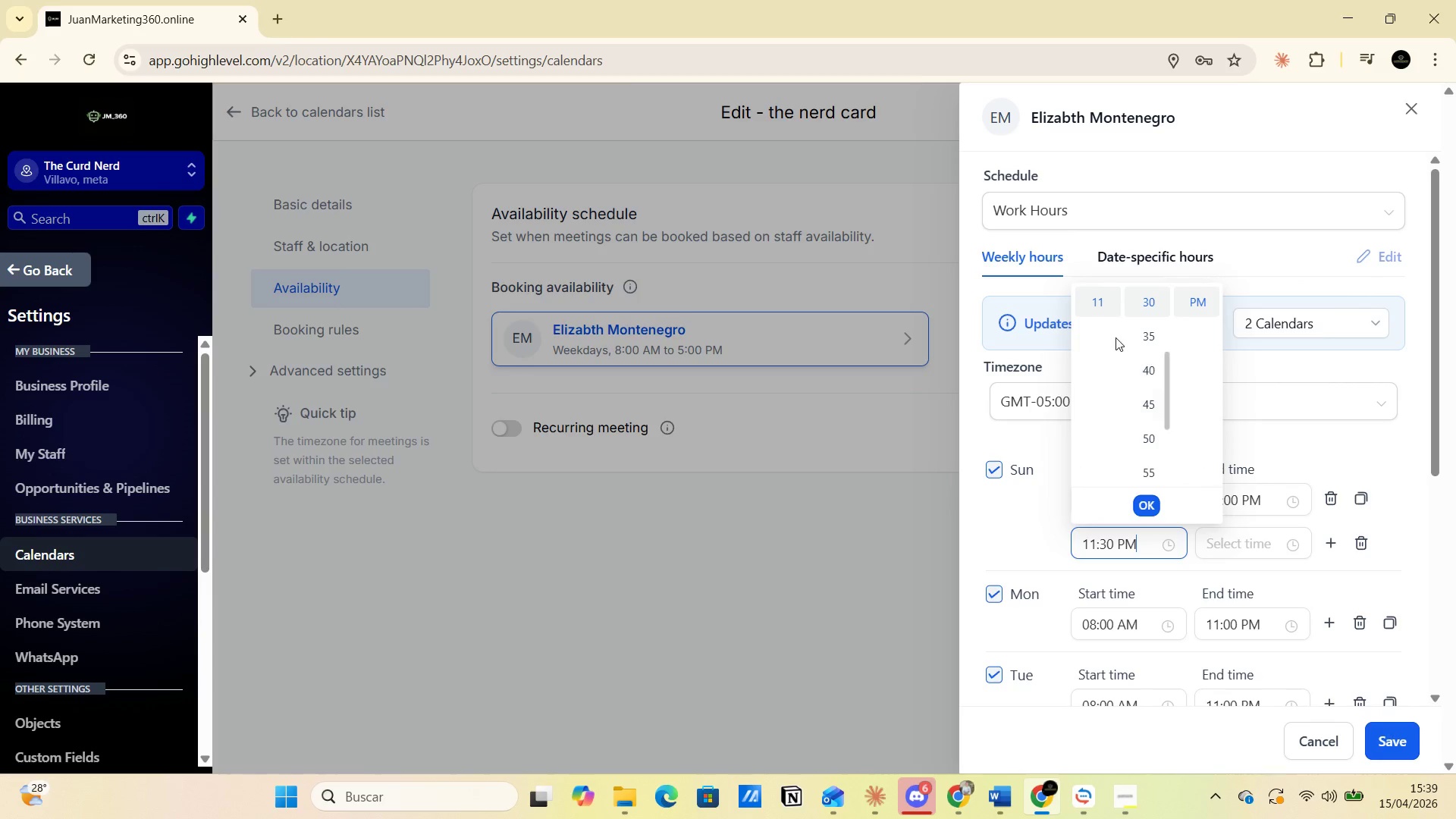 
left_click([1103, 312])
 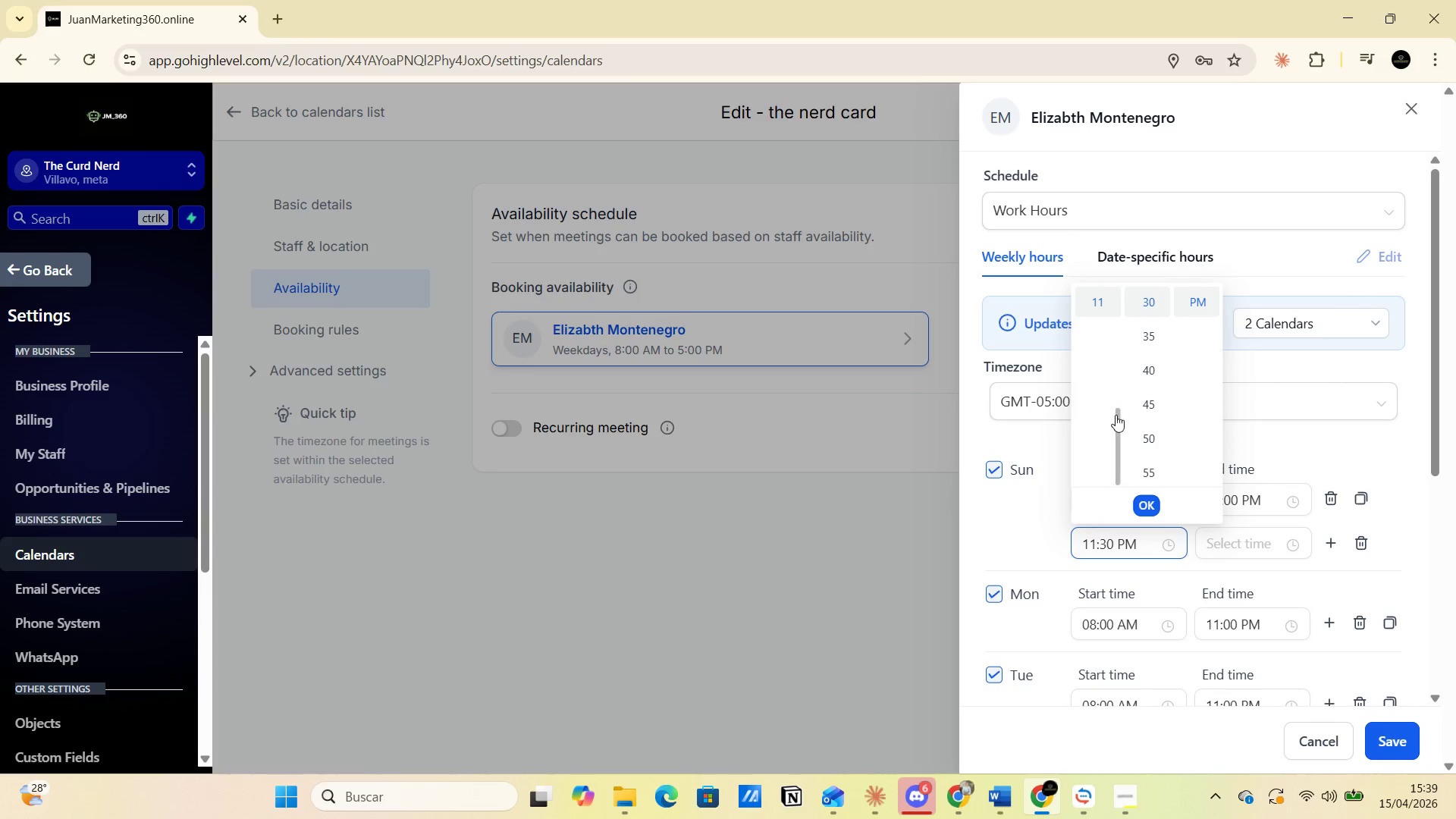 
left_click_drag(start_coordinate=[1119, 427], to_coordinate=[1130, 312])
 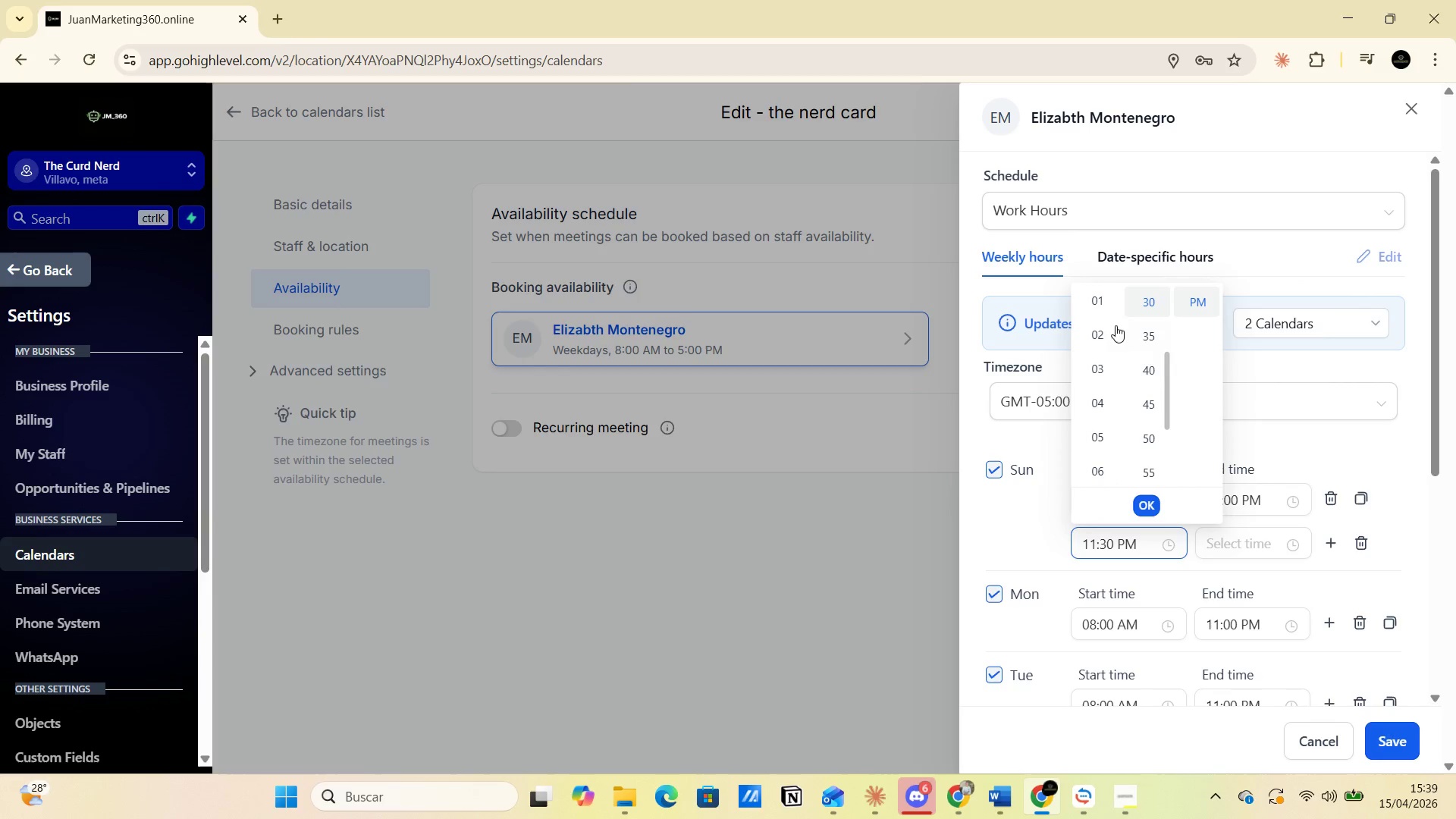 
key(Backspace)
 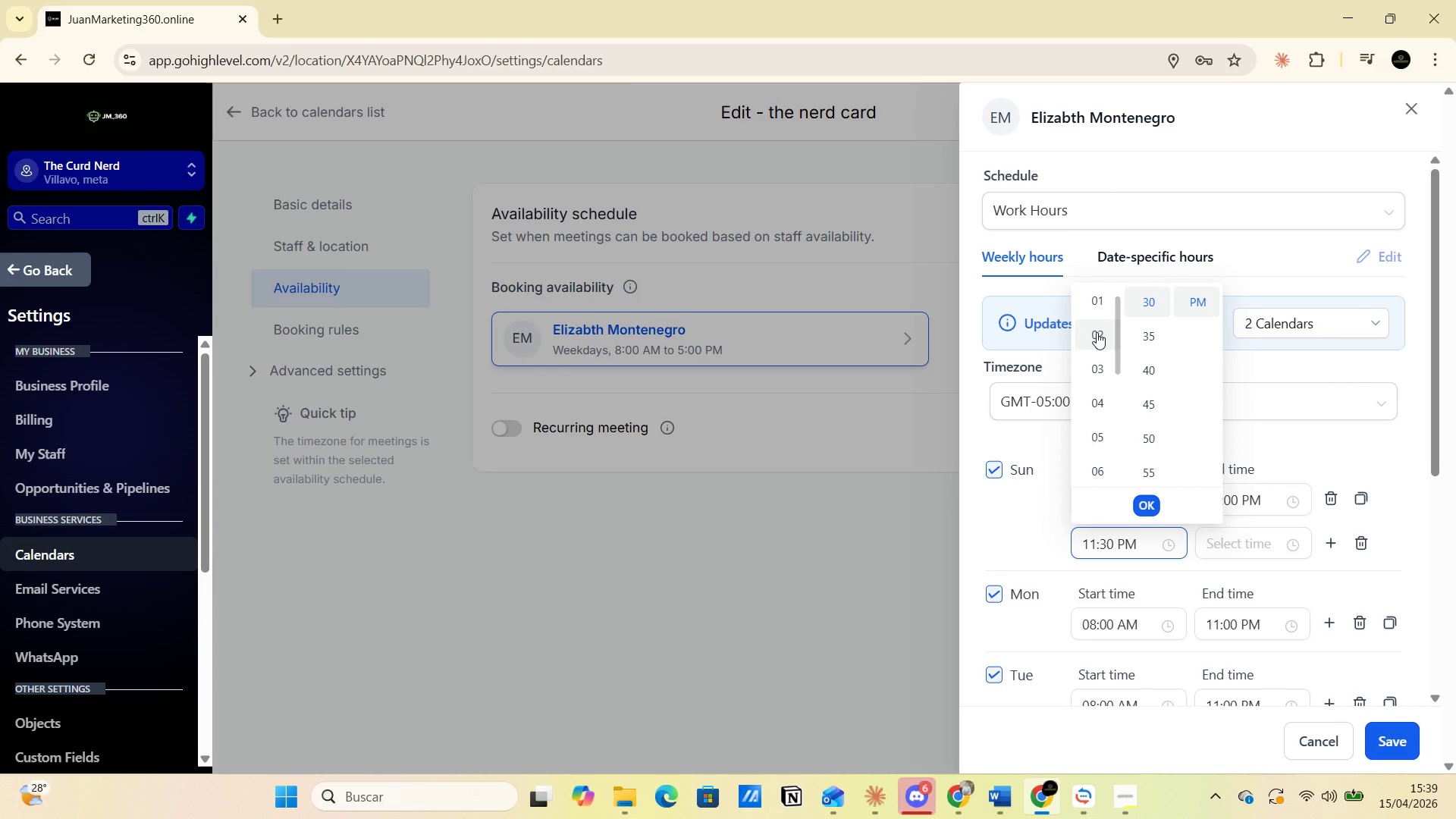 
left_click([1097, 332])
 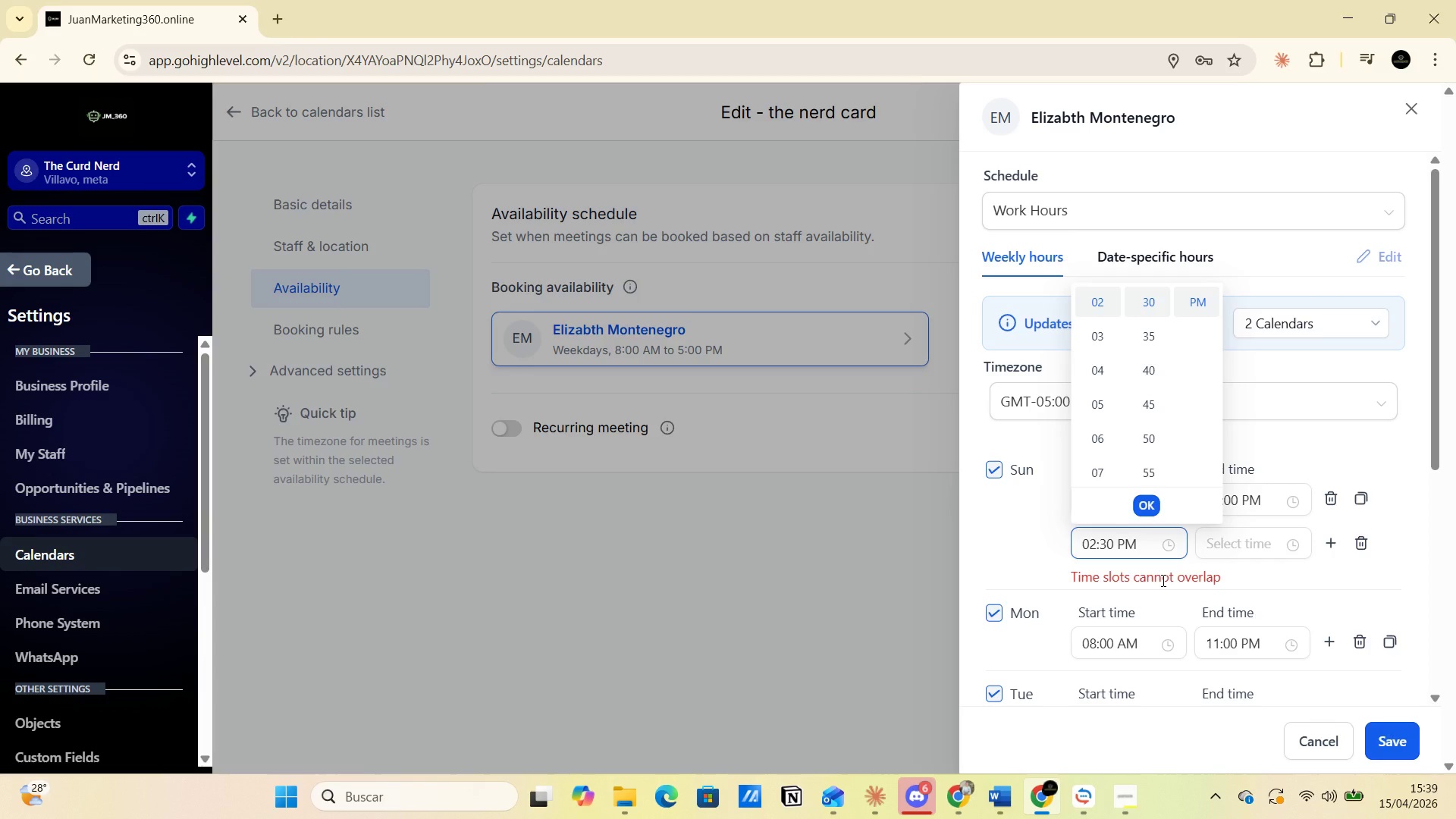 
left_click([1163, 580])
 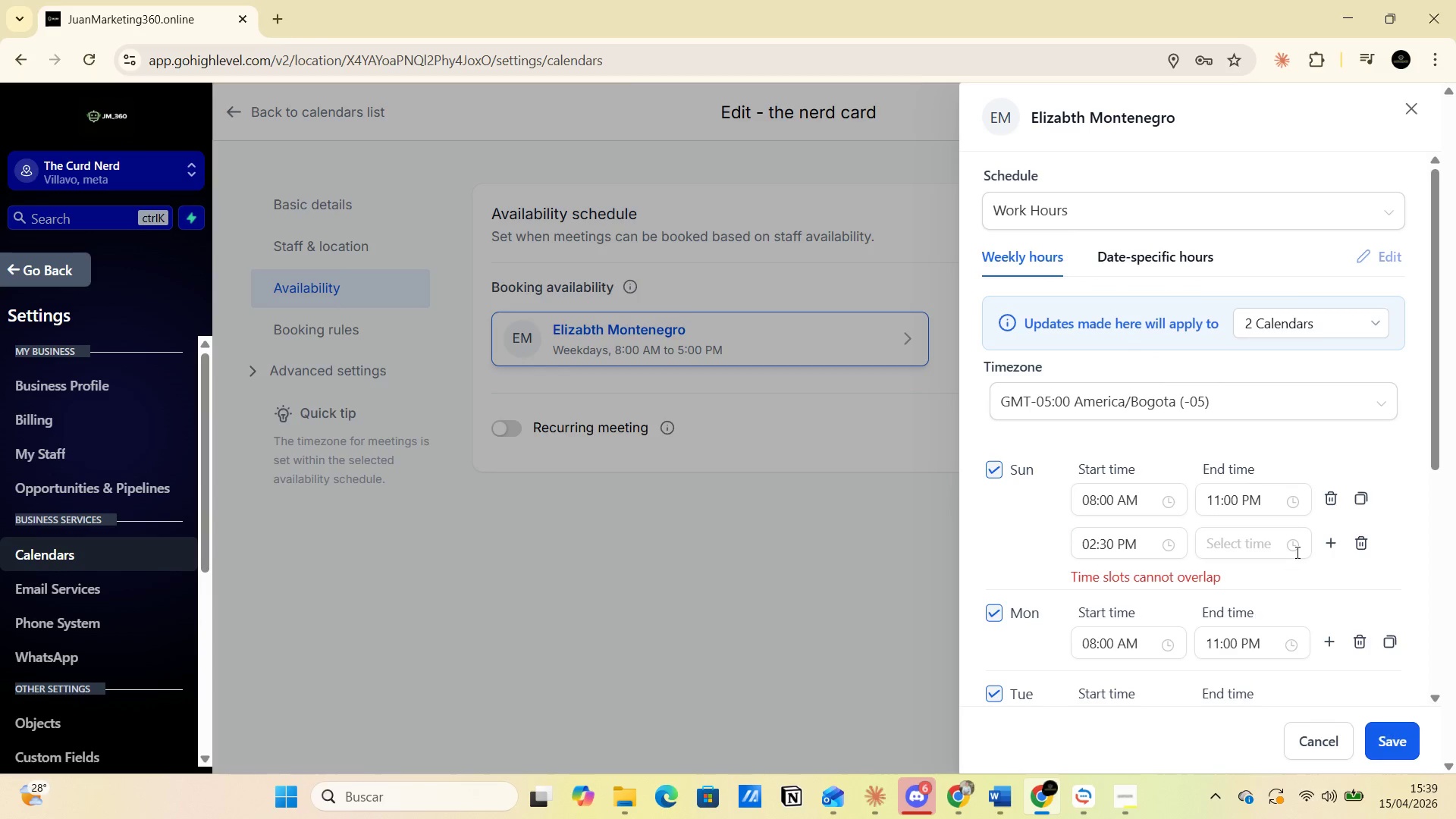 
left_click([1279, 541])
 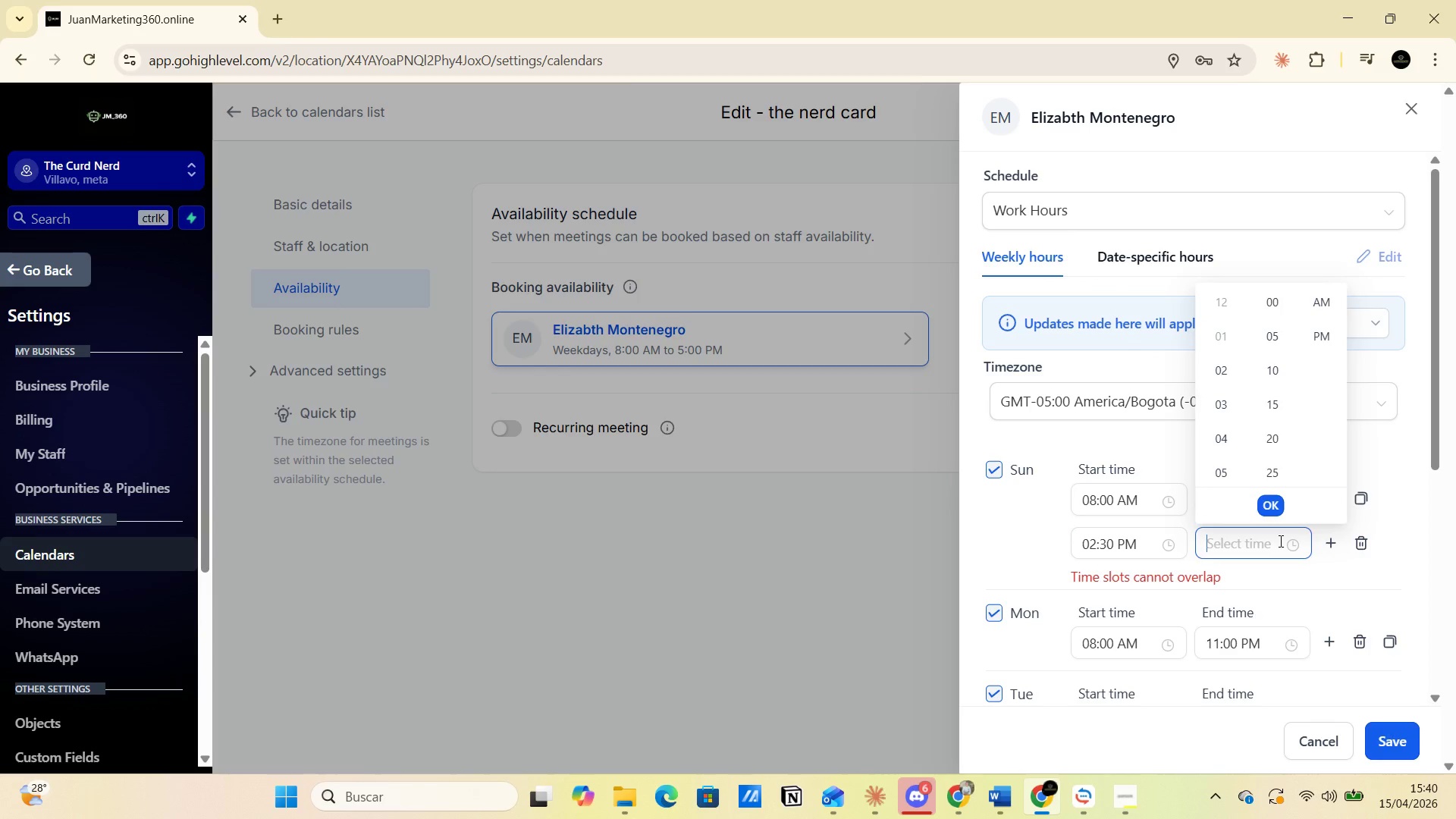 
key(5)
 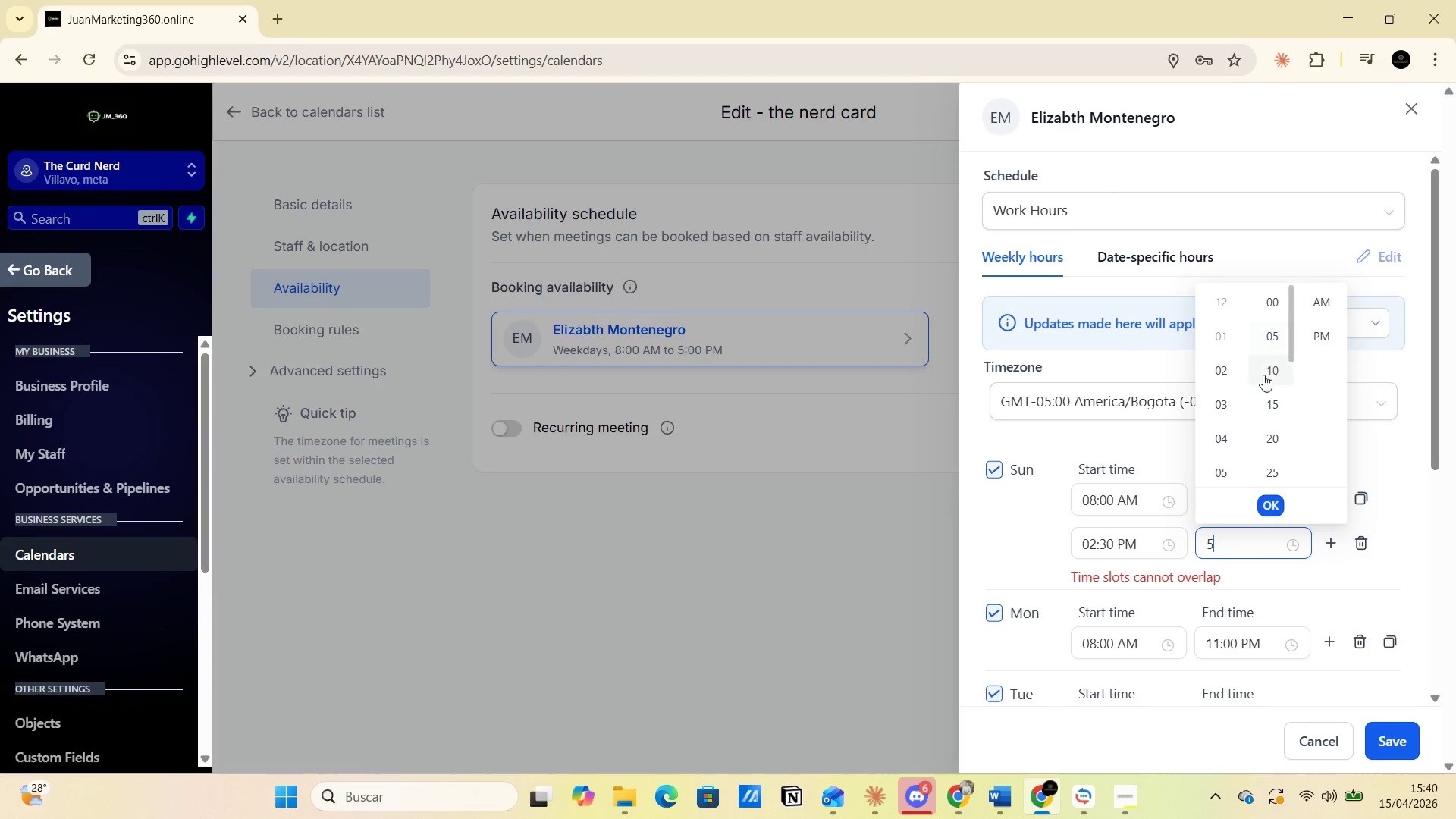 
left_click([1276, 474])
 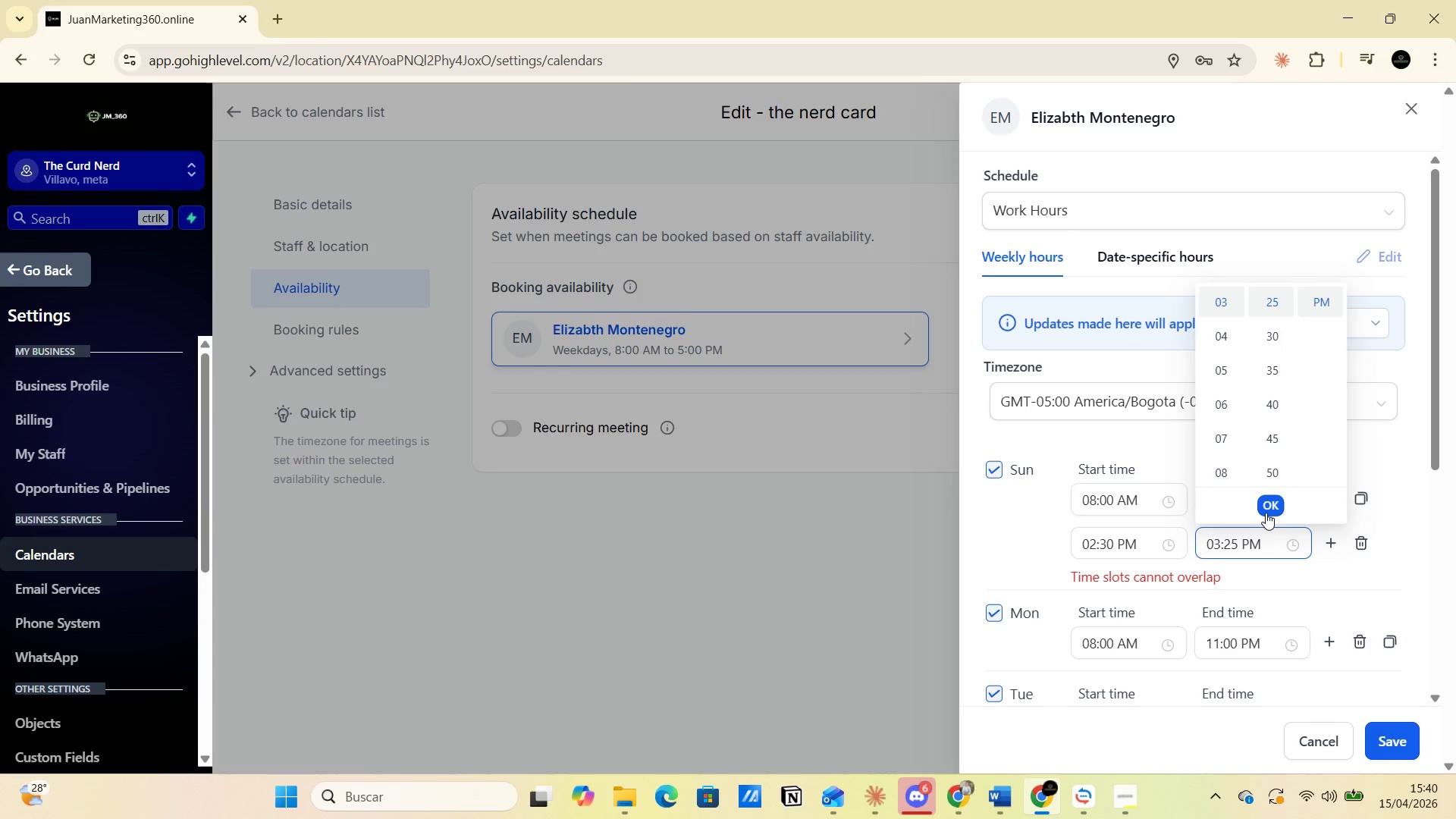 
left_click([1268, 511])
 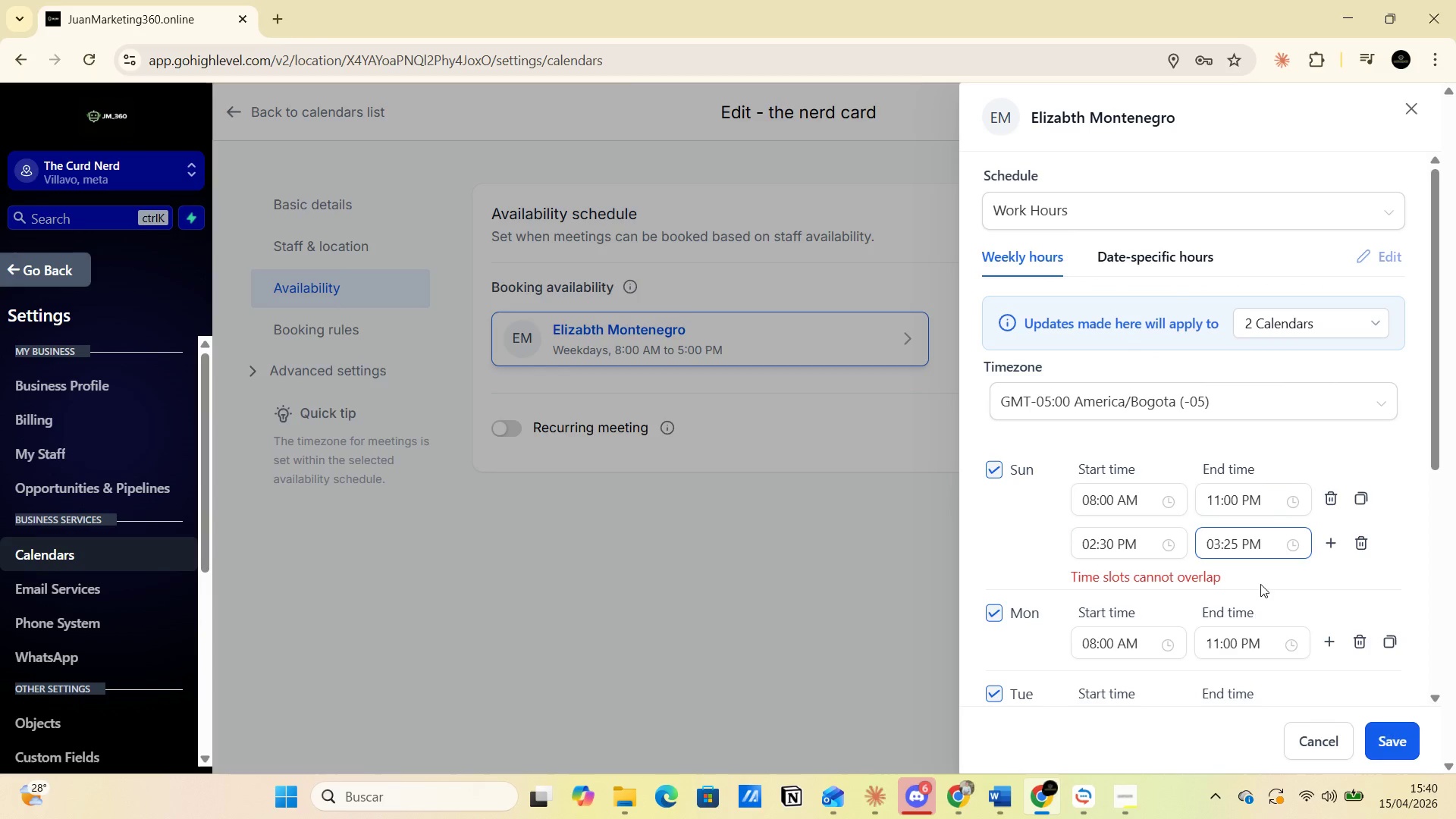 
left_click([1259, 582])
 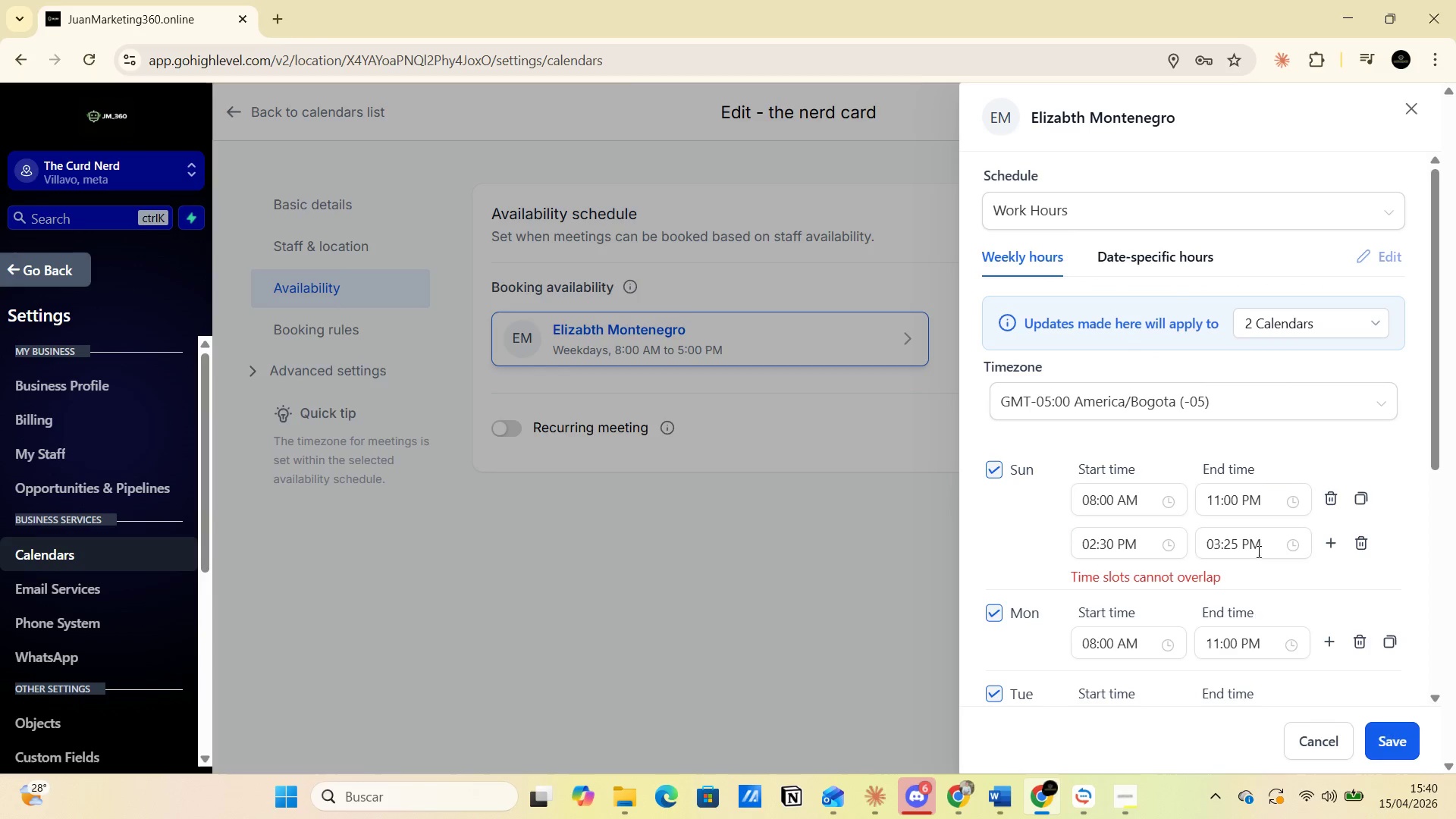 
left_click([1266, 540])
 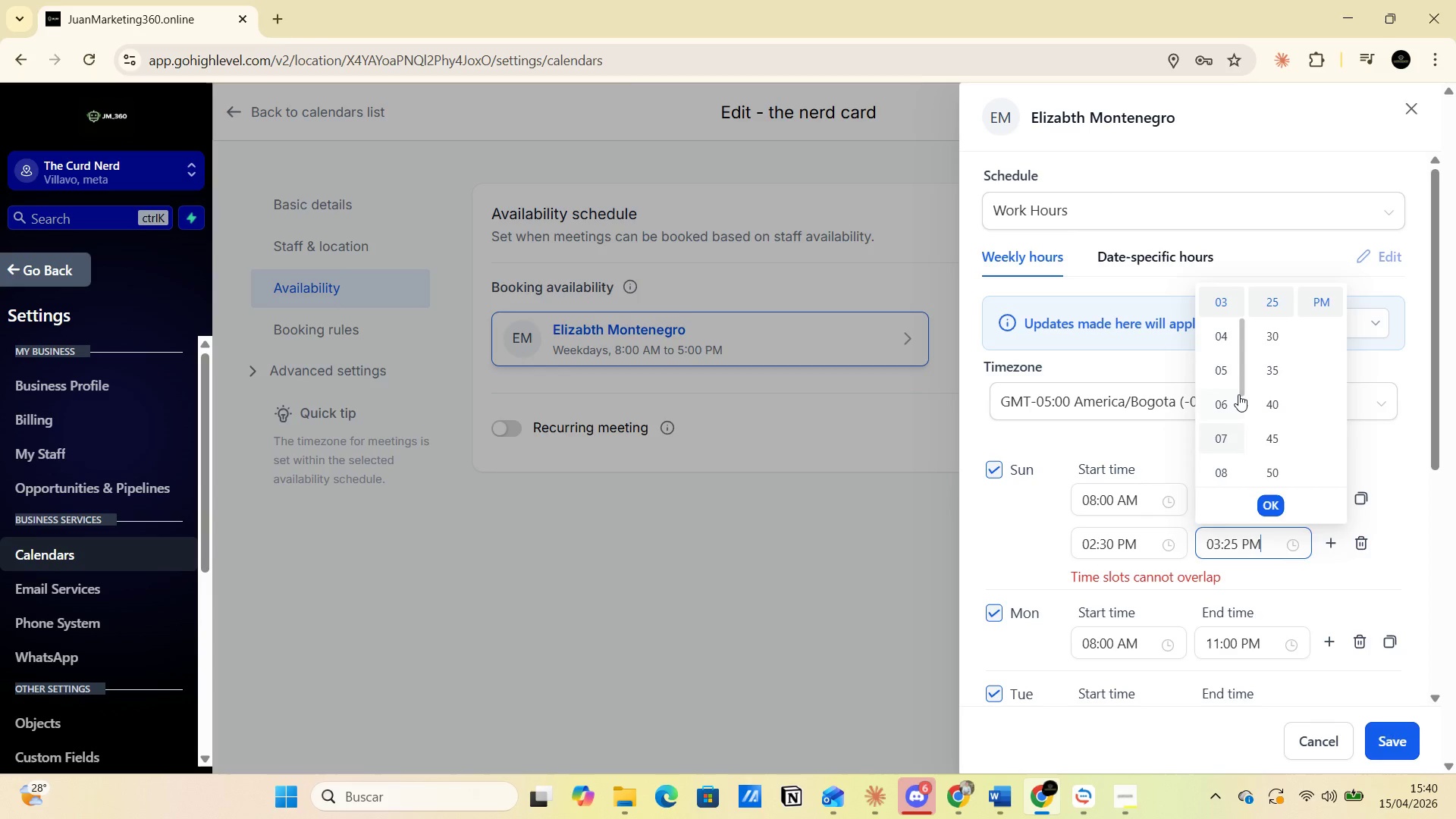 
left_click([1226, 375])
 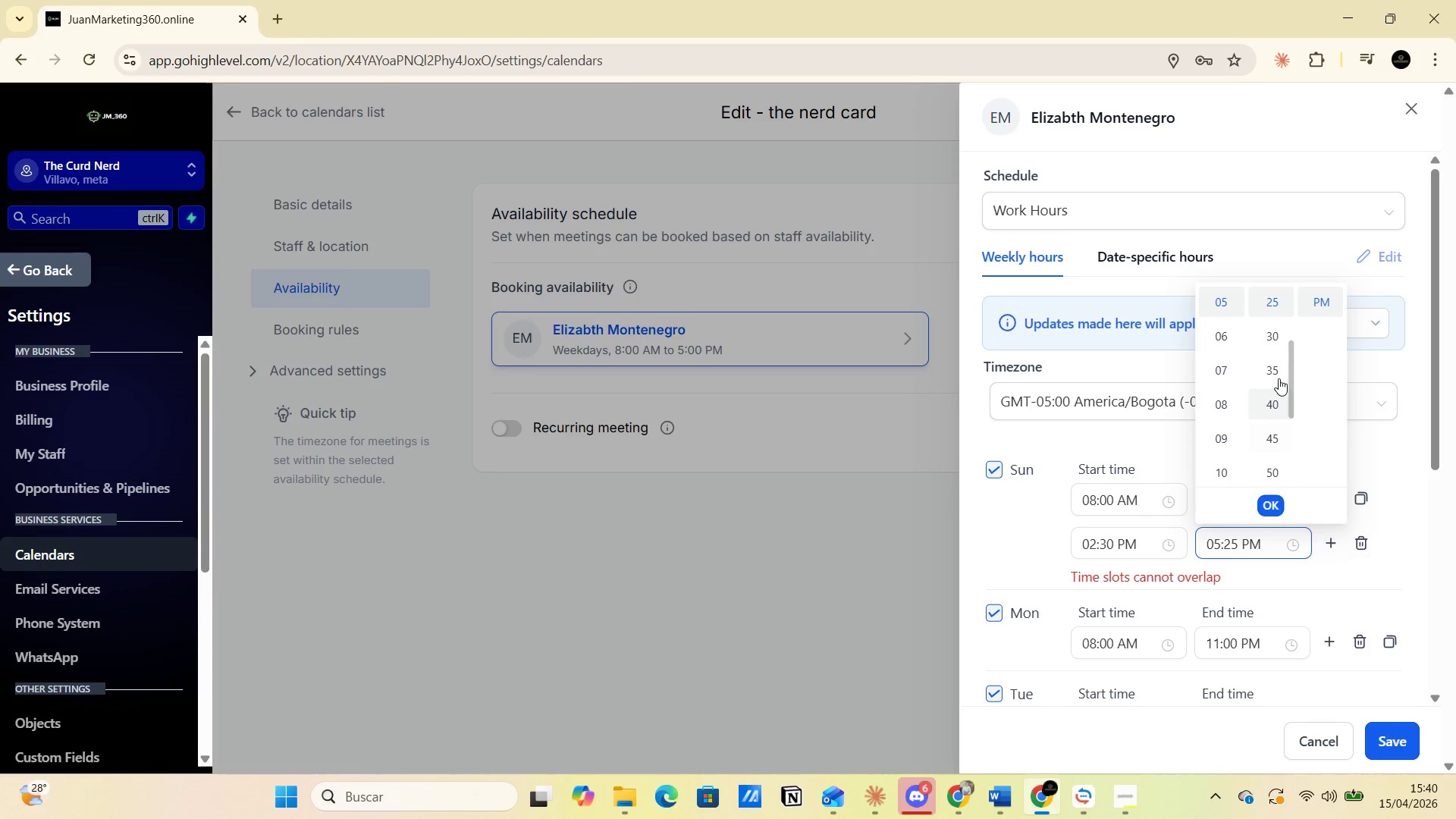 
scroll: coordinate [1277, 417], scroll_direction: up, amount: 6.0
 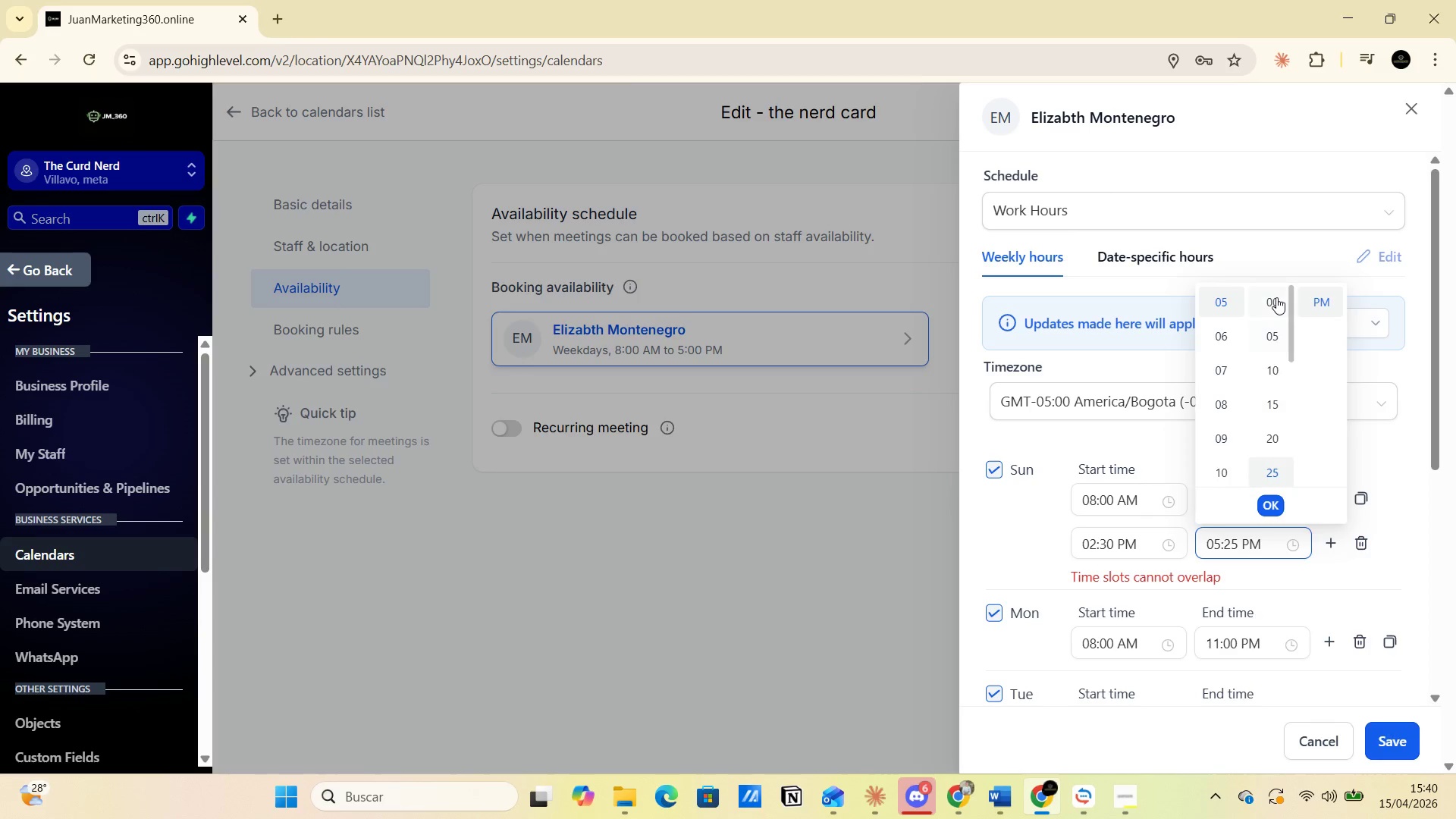 
left_click([1276, 297])
 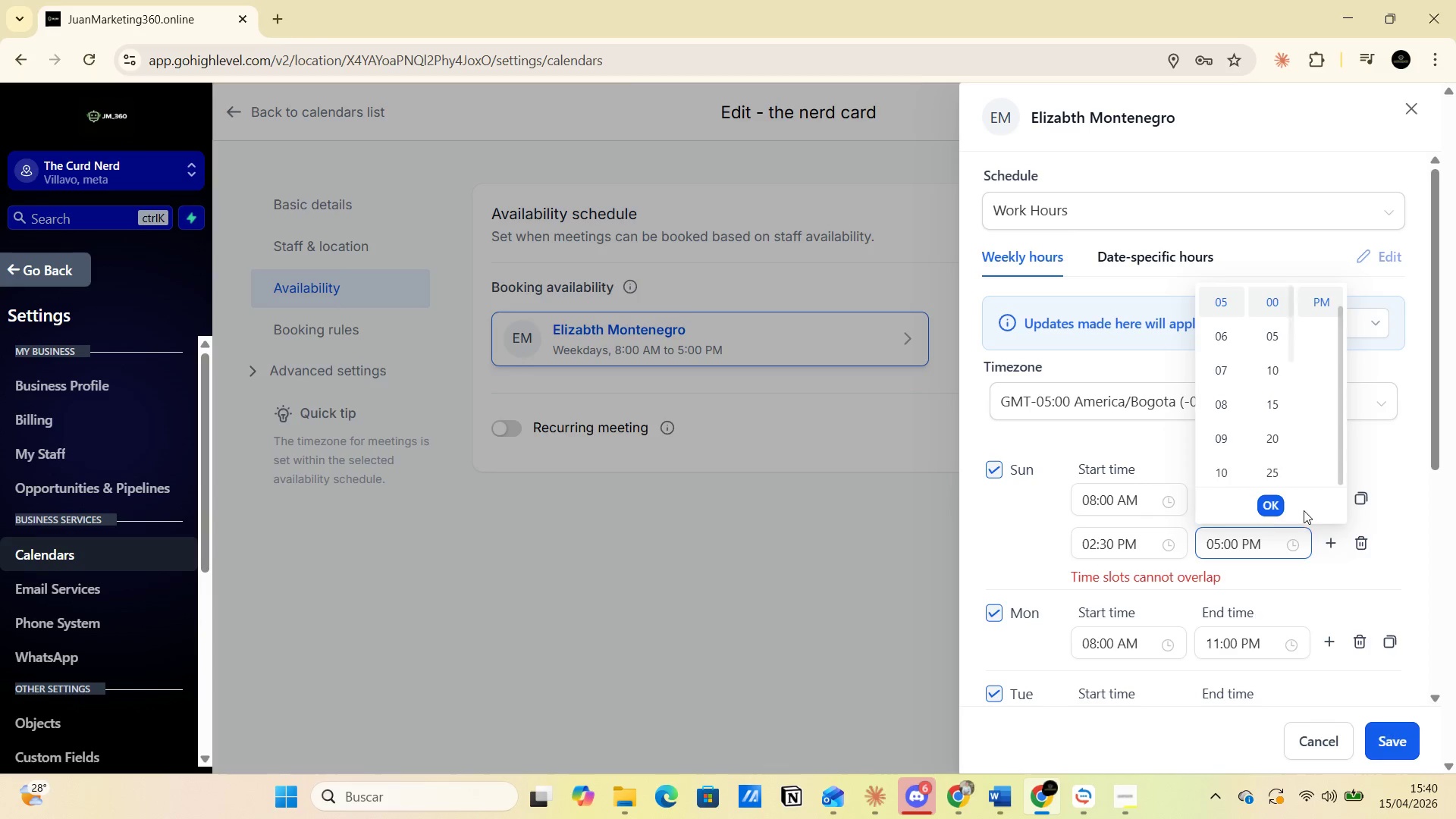 
left_click([1273, 512])
 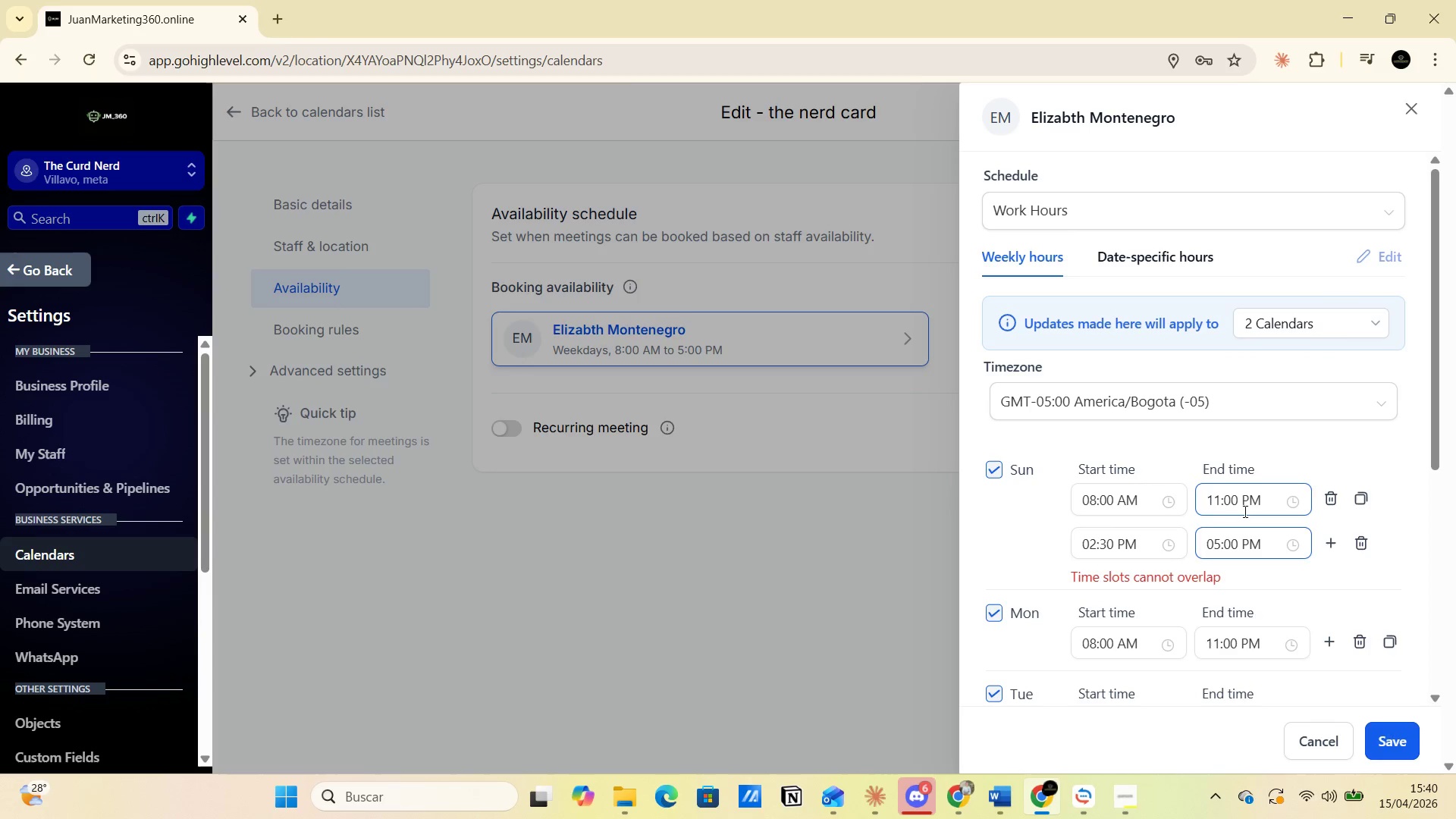 
left_click([1125, 548])
 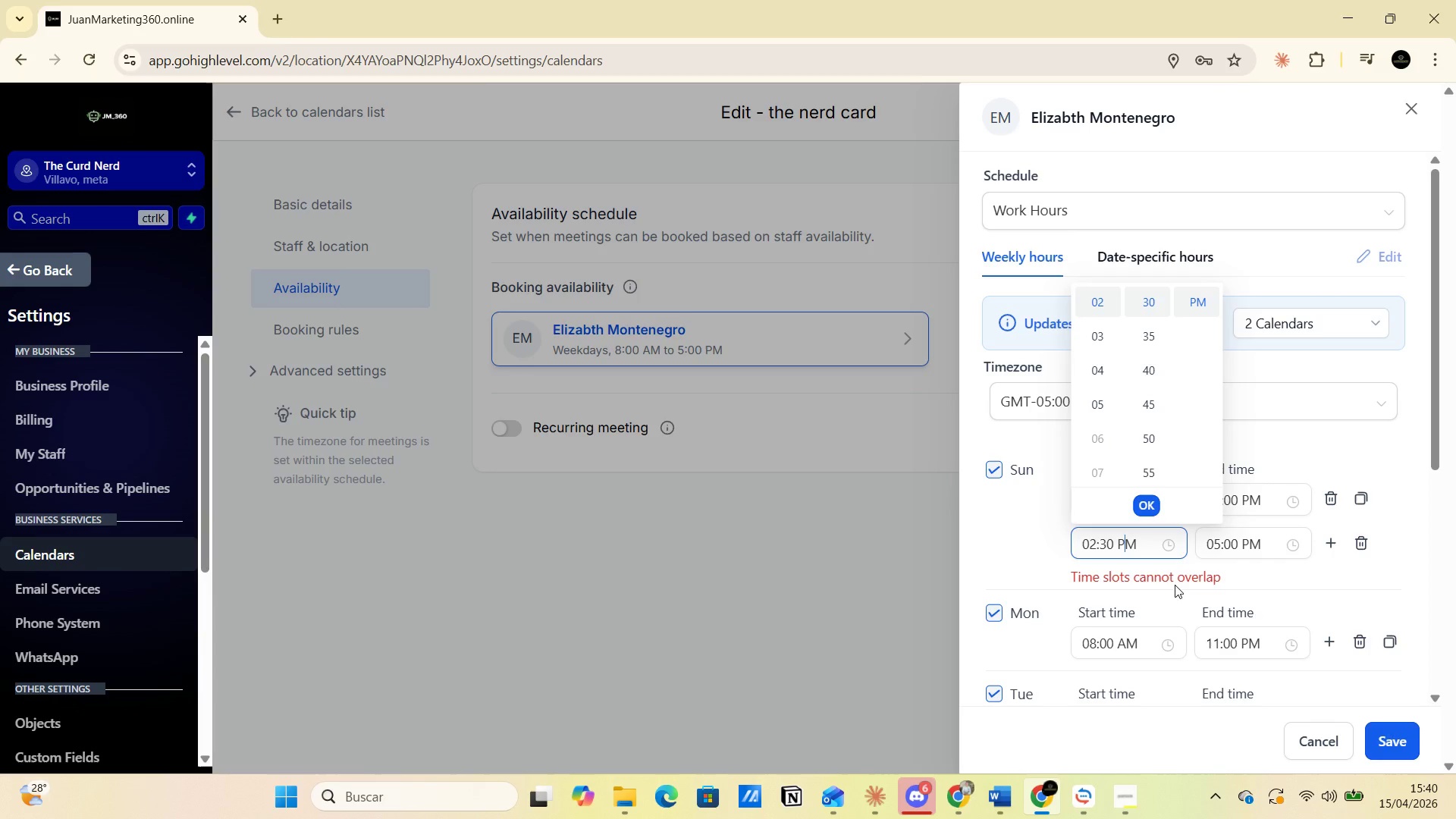 
left_click([1214, 579])
 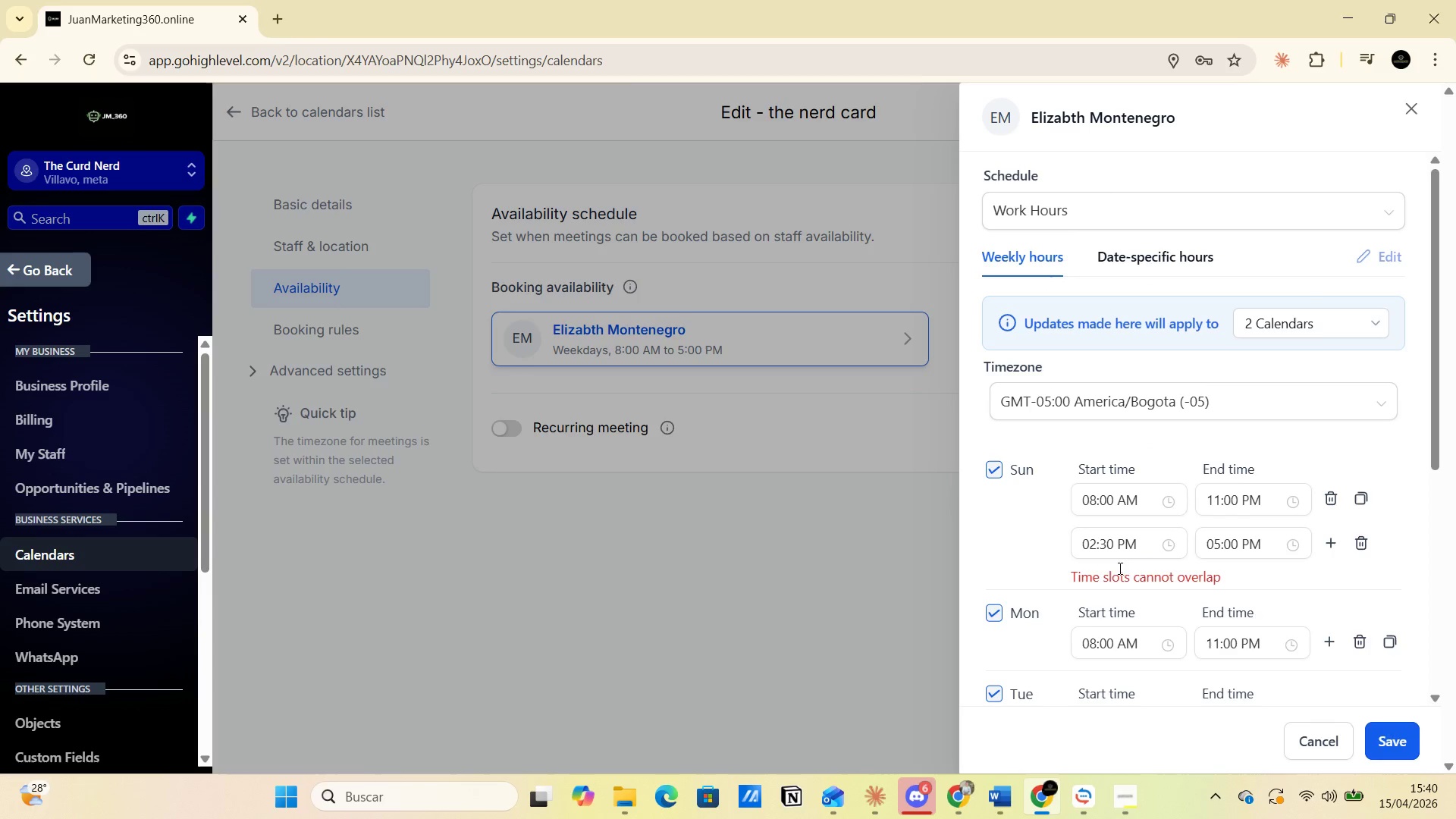 
left_click([1112, 557])
 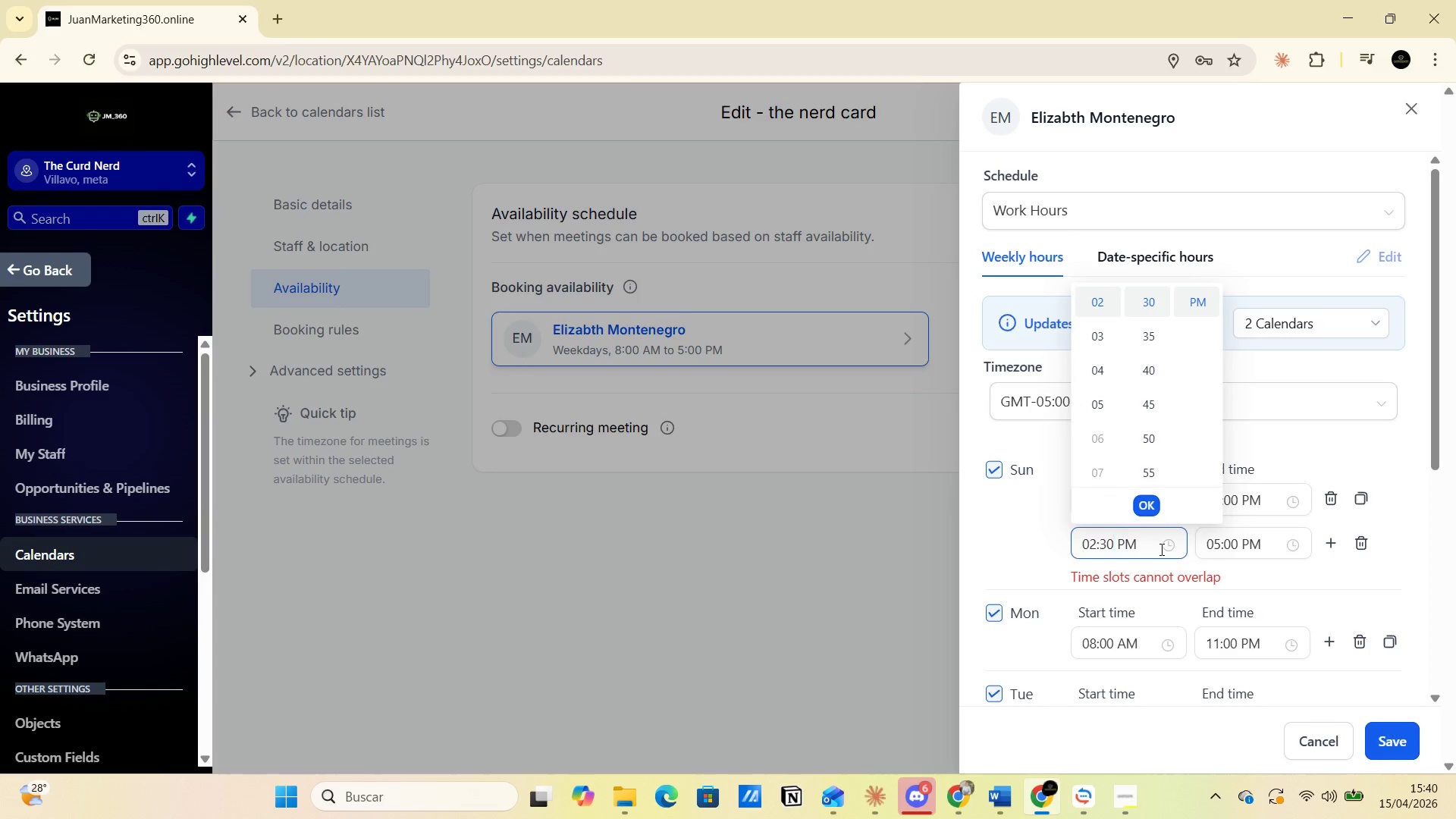 
left_click([1160, 549])
 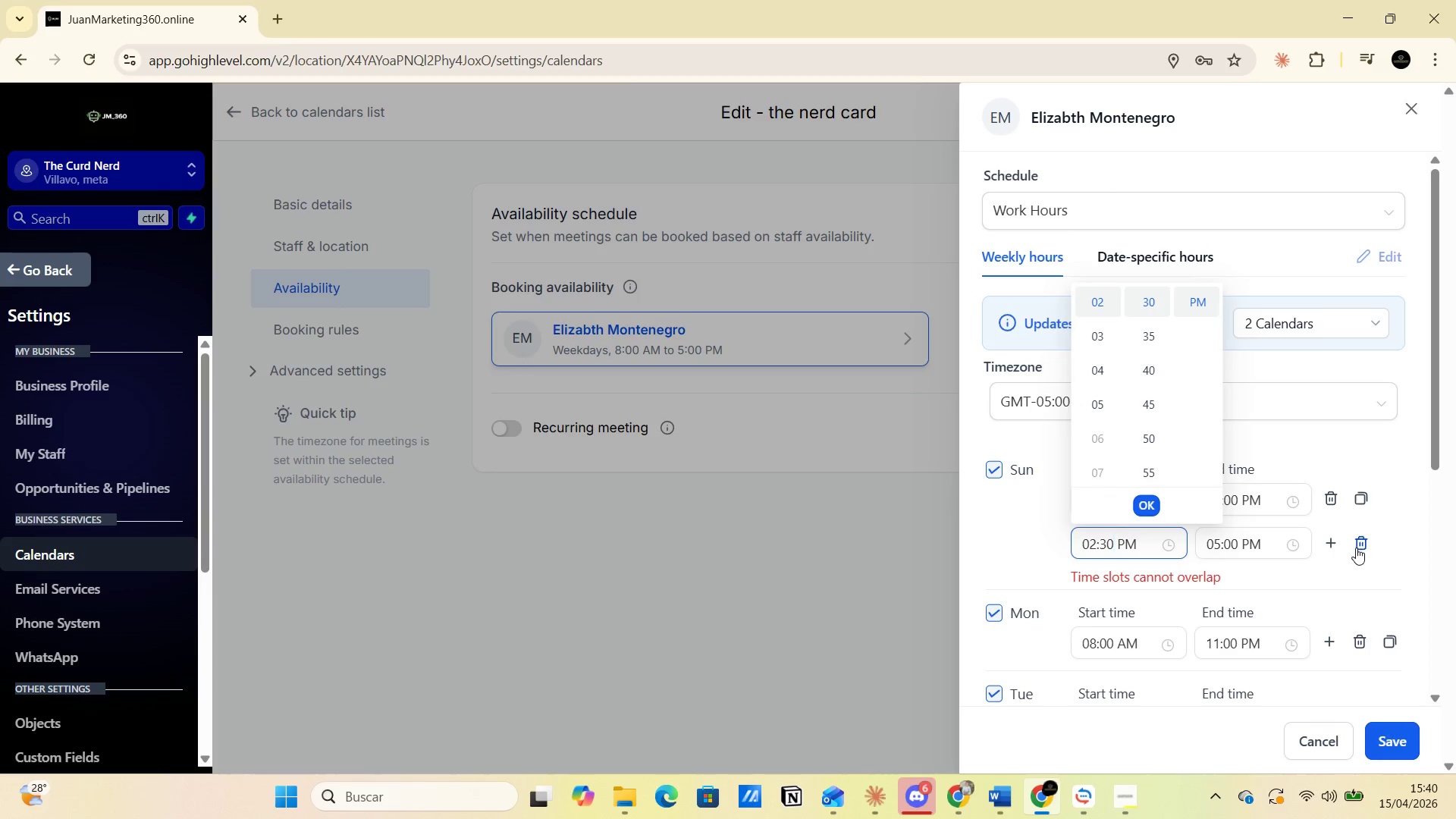 
left_click([1356, 548])
 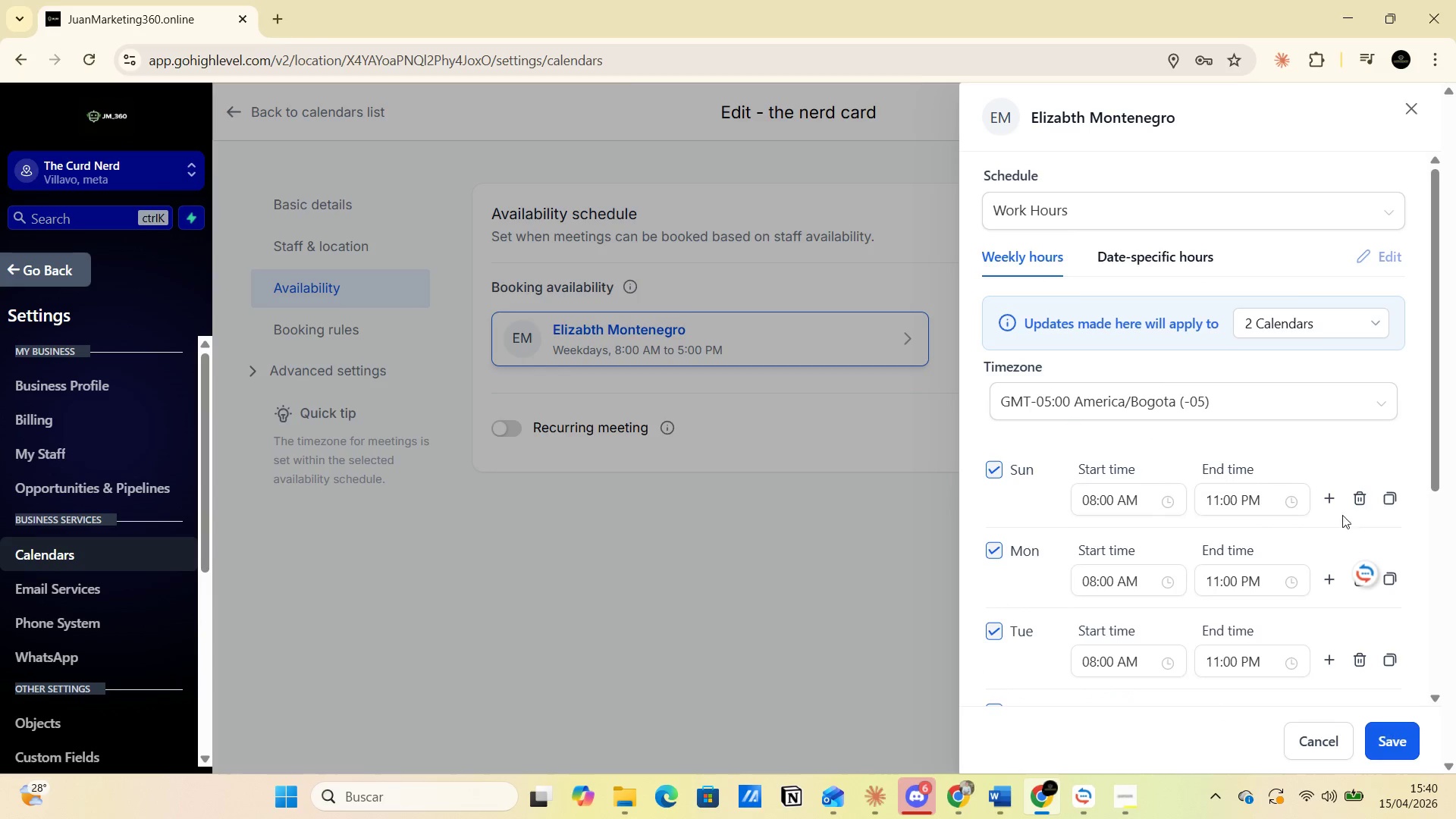 
left_click([1330, 501])
 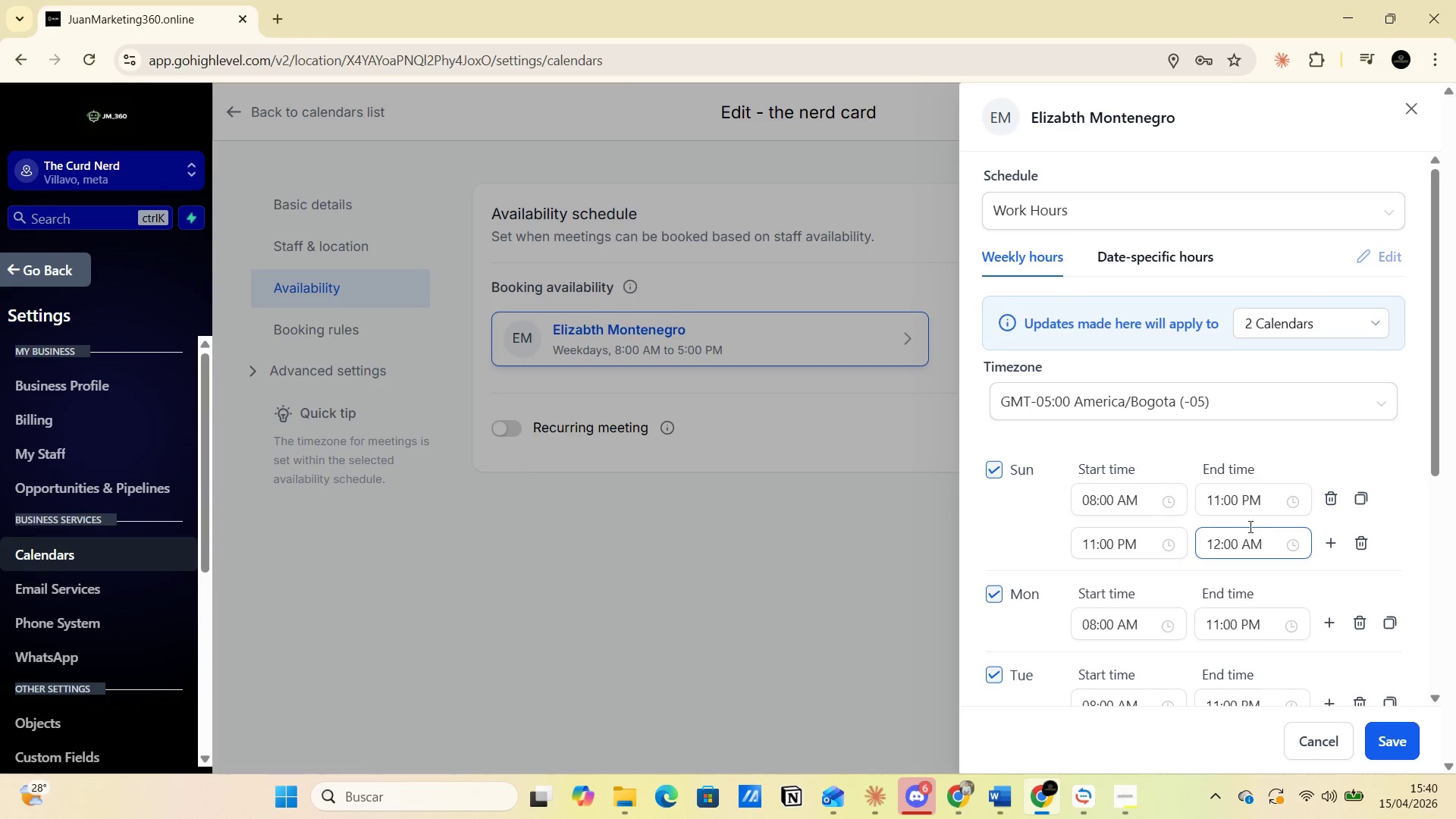 
mouse_move([1150, 516])
 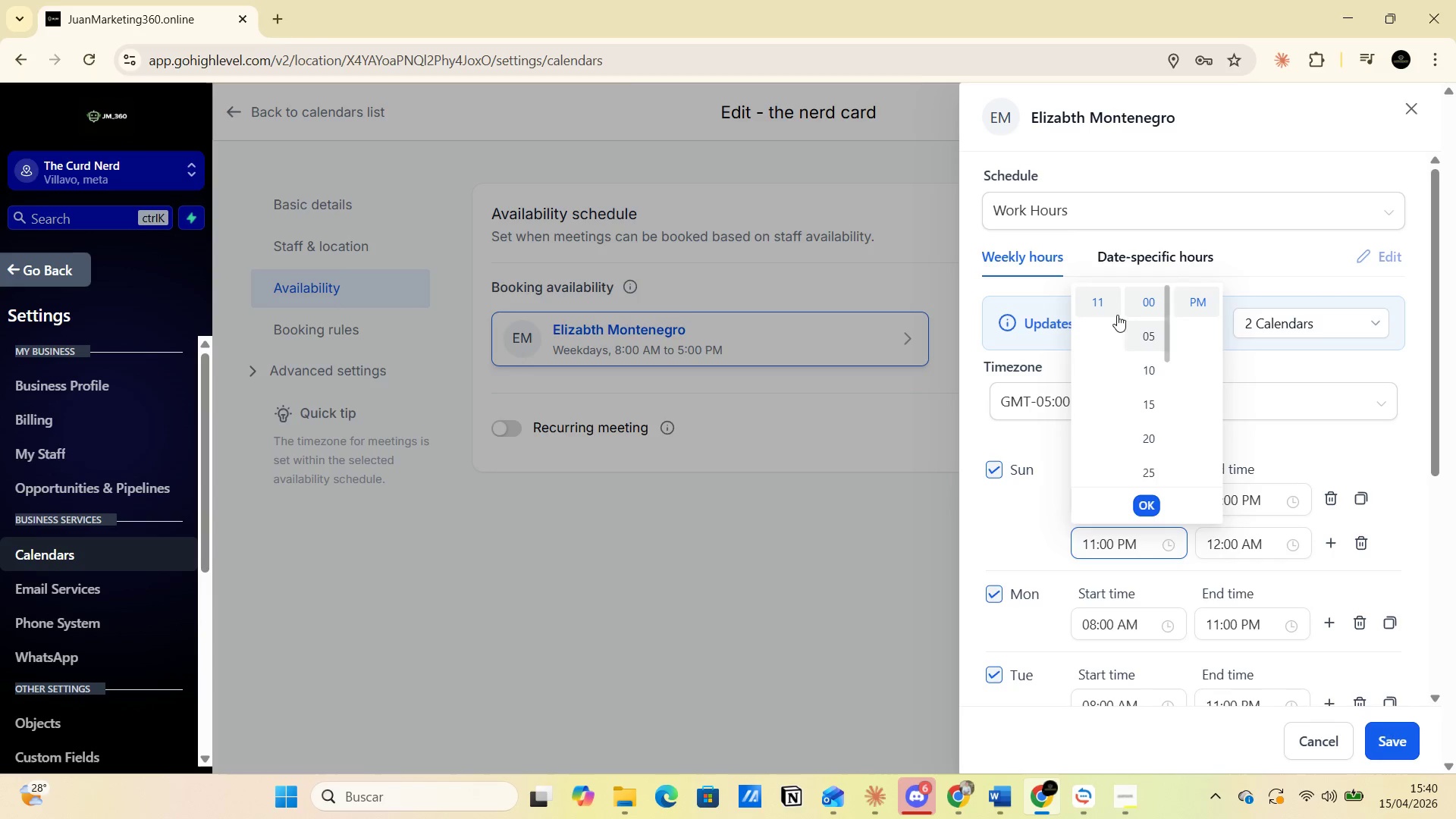 
scroll: coordinate [1106, 438], scroll_direction: up, amount: 6.0
 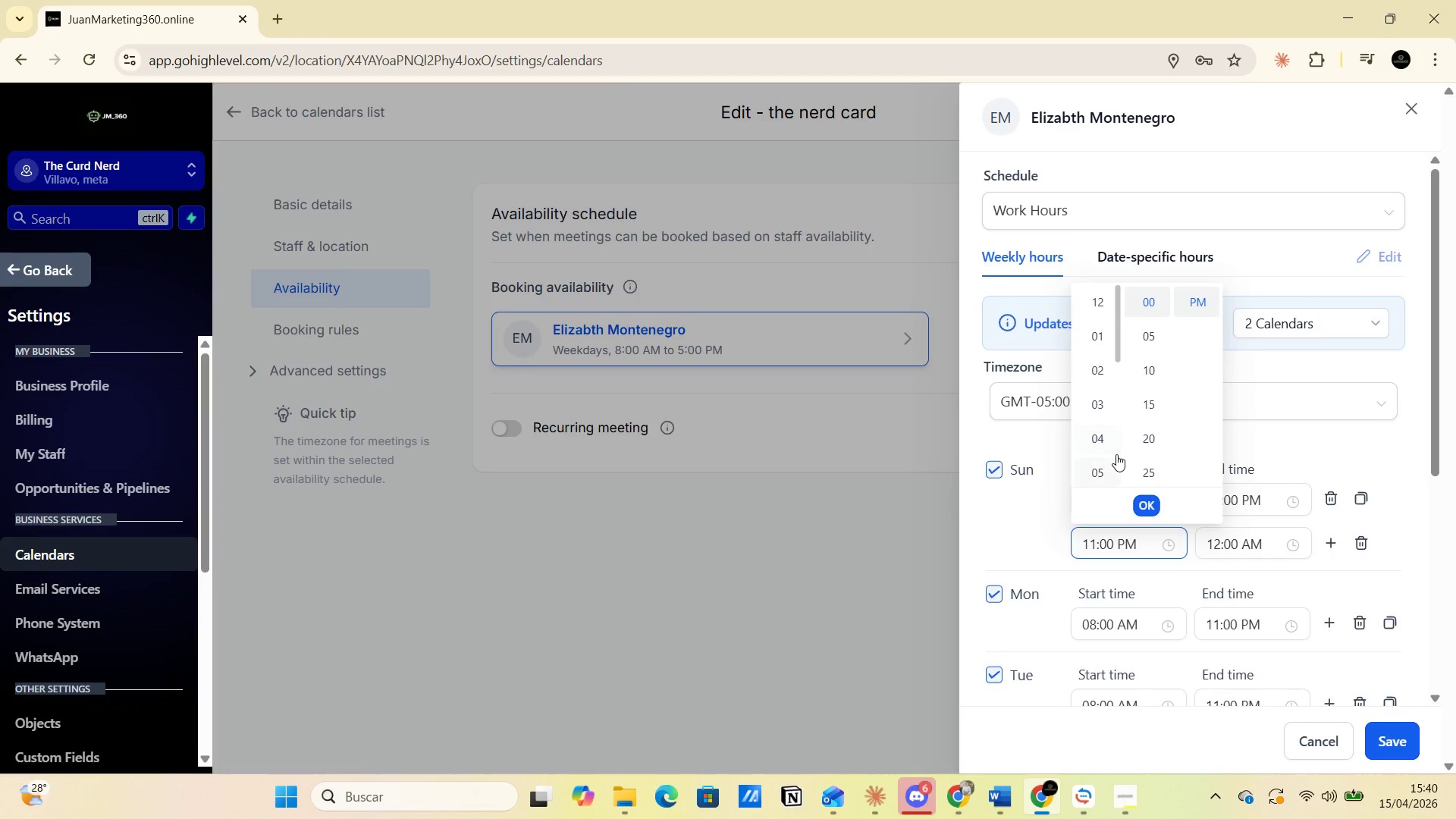 
scroll: coordinate [1116, 454], scroll_direction: down, amount: 1.0
 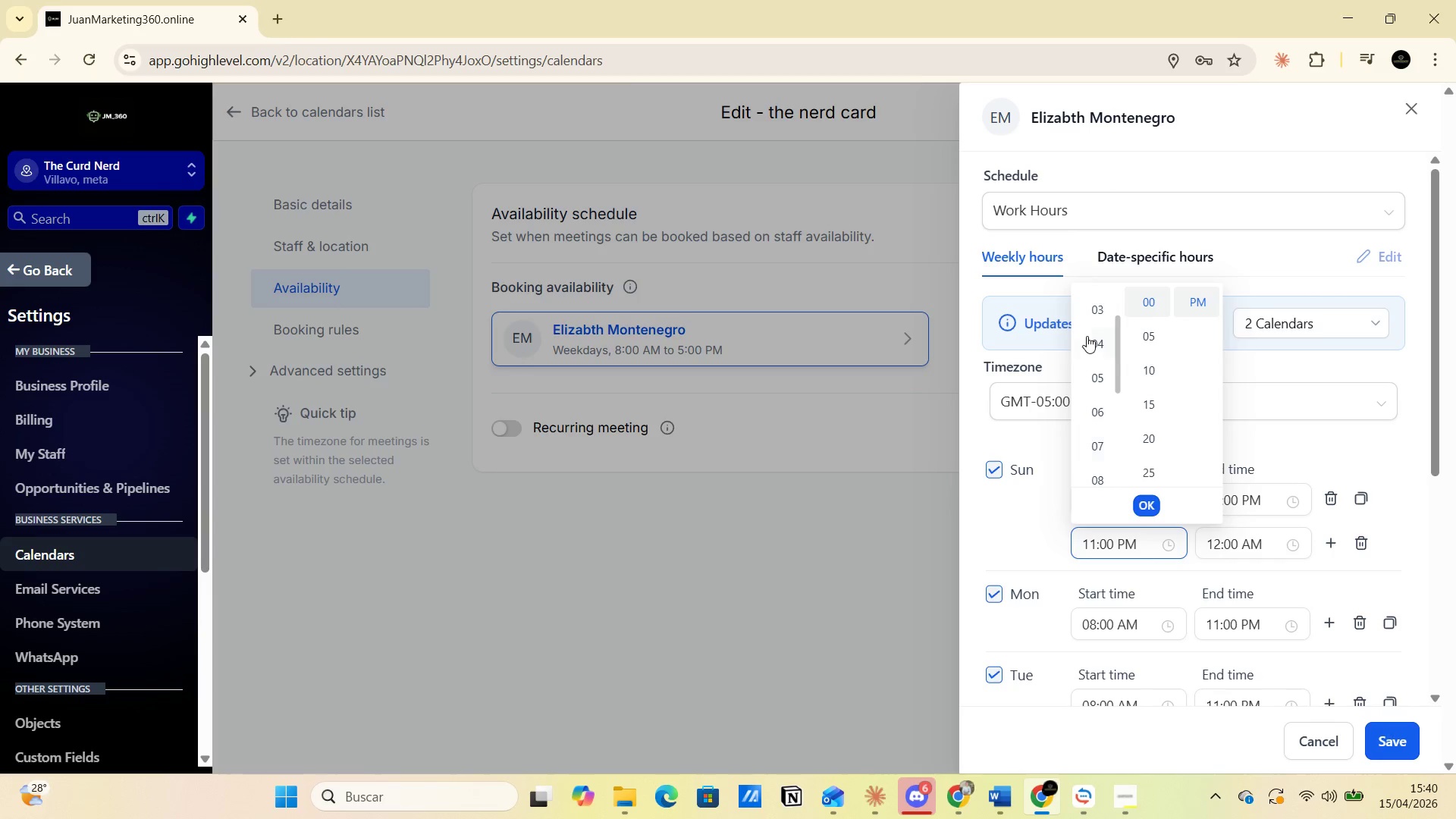 
scroll: coordinate [1090, 400], scroll_direction: up, amount: 1.0
 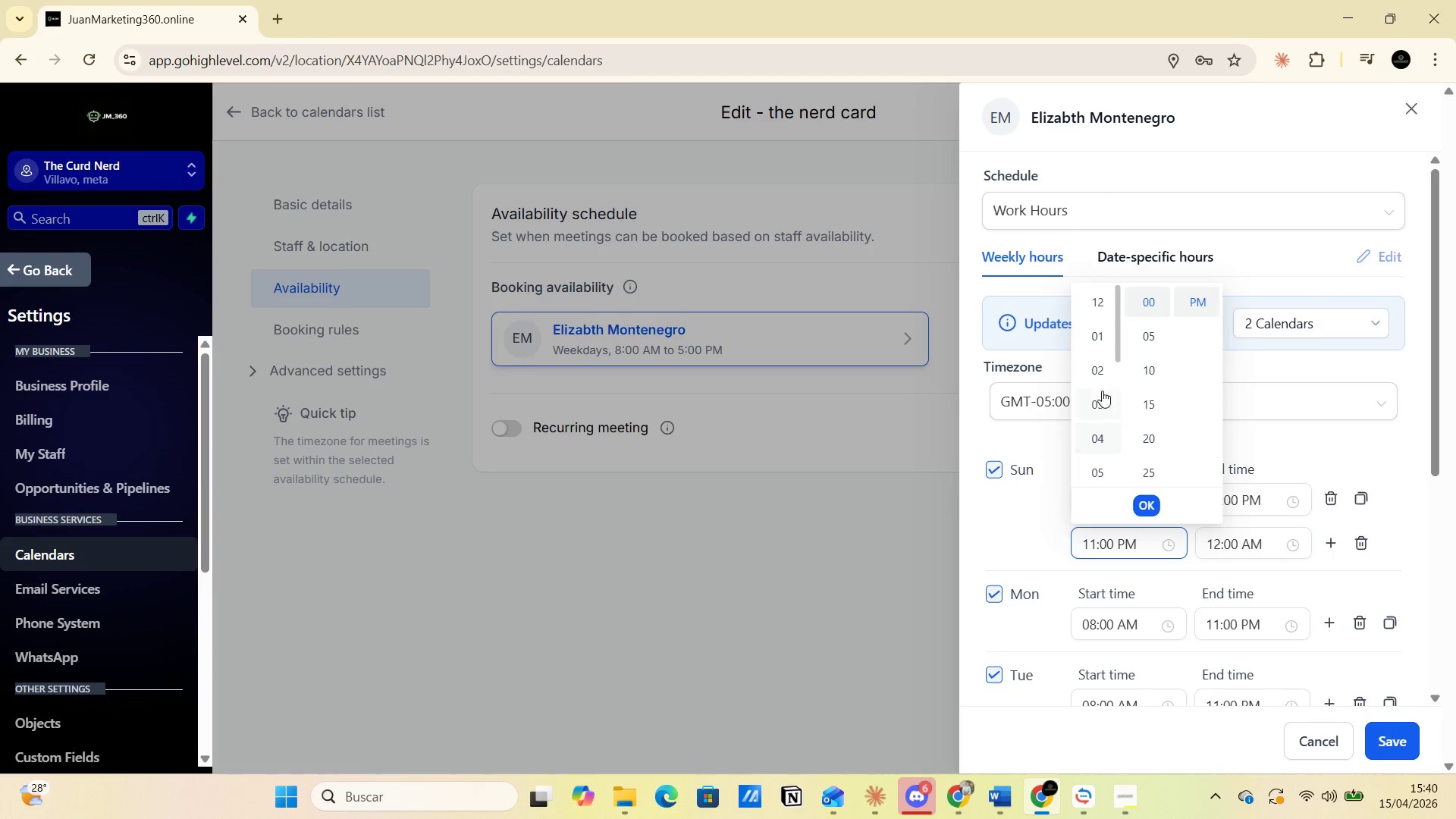 
left_click([1097, 375])
 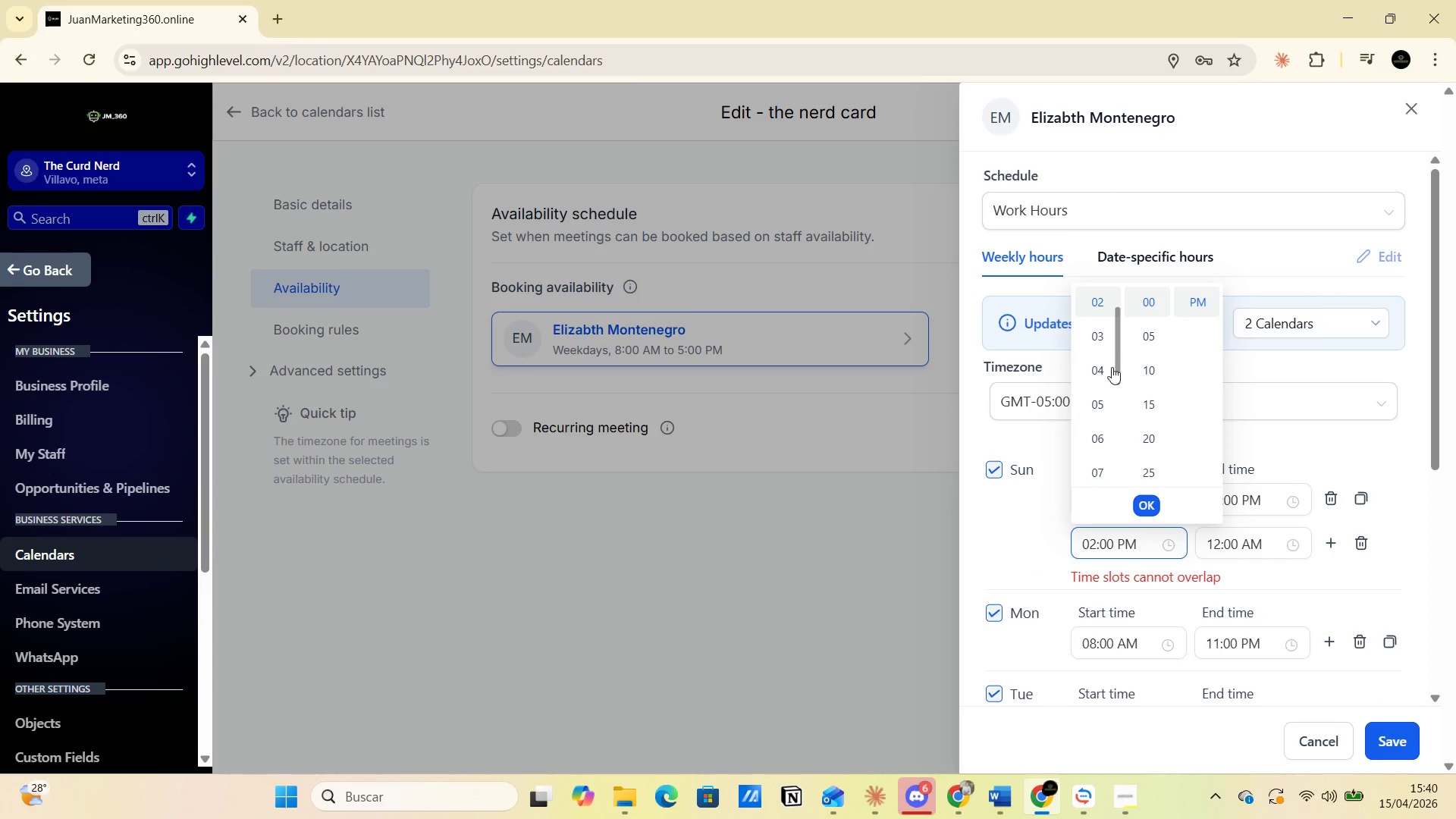 
left_click([1100, 369])
 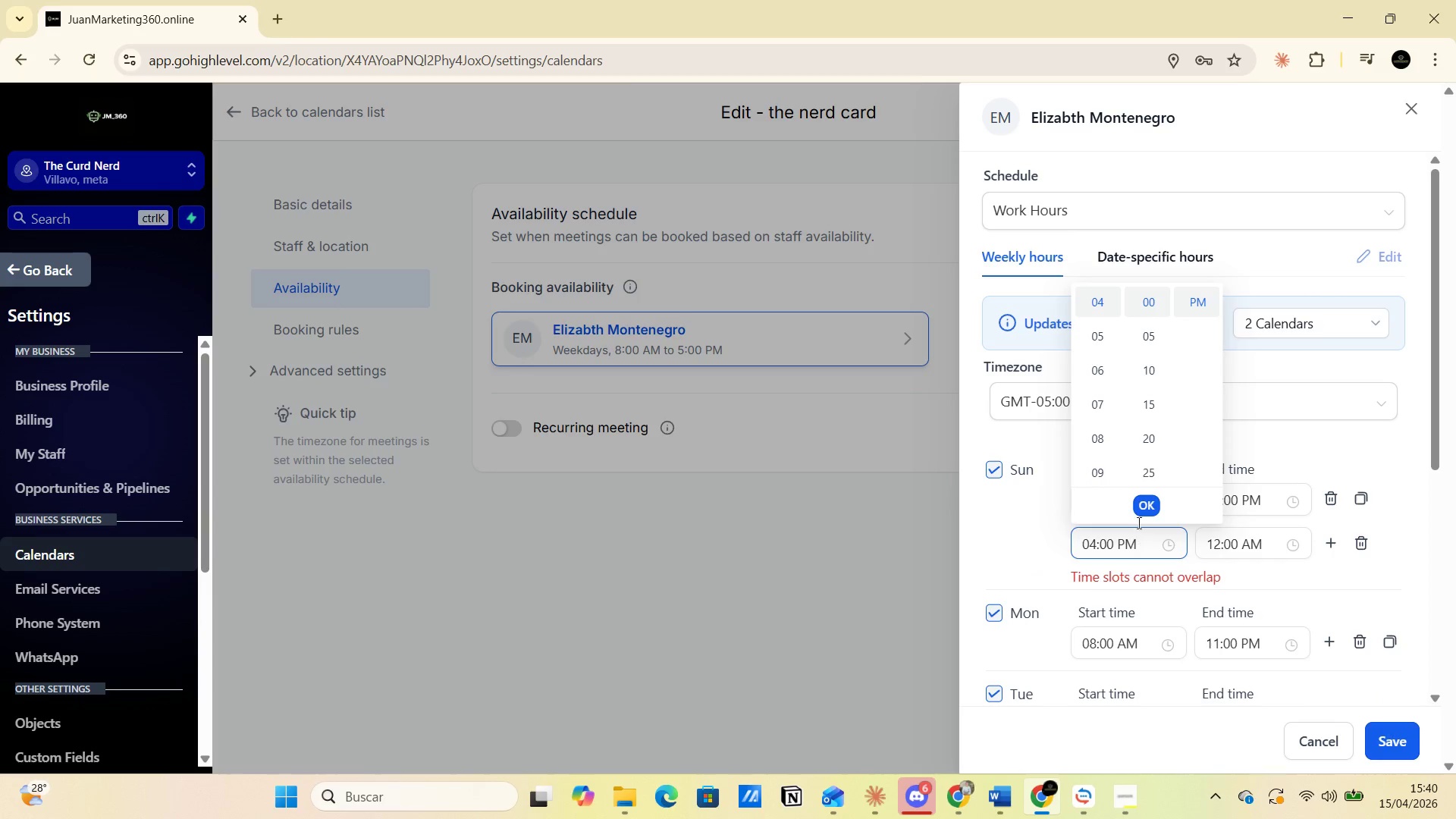 
left_click([1139, 504])
 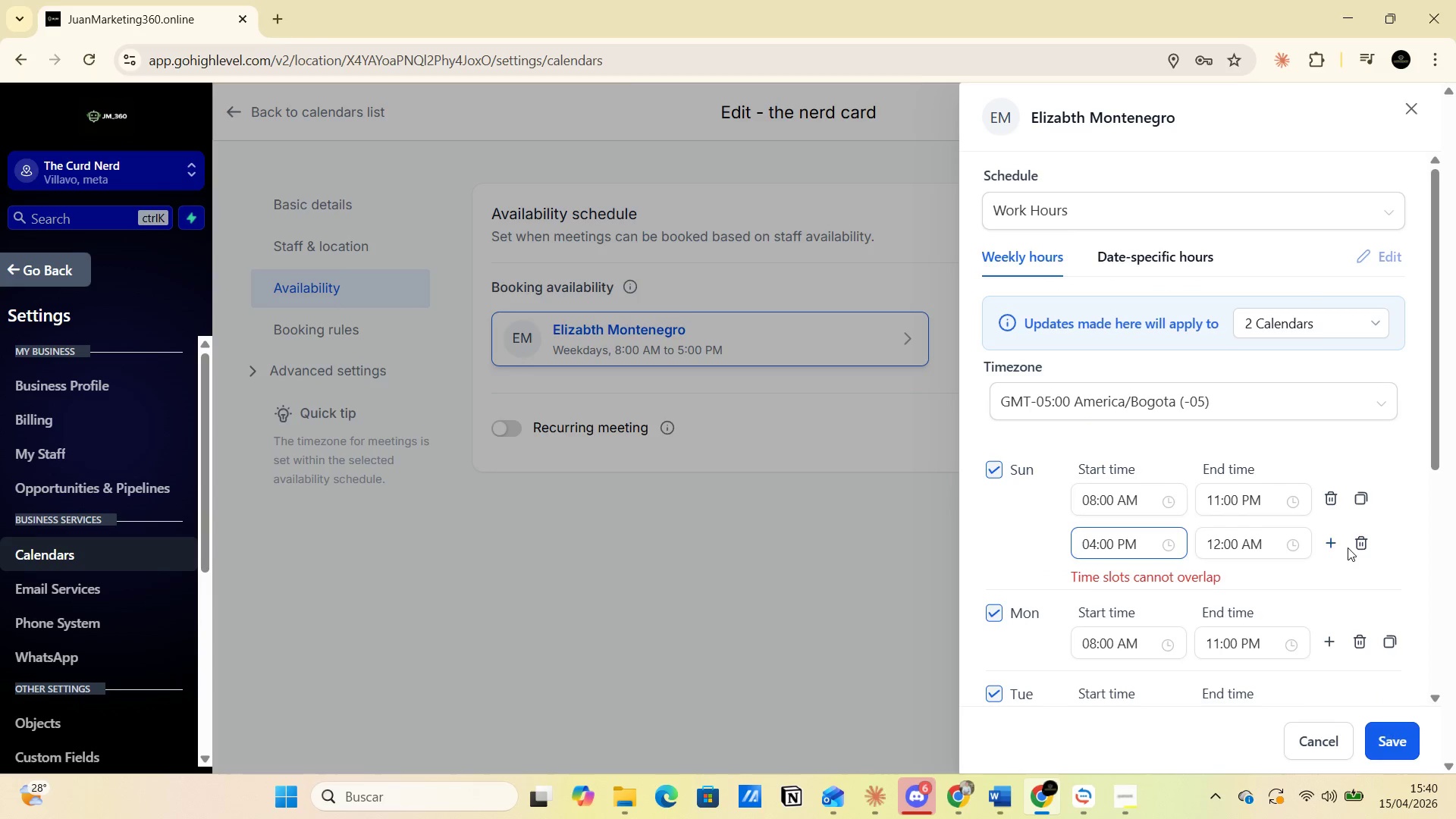 
left_click([1355, 541])
 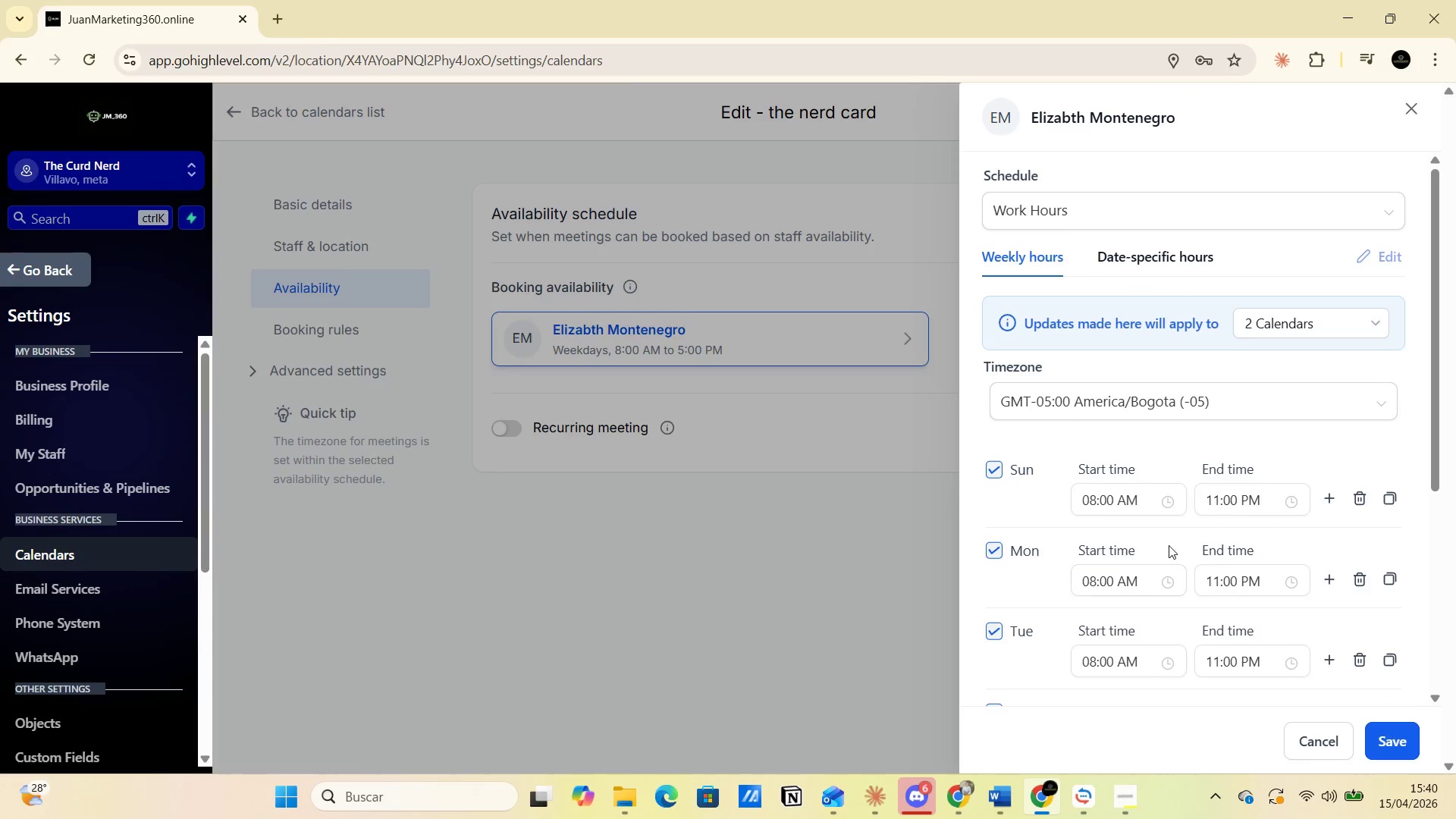 
scroll: coordinate [1168, 624], scroll_direction: down, amount: 7.0
 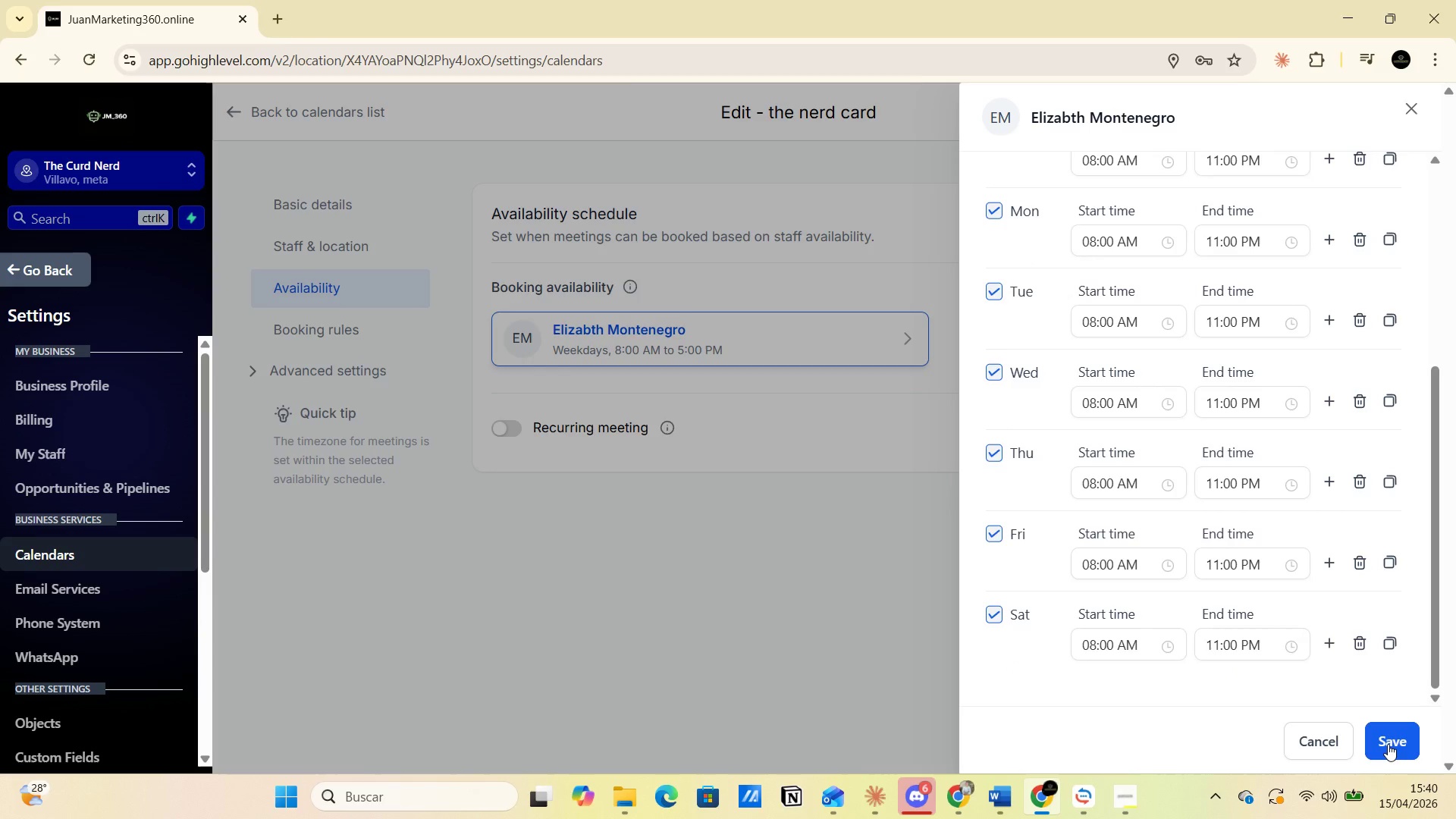 
scroll: coordinate [1352, 694], scroll_direction: up, amount: 6.0
 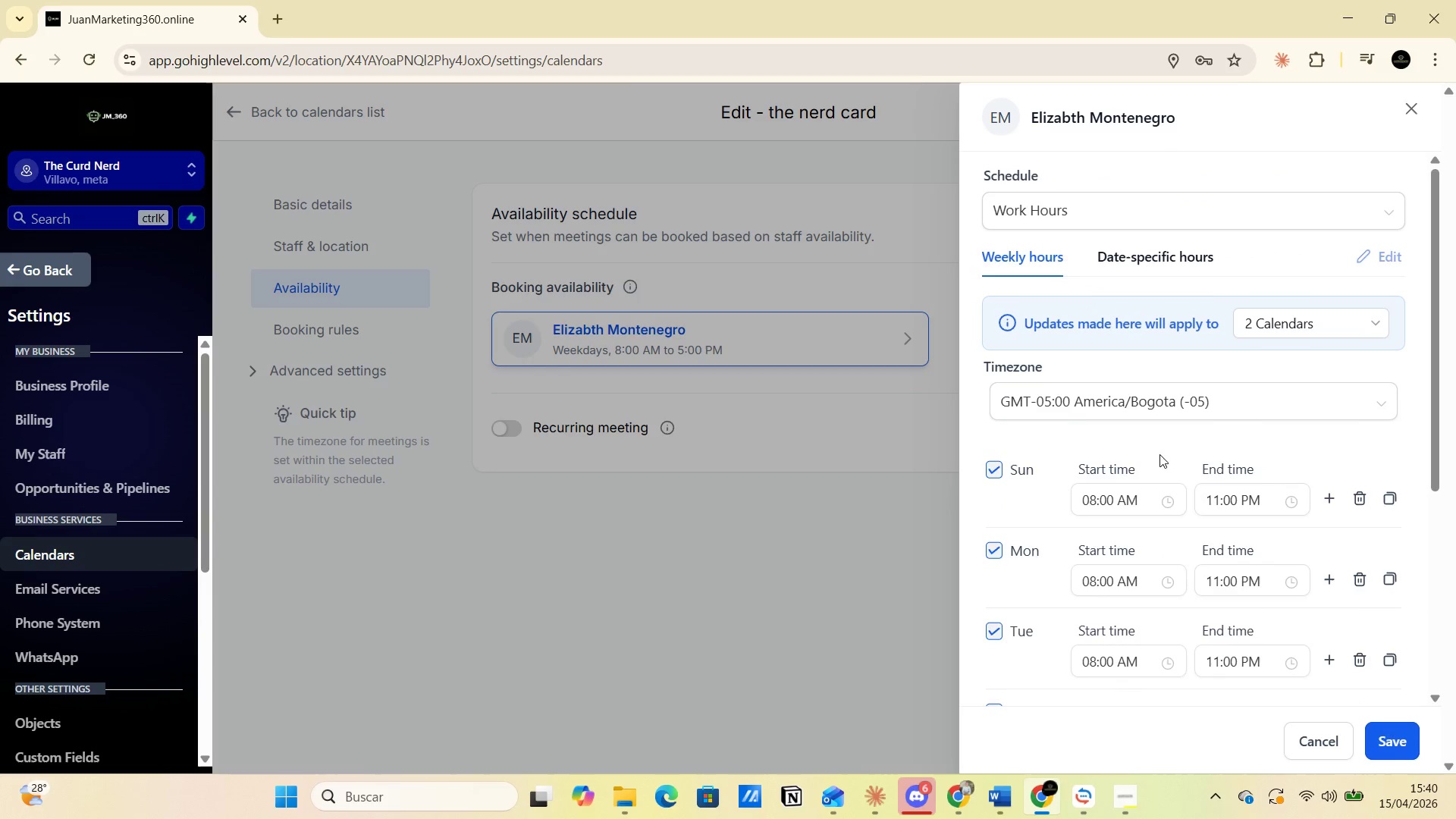 
wait(8.31)
 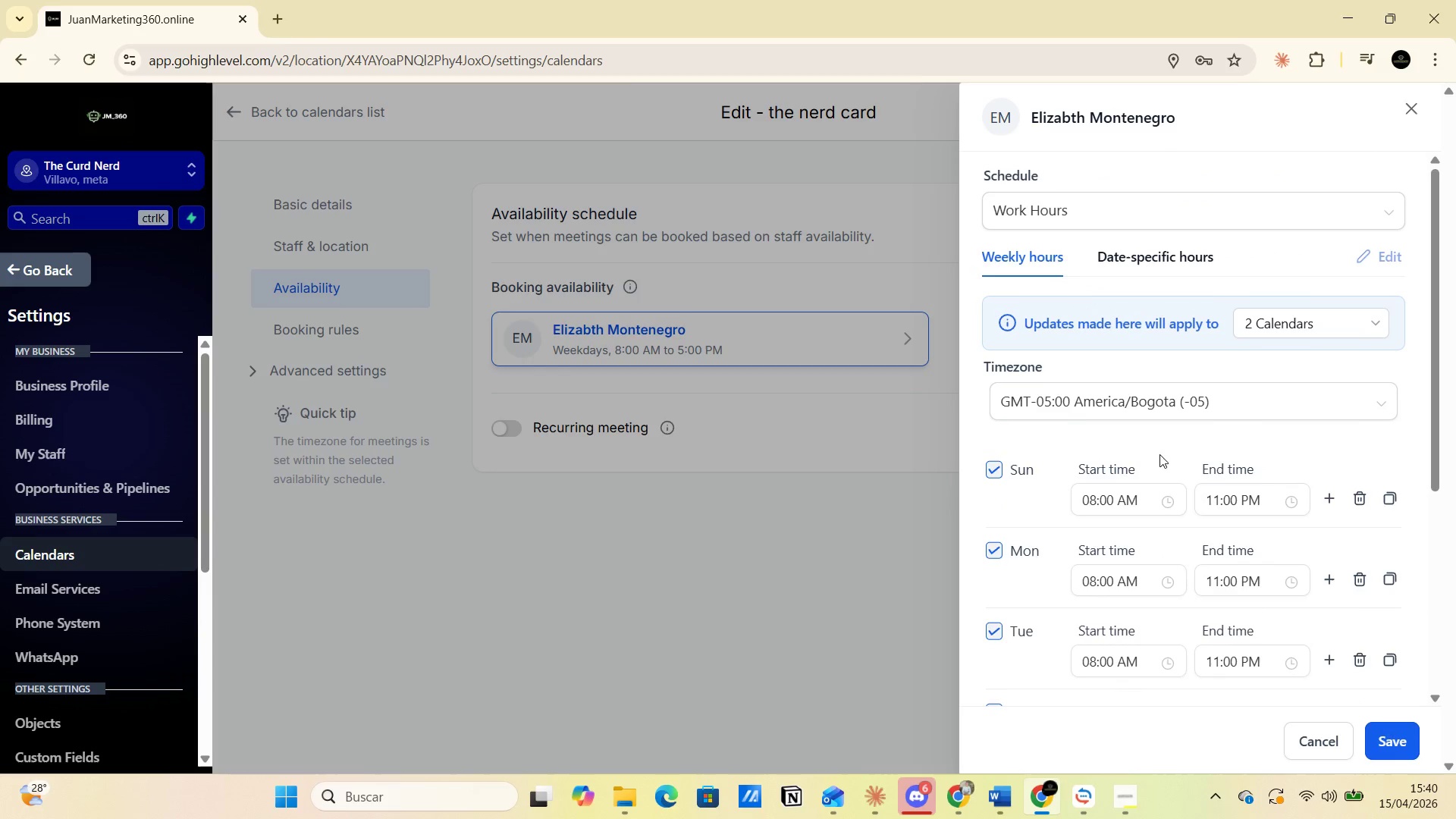 
left_click([1250, 496])
 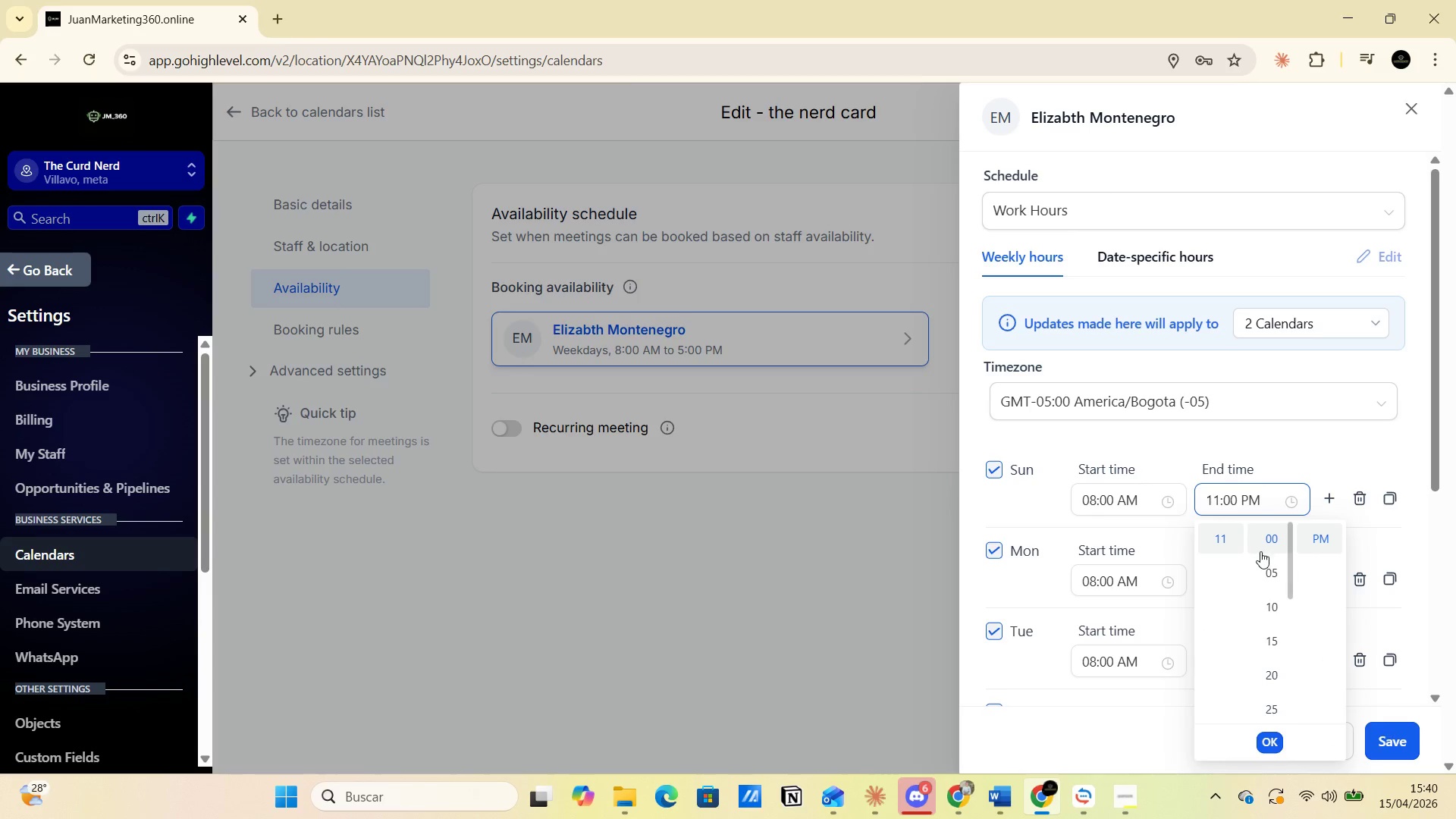 
scroll: coordinate [1219, 588], scroll_direction: up, amount: 2.0
 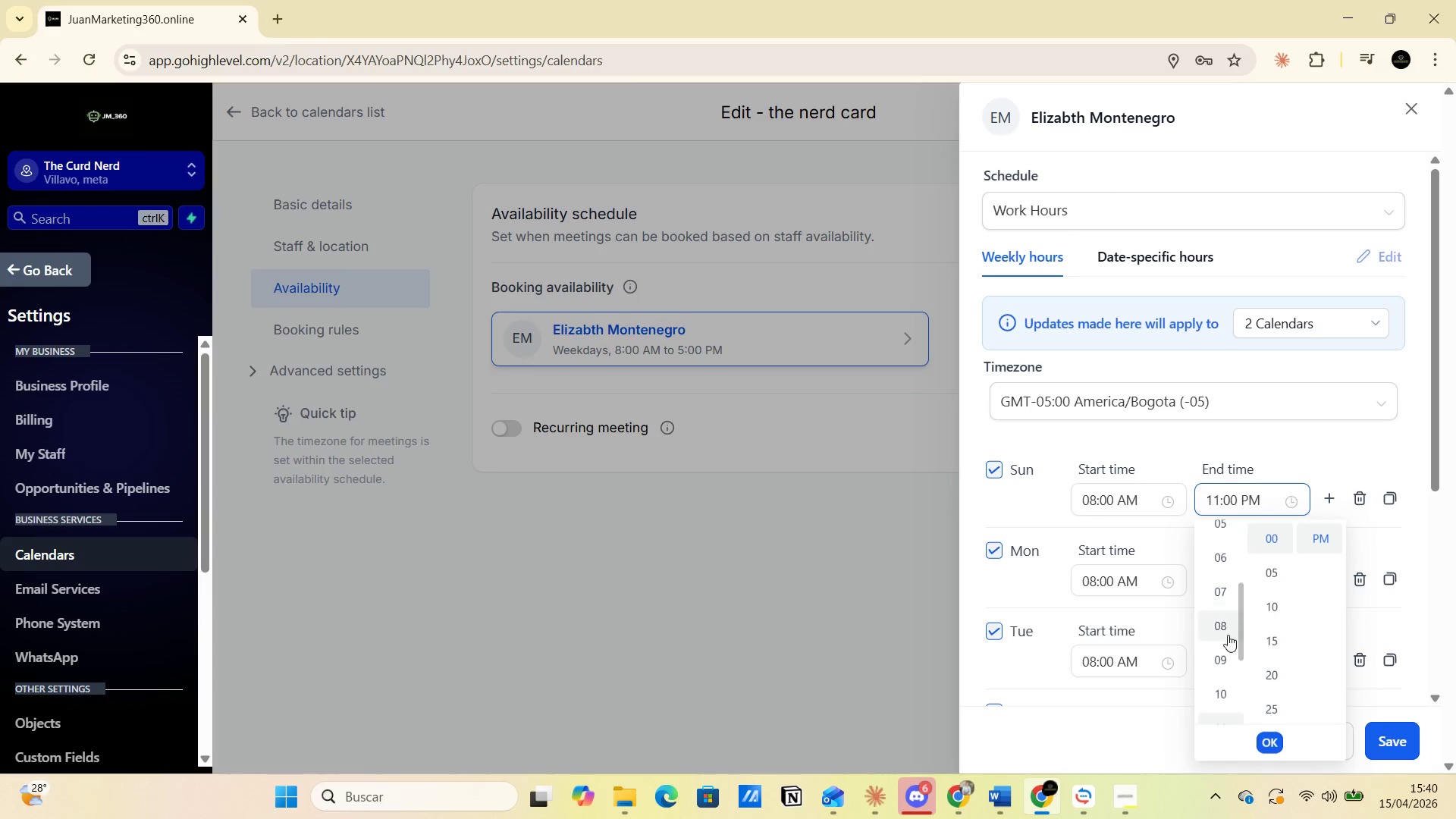 
scroll: coordinate [1218, 652], scroll_direction: down, amount: 1.0
 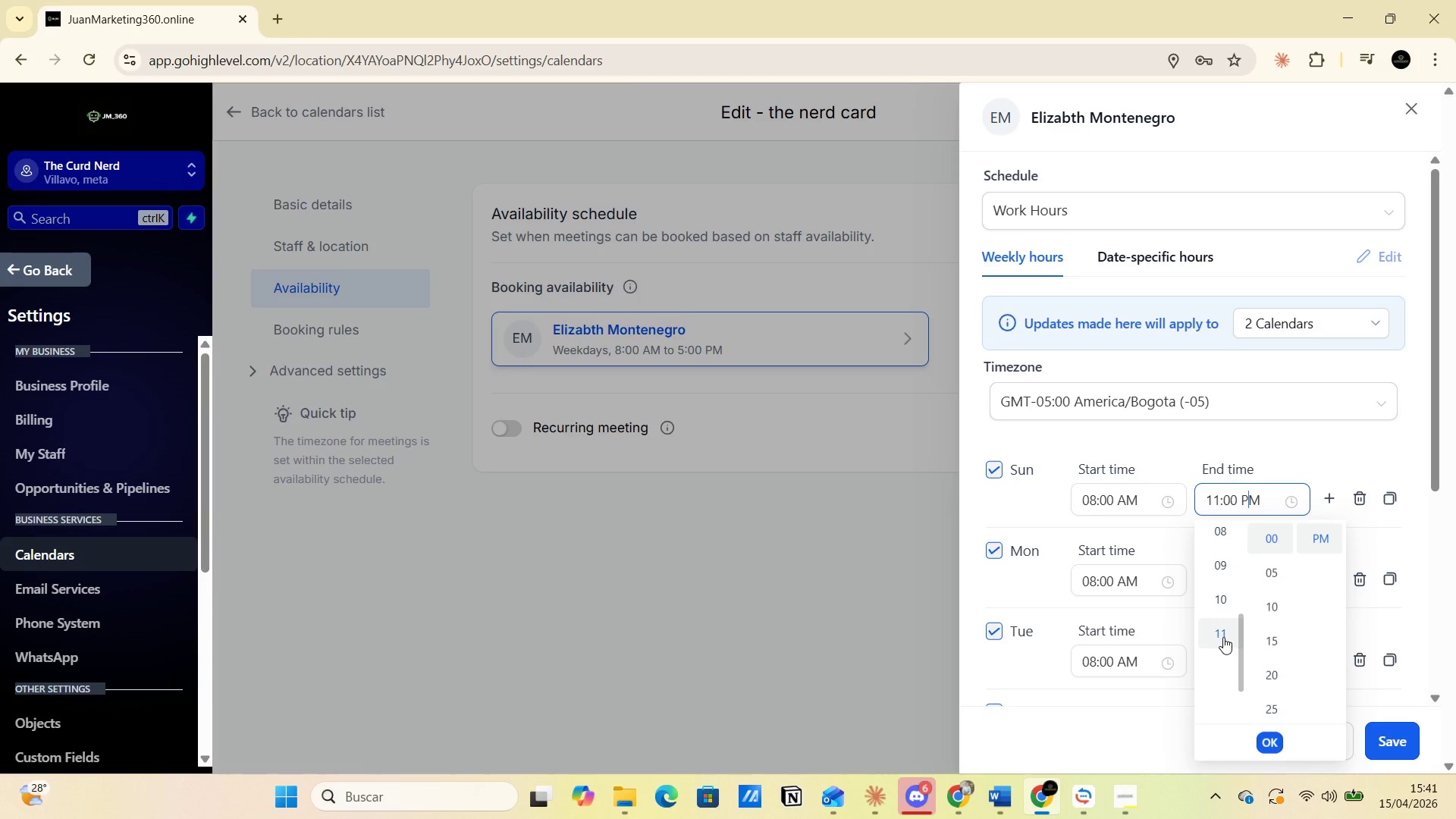 
left_click_drag(start_coordinate=[1238, 648], to_coordinate=[1254, 541])
 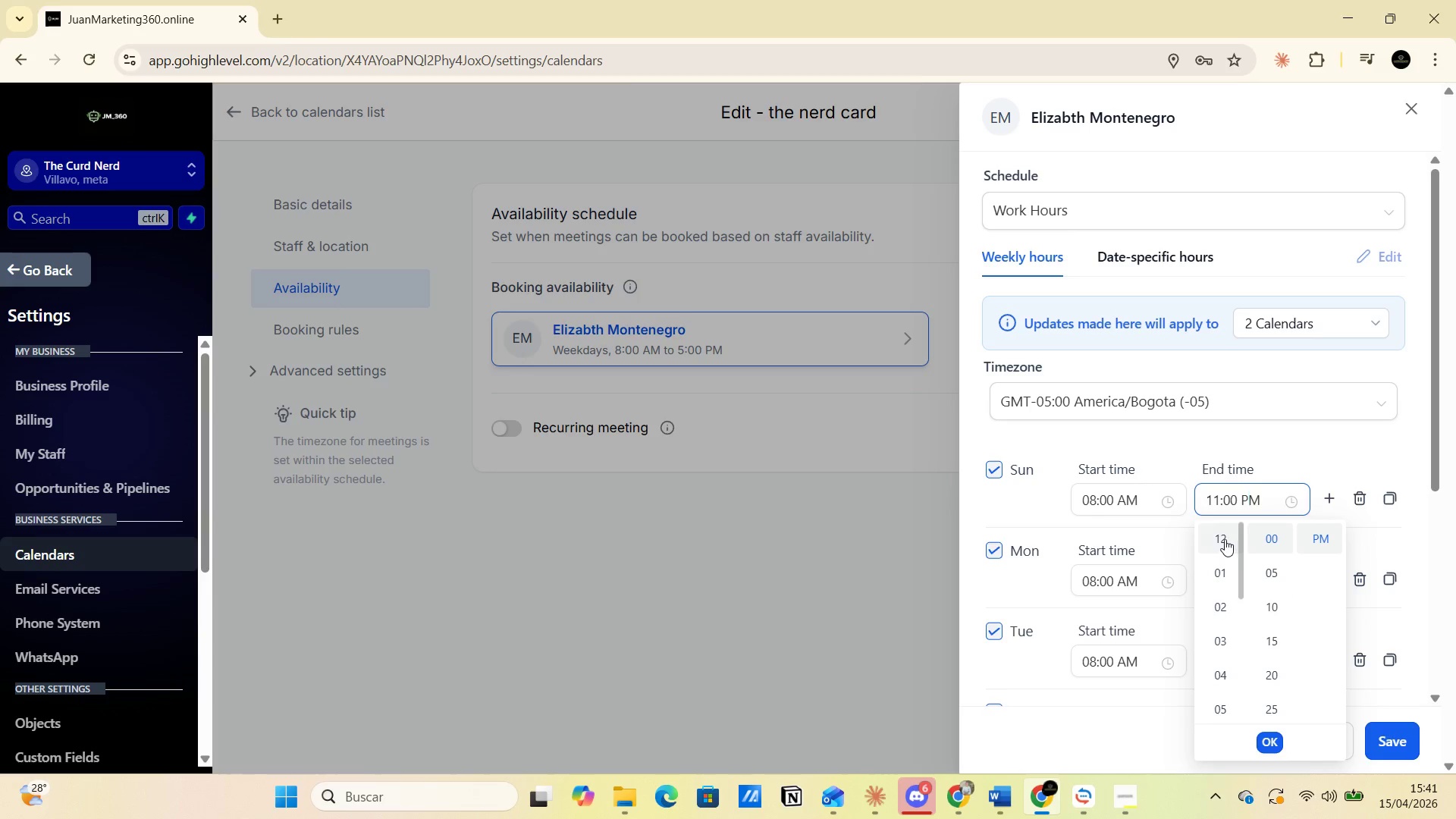 
left_click([1219, 538])
 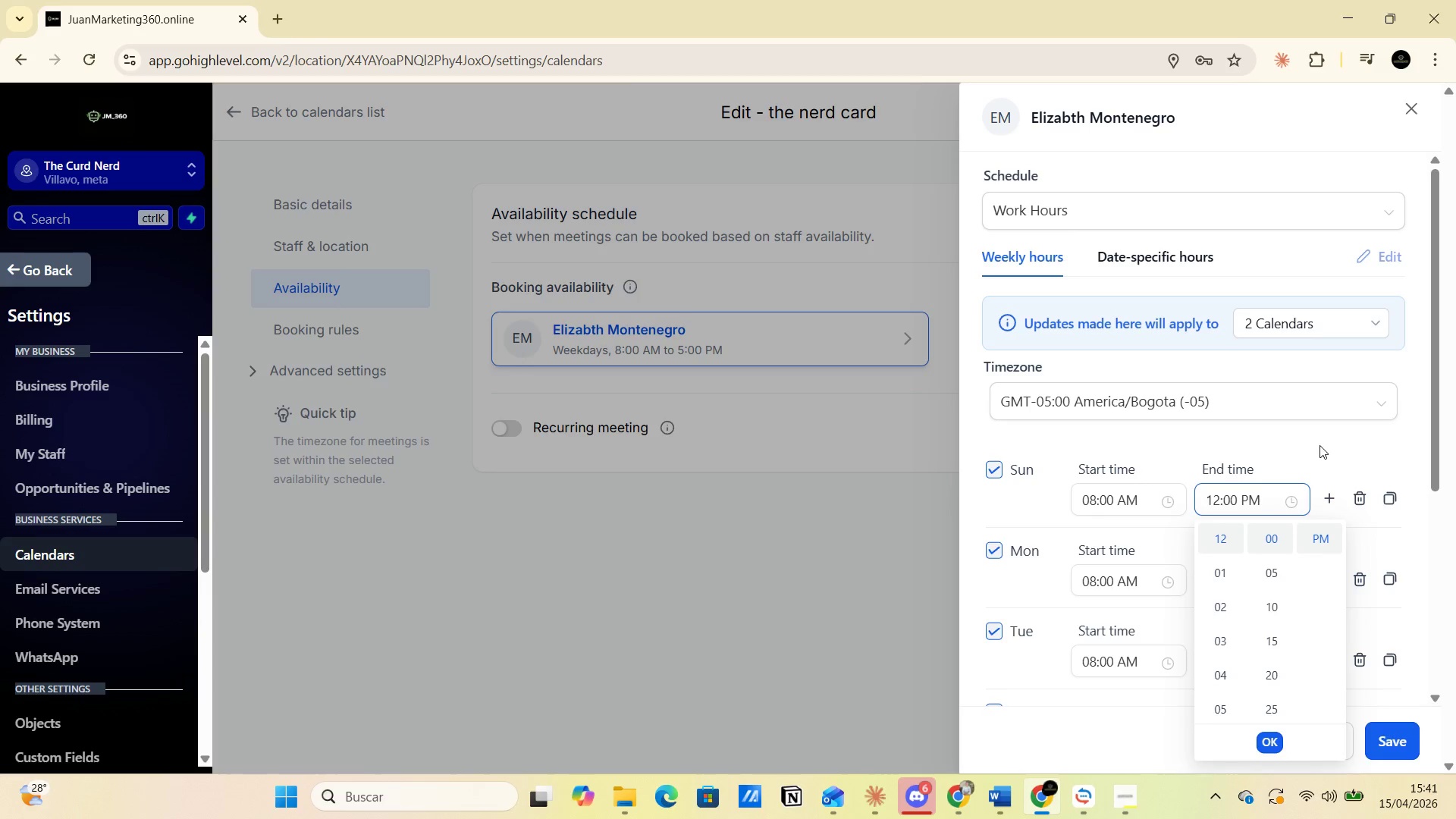 
left_click([1323, 538])
 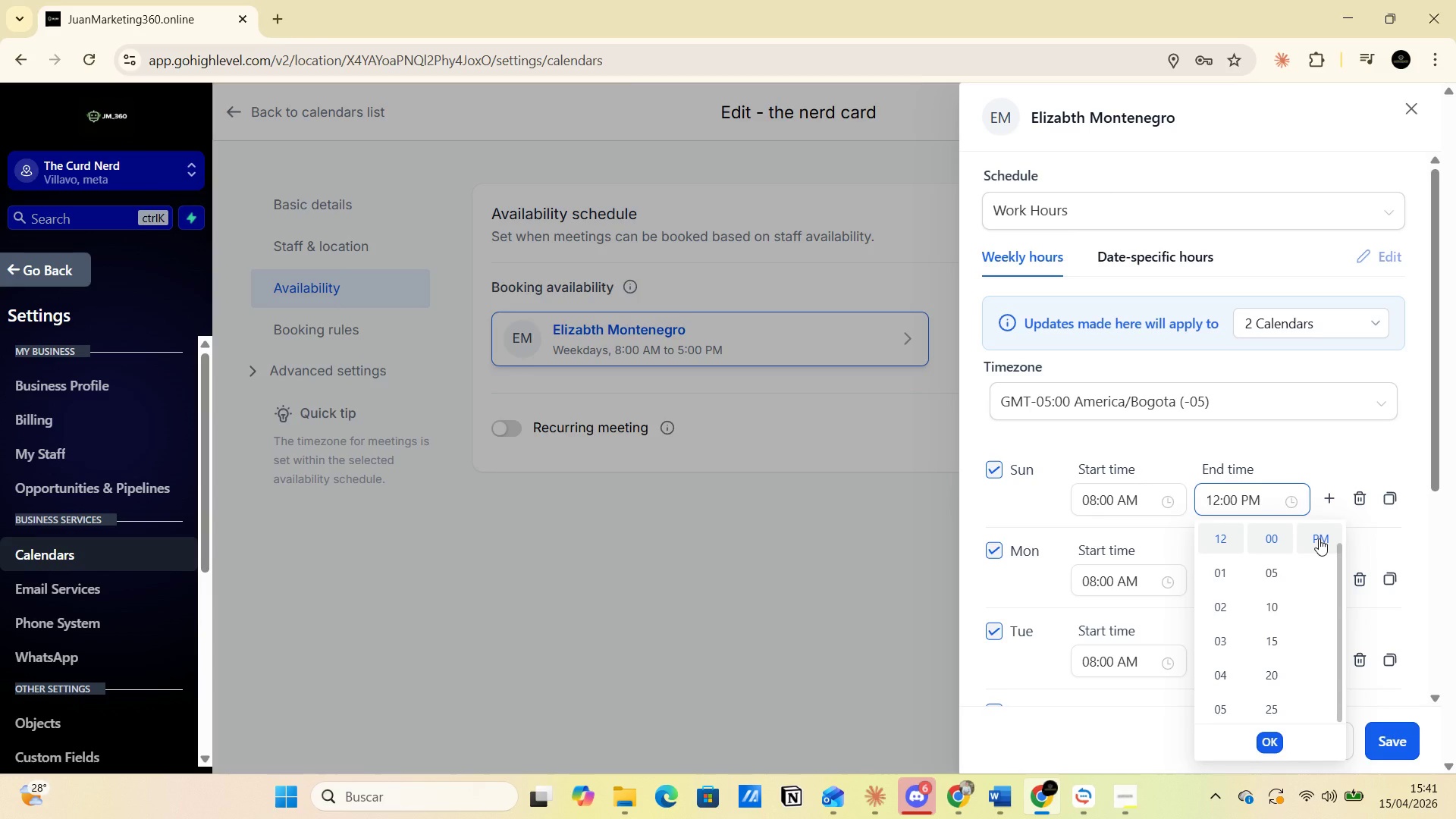 
double_click([1319, 538])
 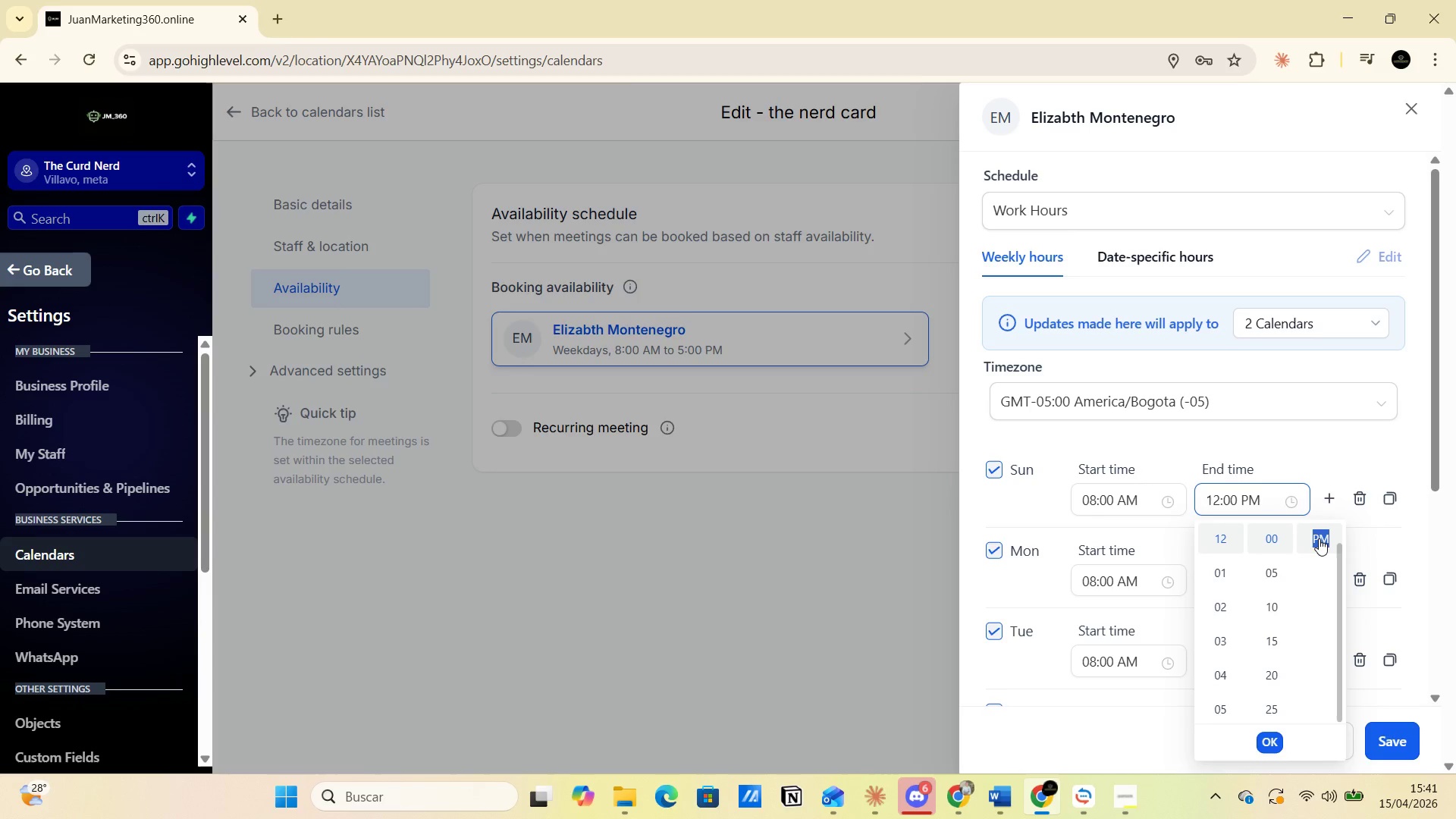 
triple_click([1319, 538])
 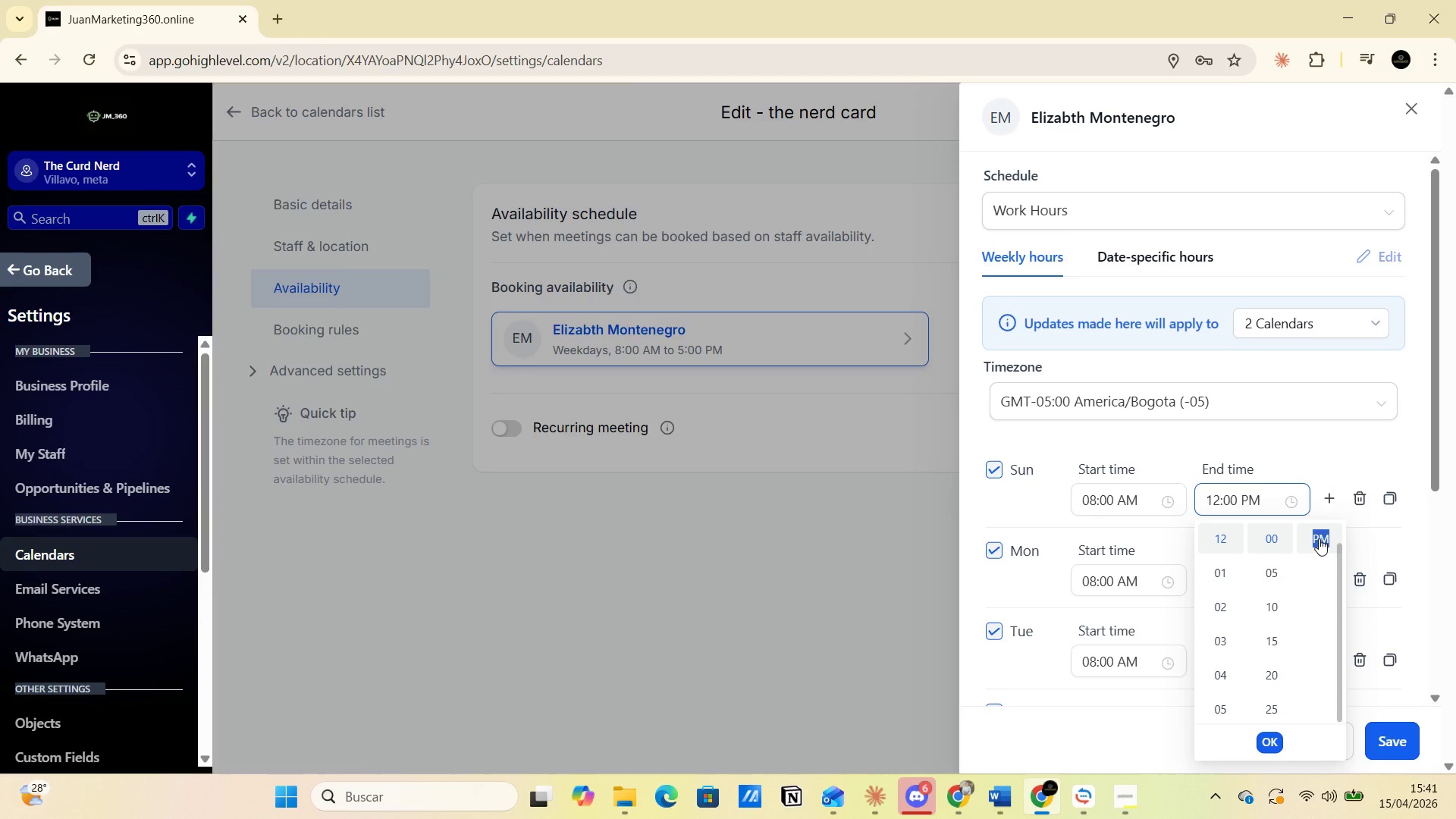 
left_click([1319, 538])
 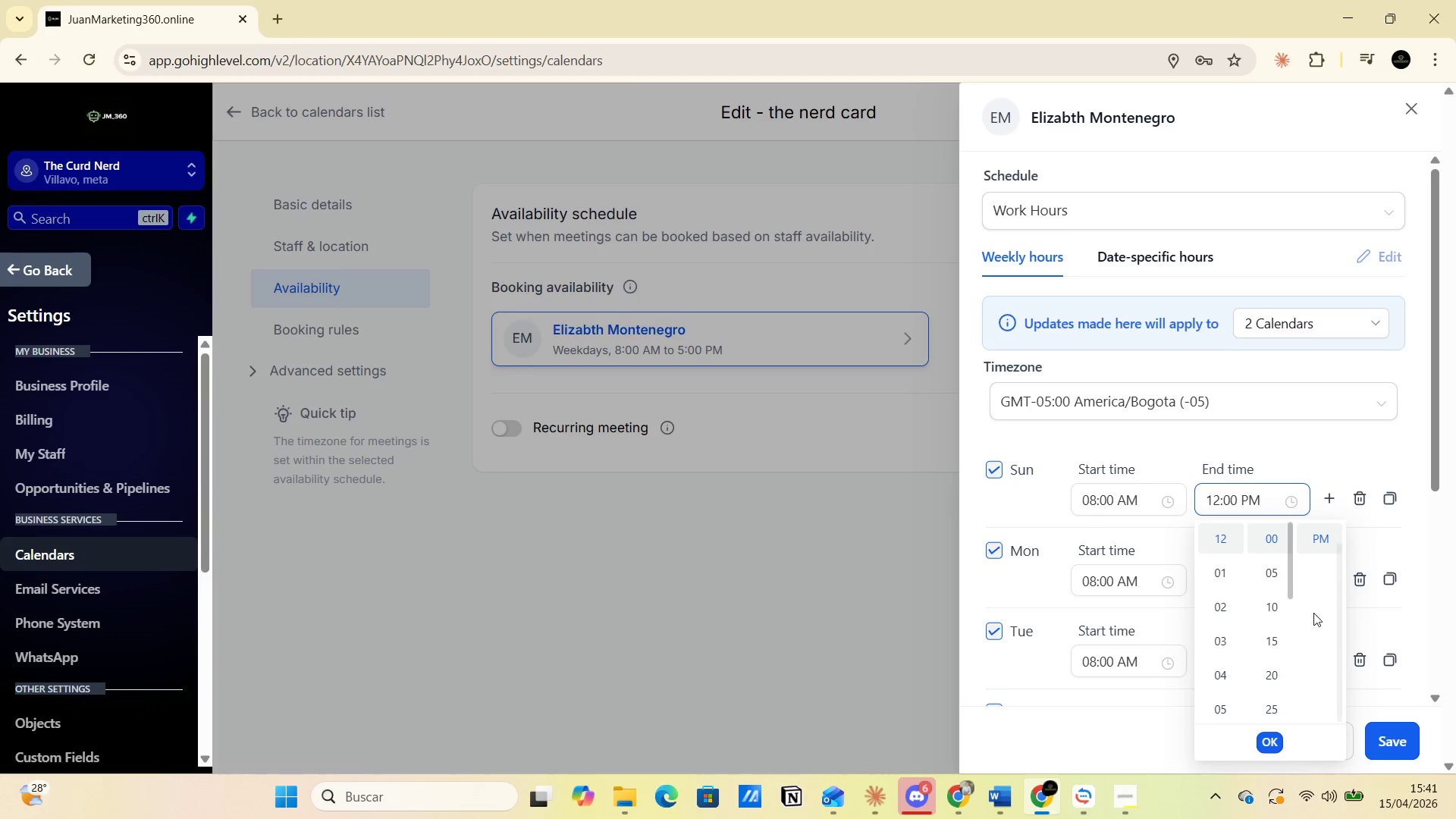 
scroll: coordinate [1312, 674], scroll_direction: up, amount: 1.0
 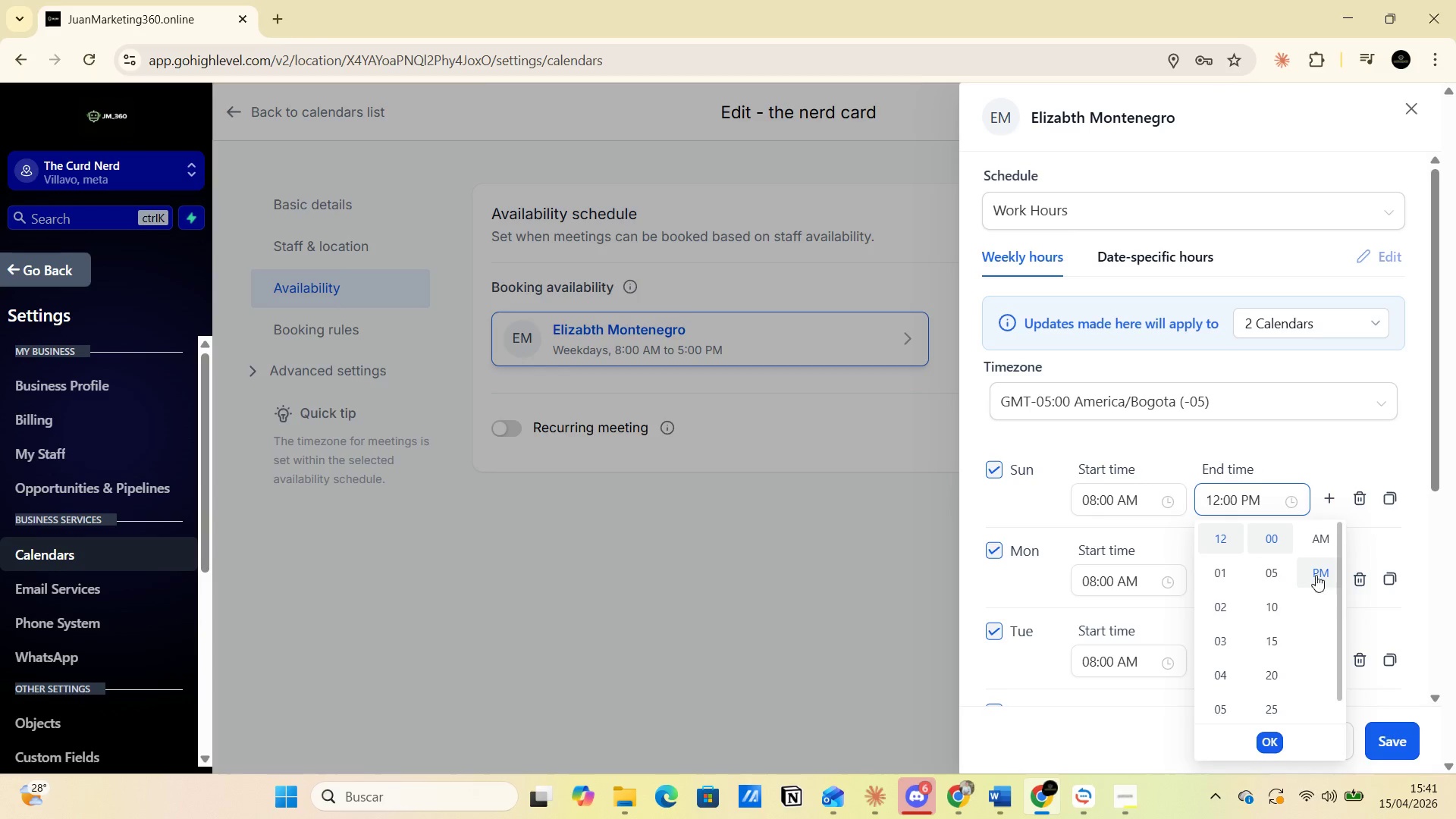 
left_click([1326, 545])
 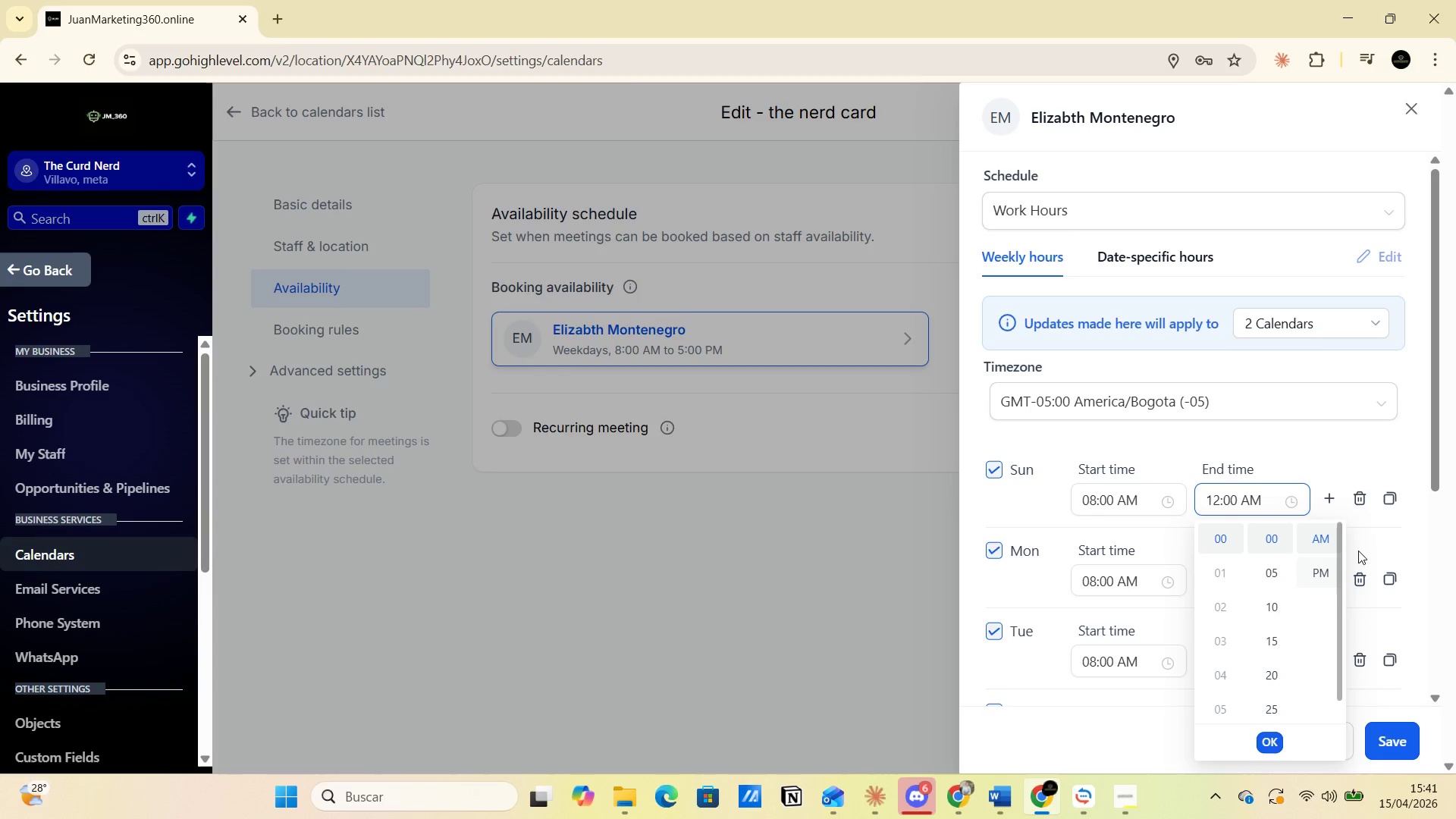 
left_click([1384, 534])
 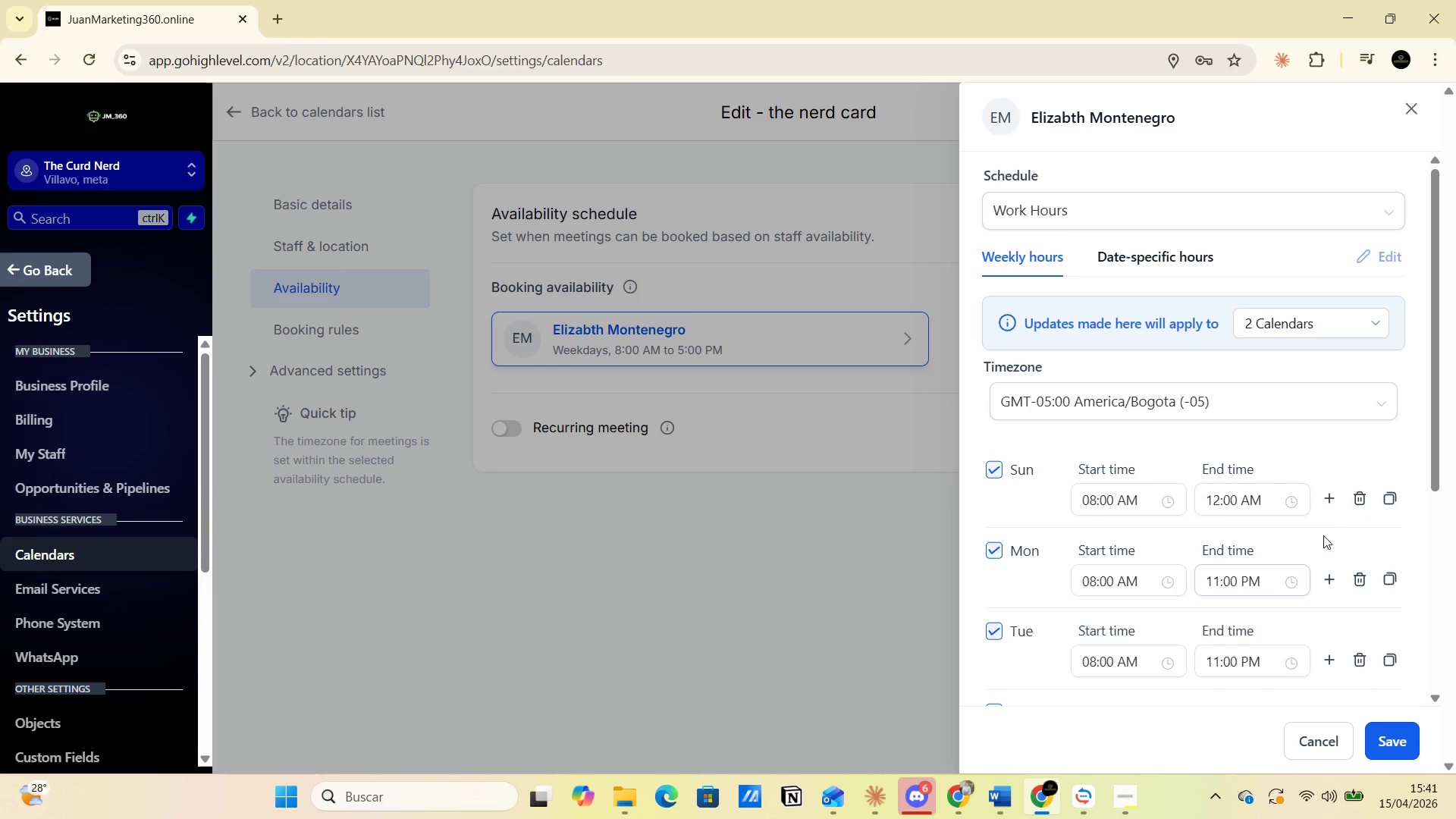 
left_click([1332, 504])
 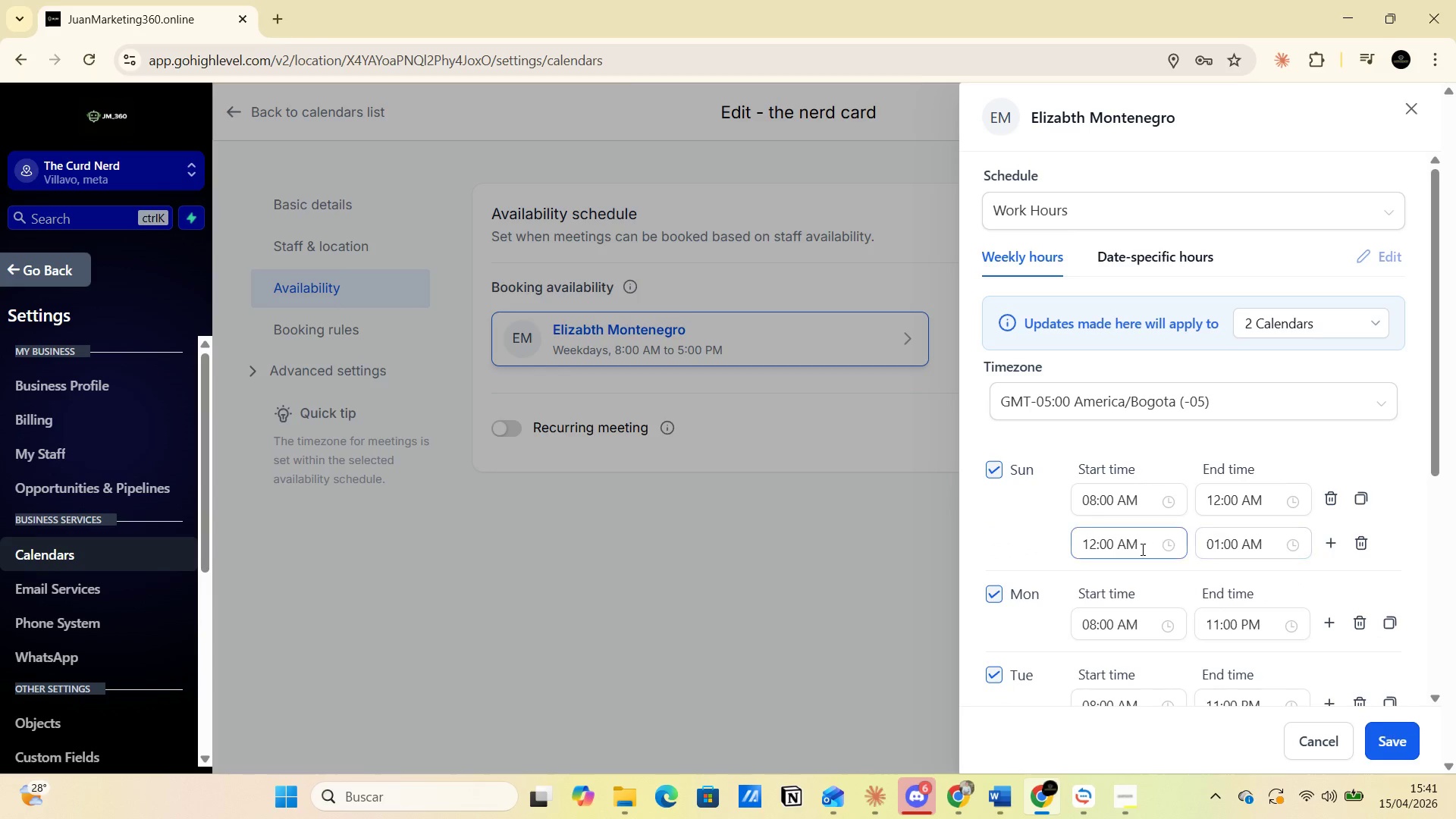 
left_click([1119, 545])
 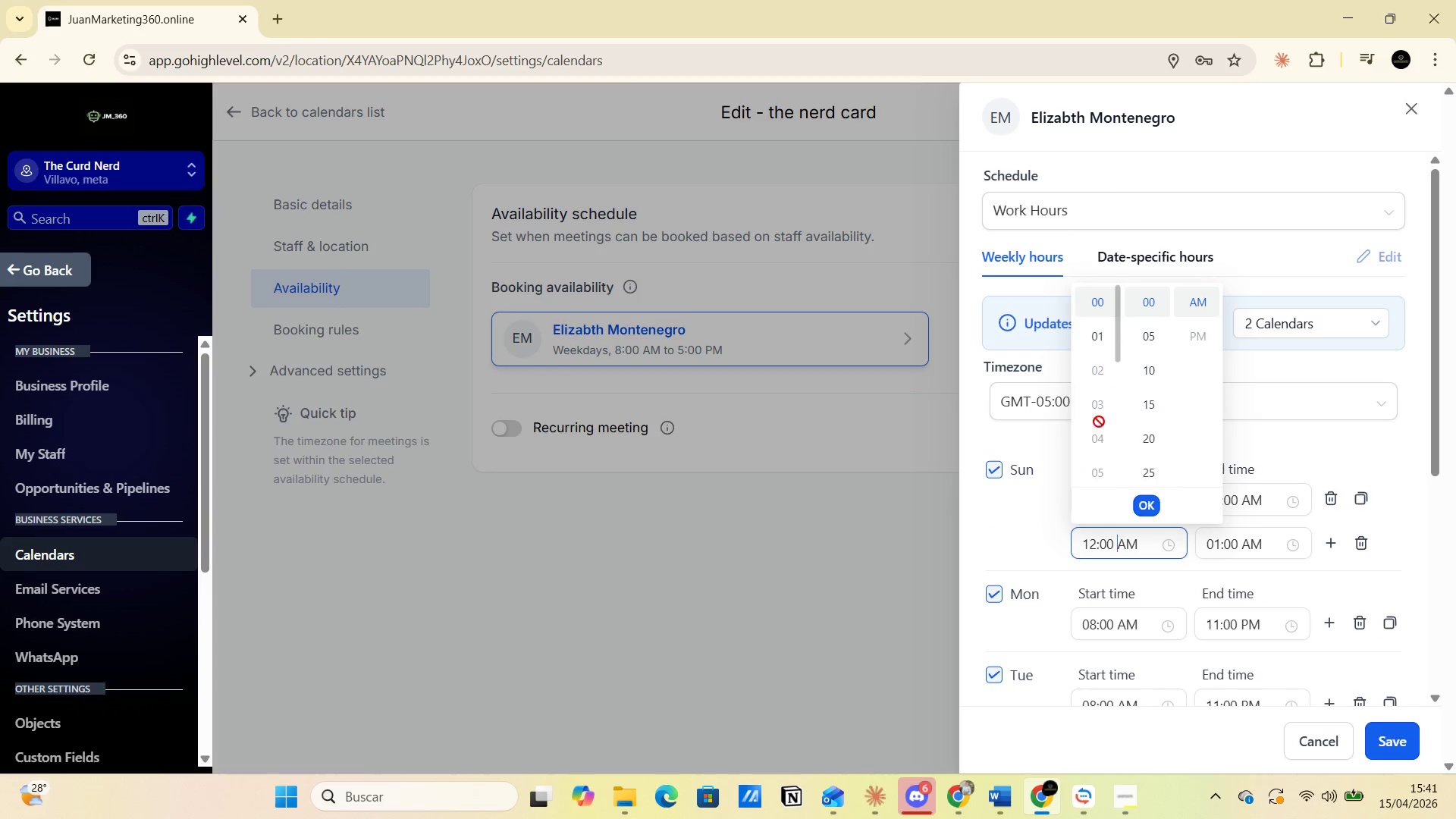 
left_click([1197, 337])
 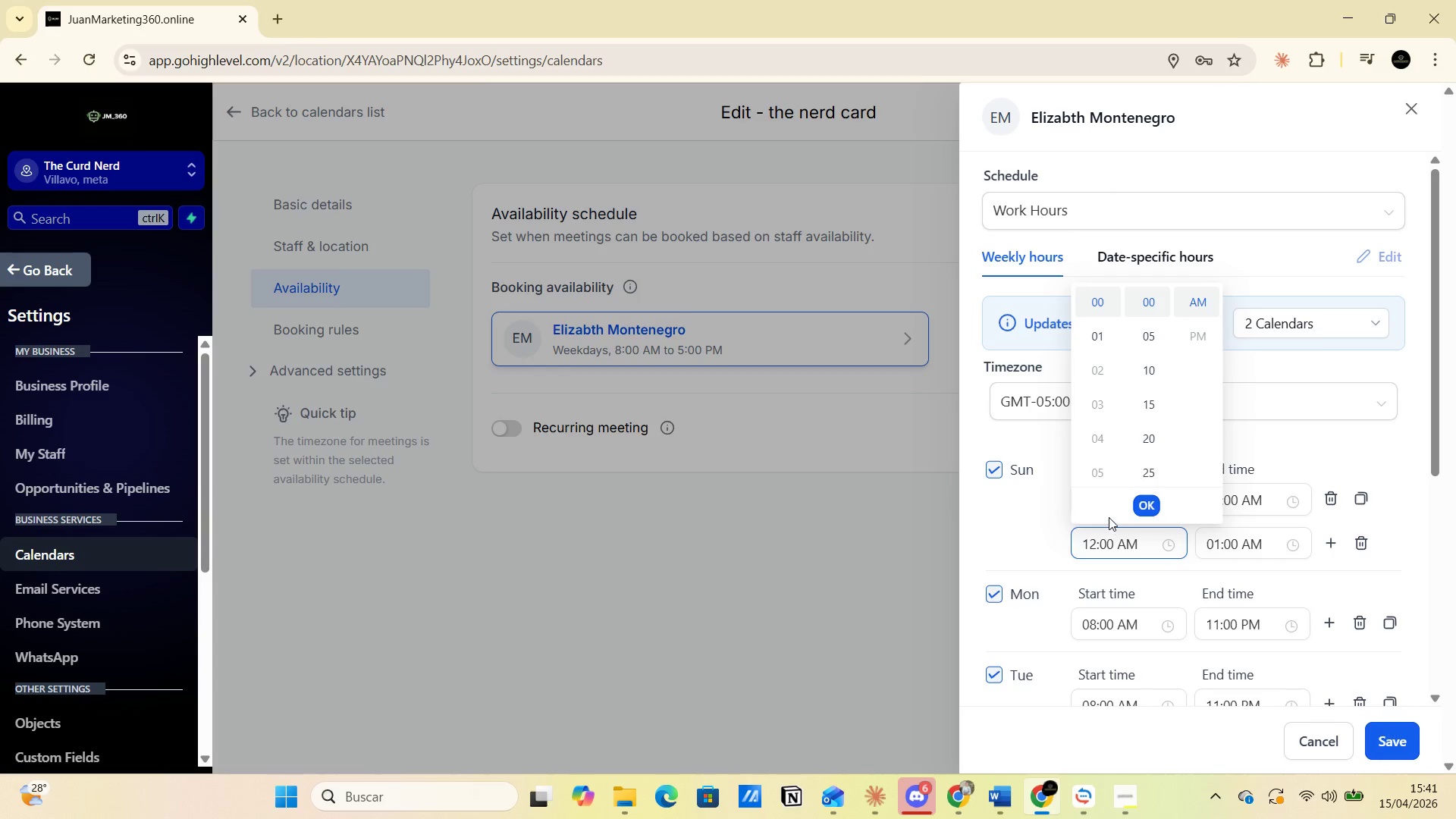 
left_click([1096, 547])
 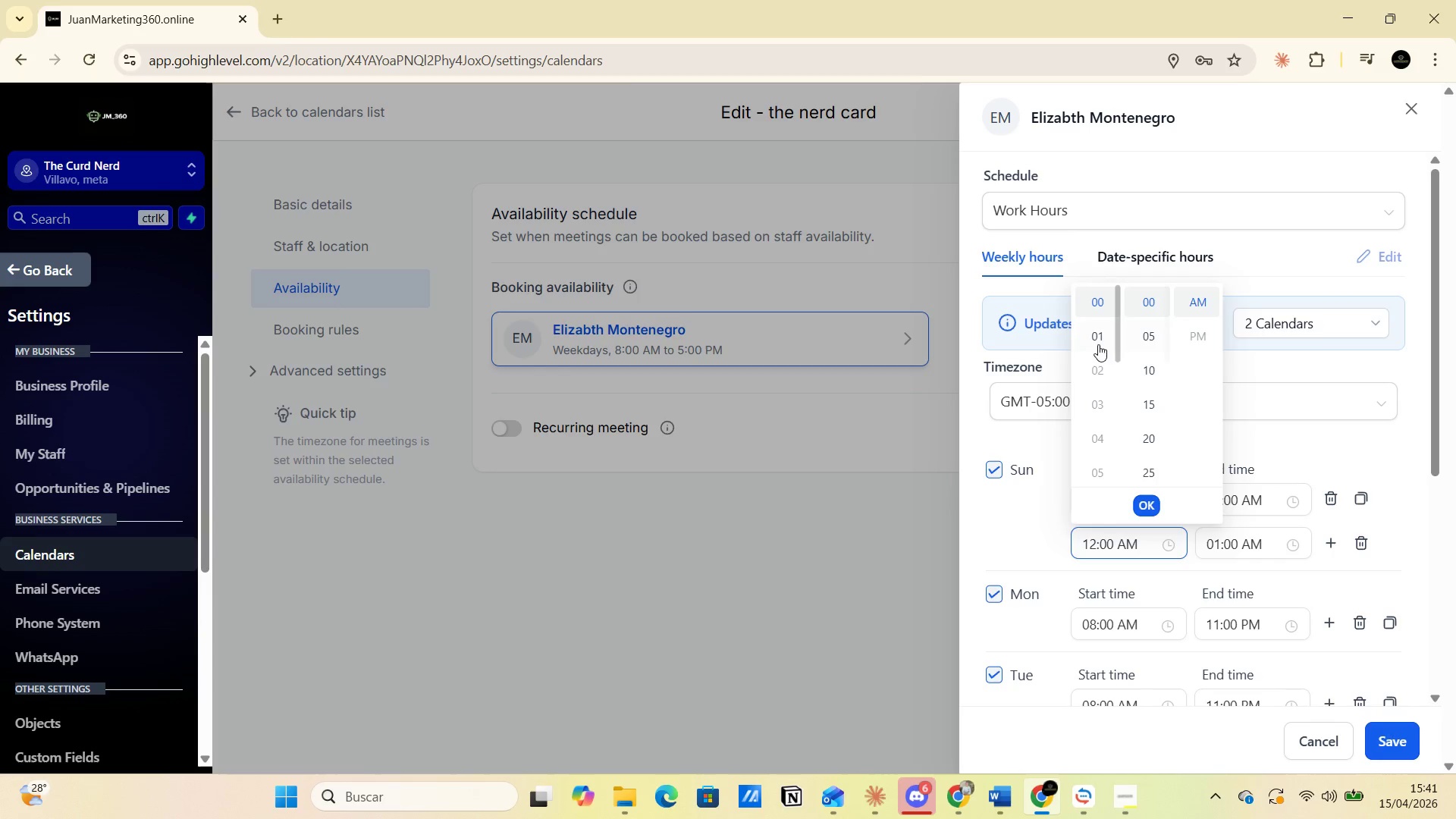 
left_click([1094, 376])
 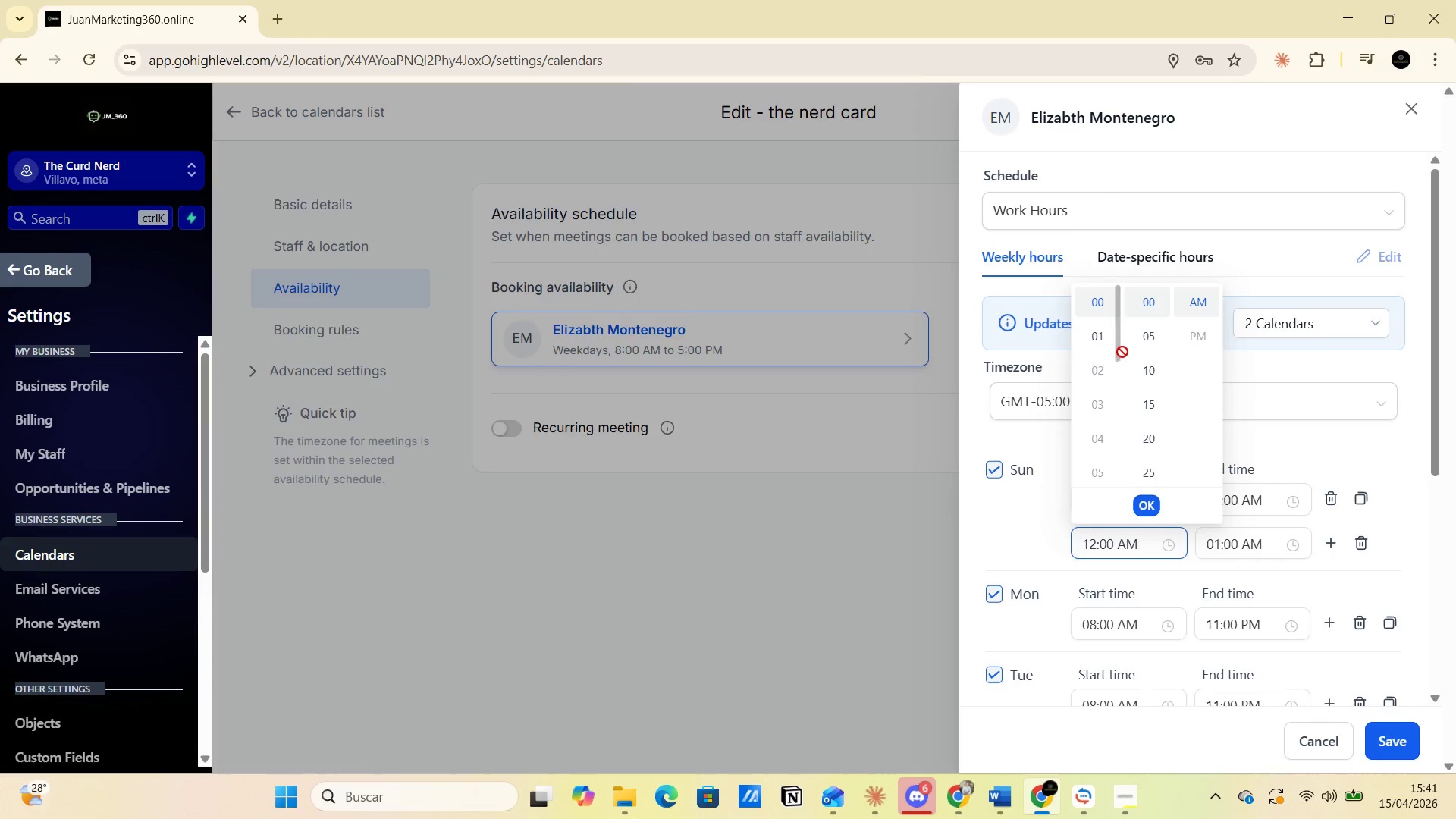 
left_click_drag(start_coordinate=[1121, 352], to_coordinate=[1124, 373])
 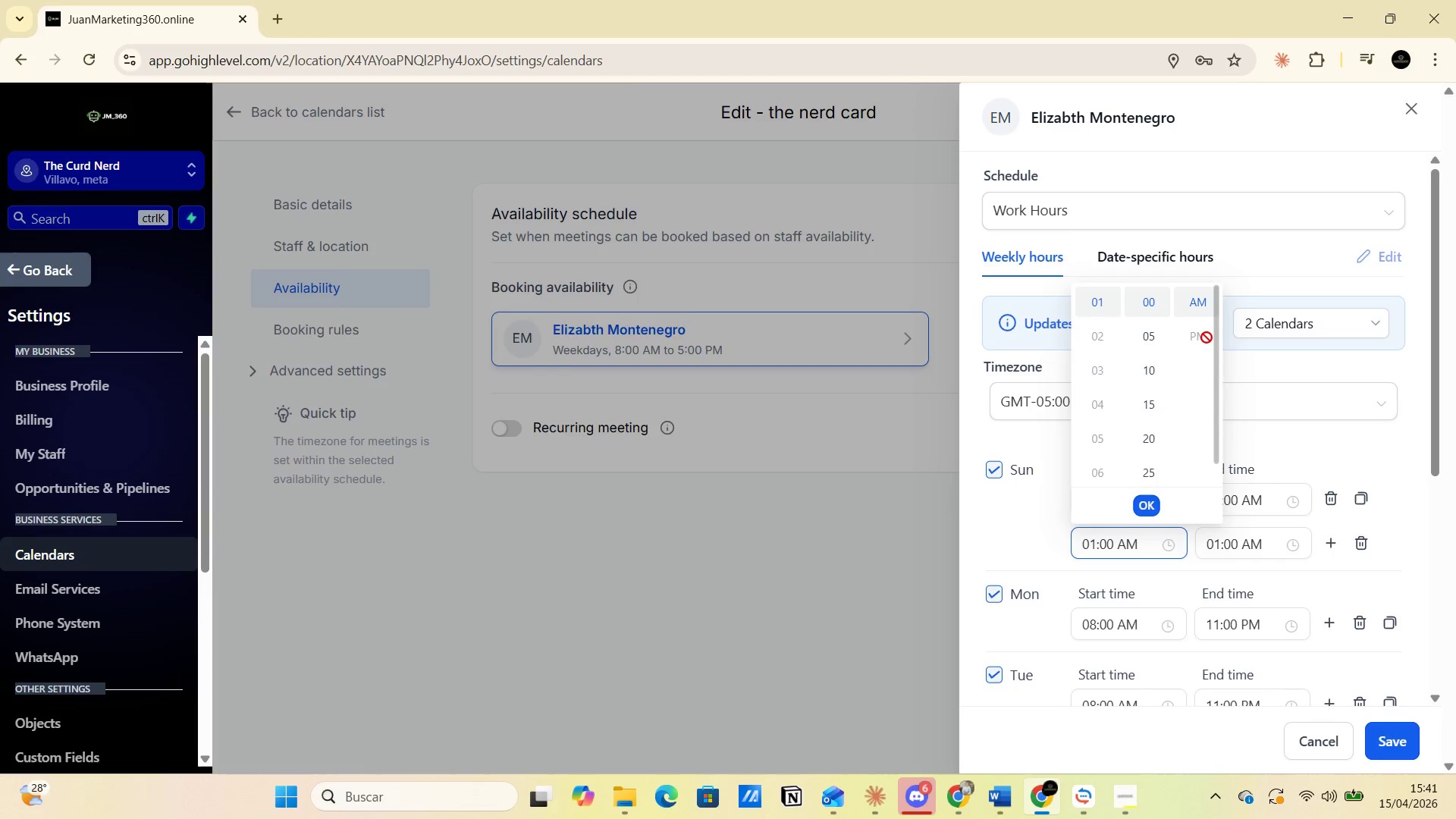 
left_click([1203, 310])
 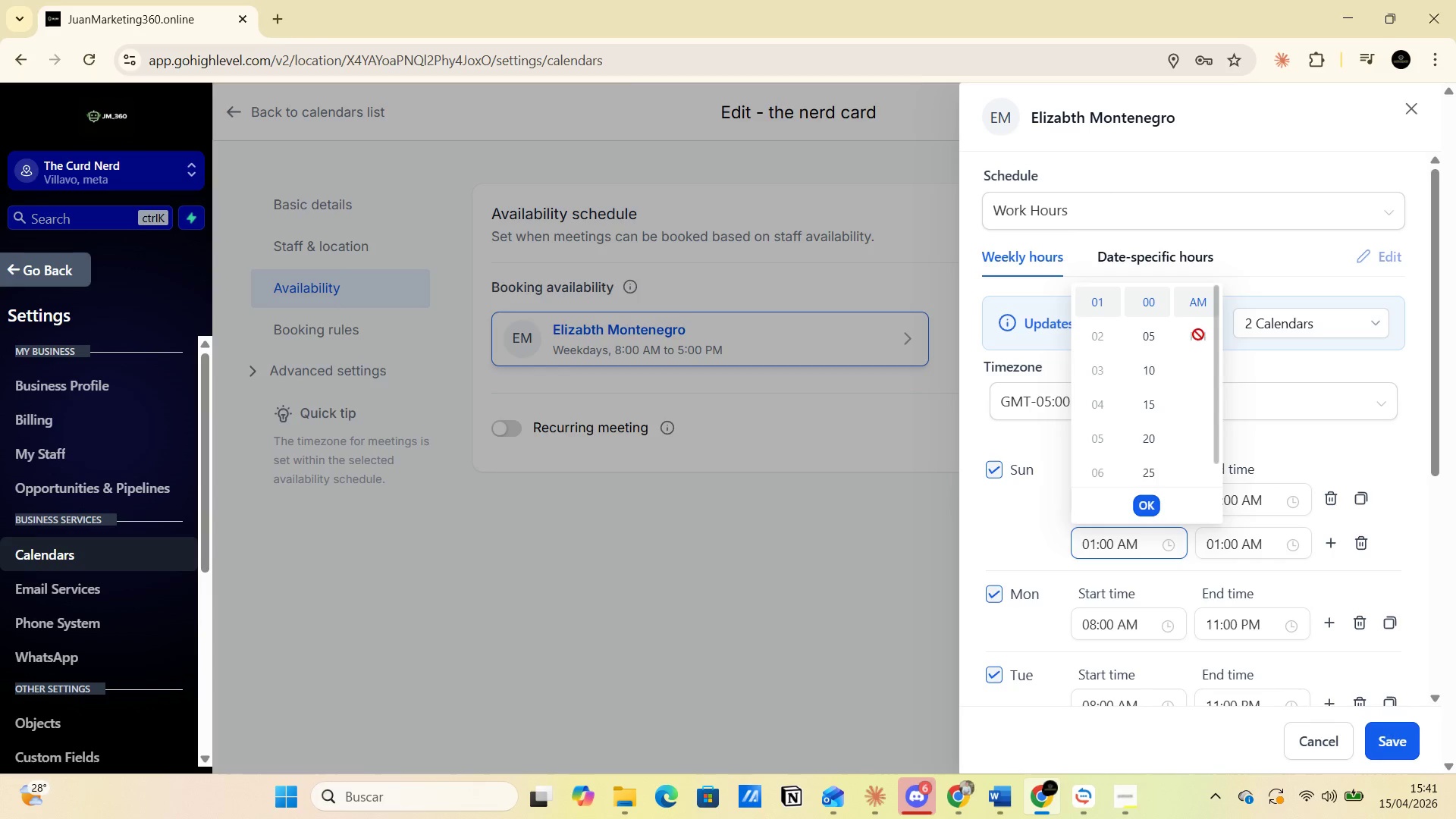 
left_click([1198, 334])
 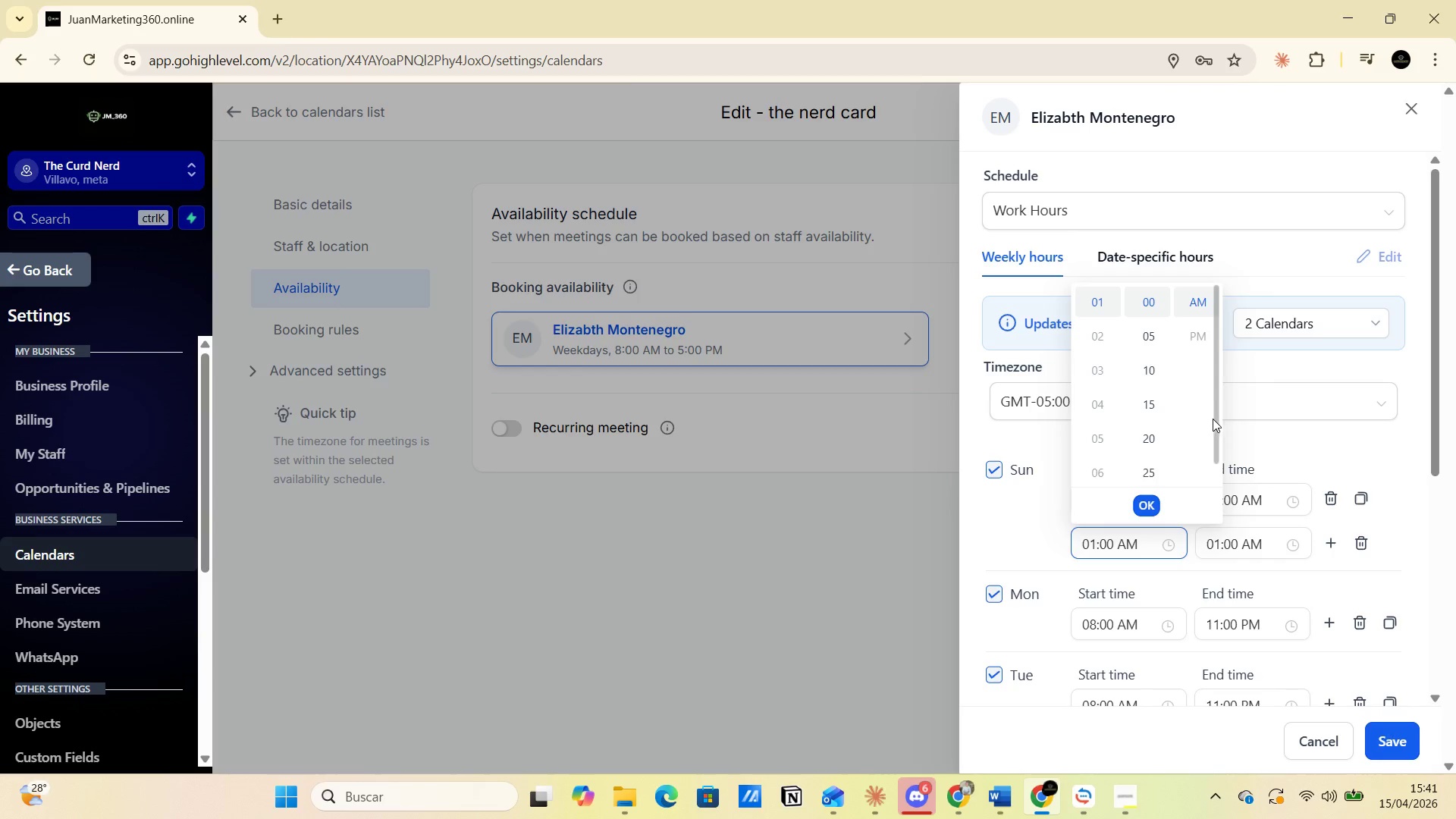 
left_click_drag(start_coordinate=[1218, 418], to_coordinate=[1214, 390])
 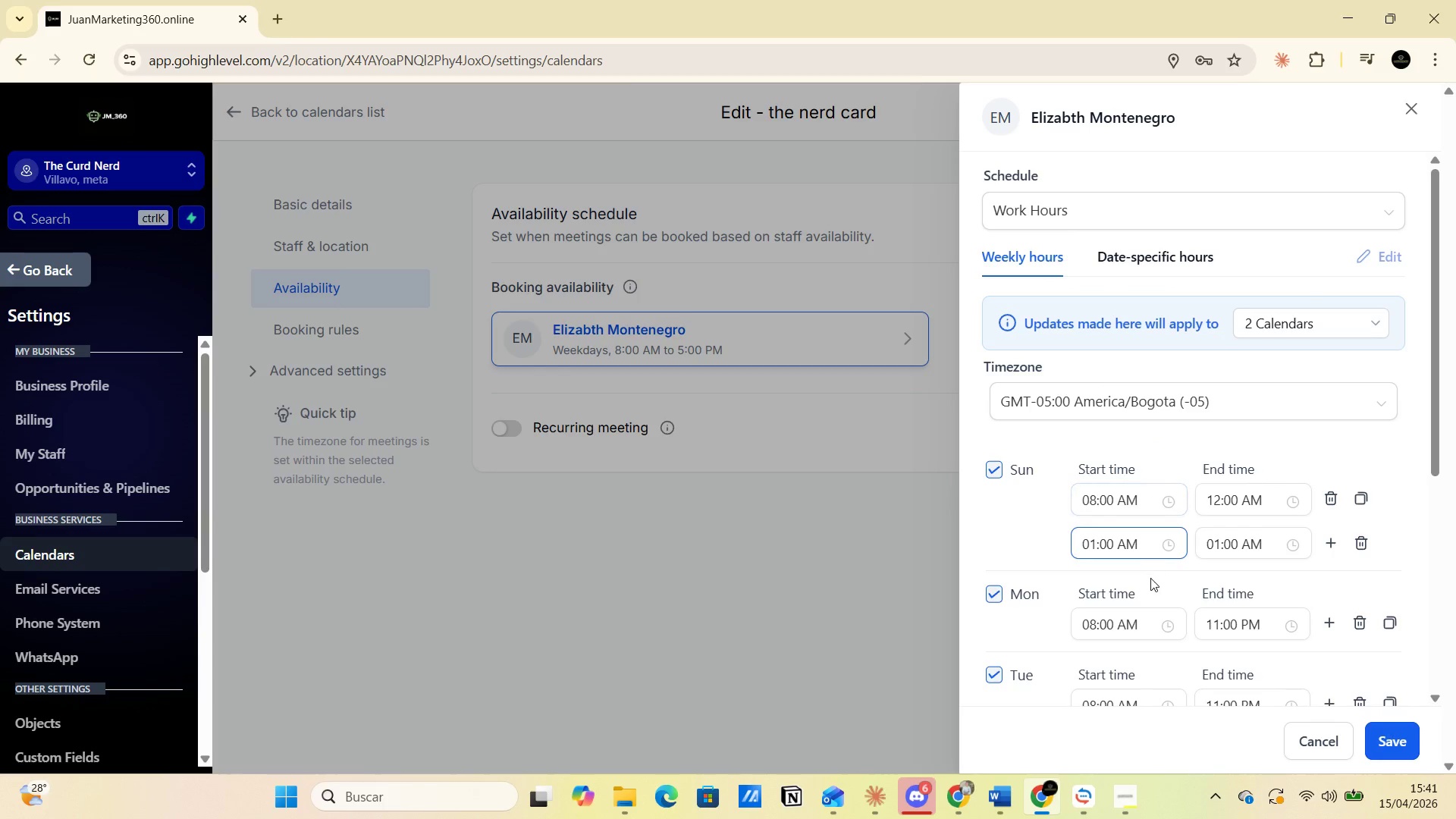 
left_click([1137, 553])
 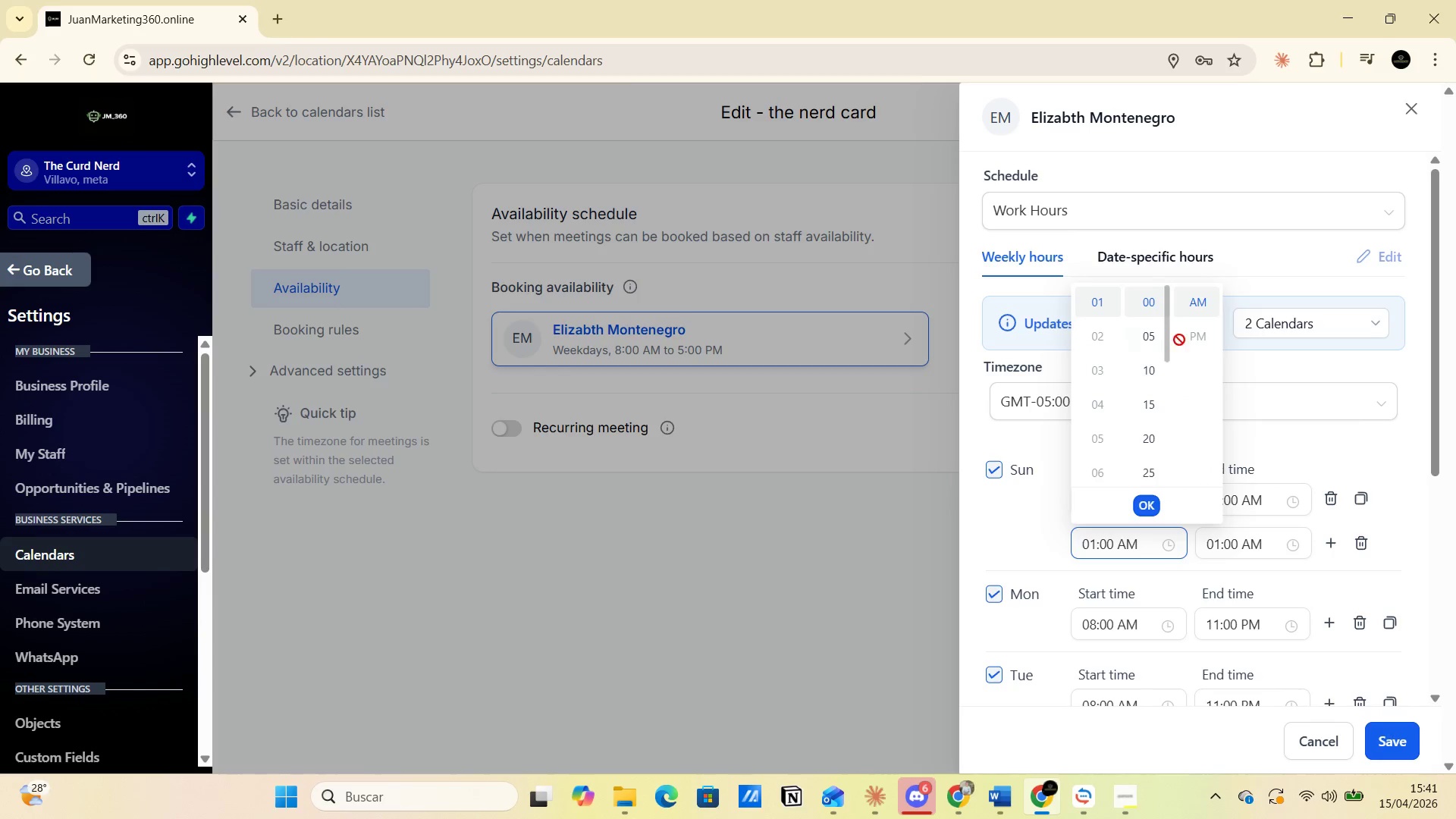 
left_click([1196, 311])
 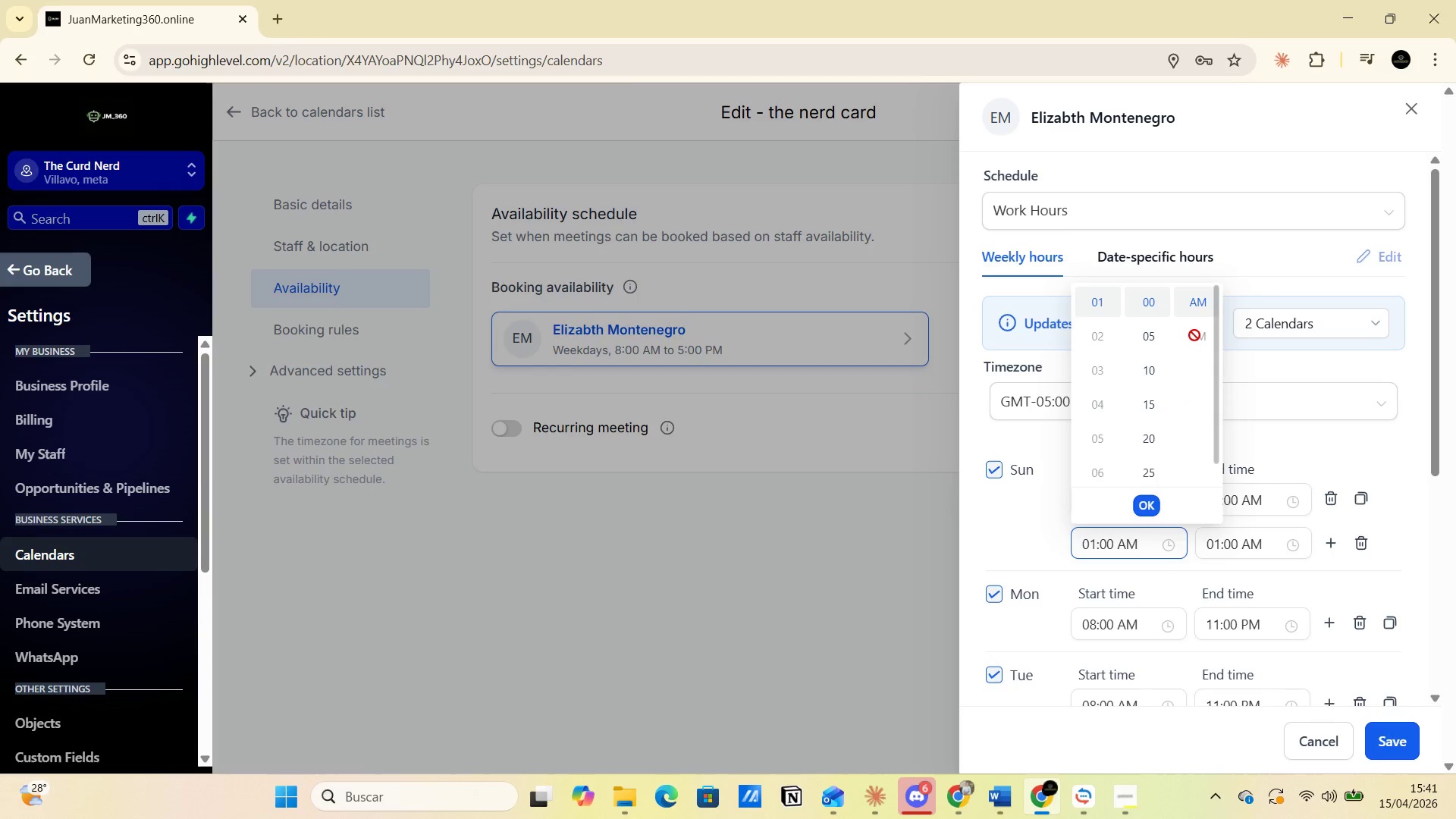 
left_click([1194, 336])
 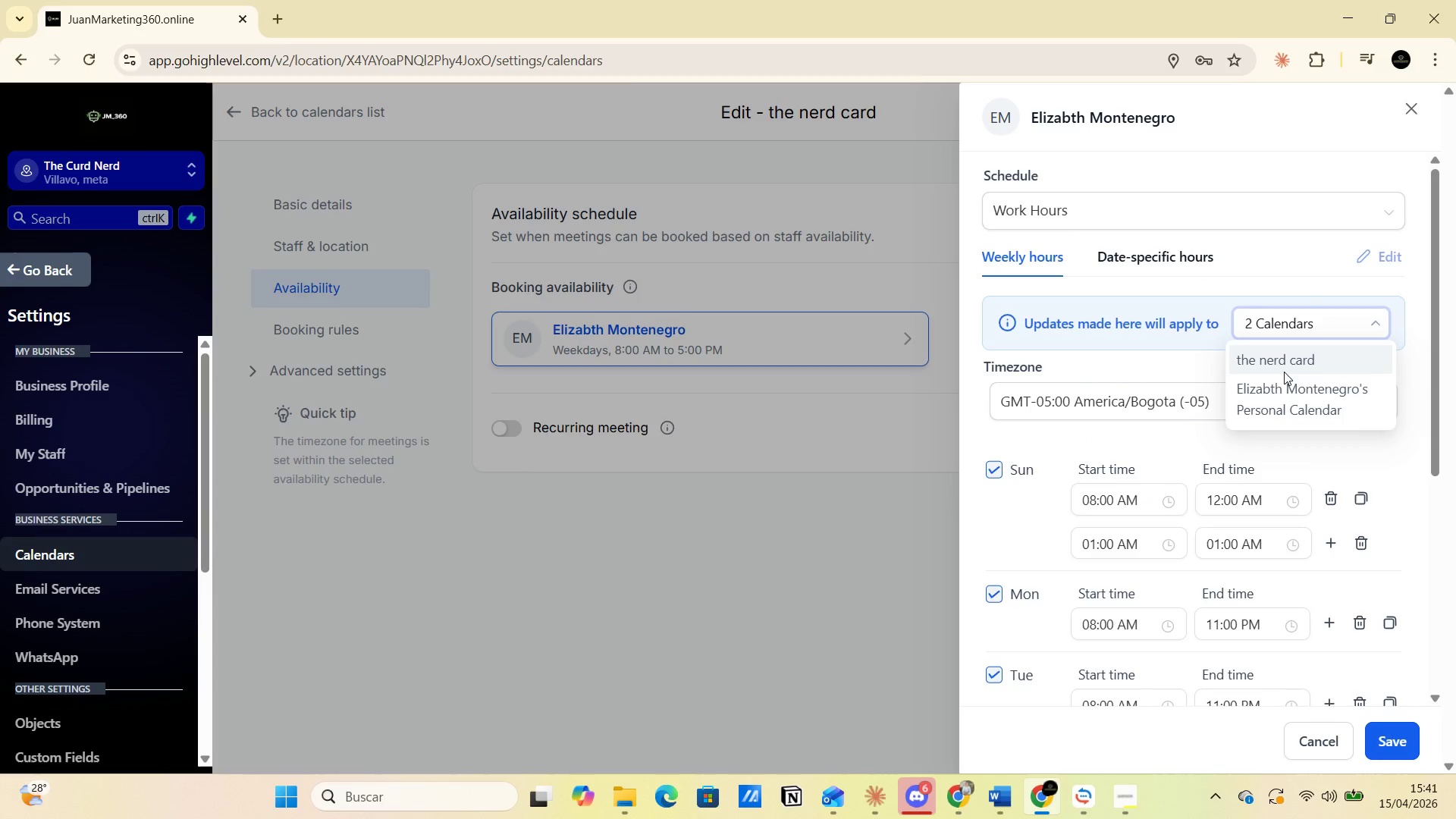 
left_click([1382, 479])
 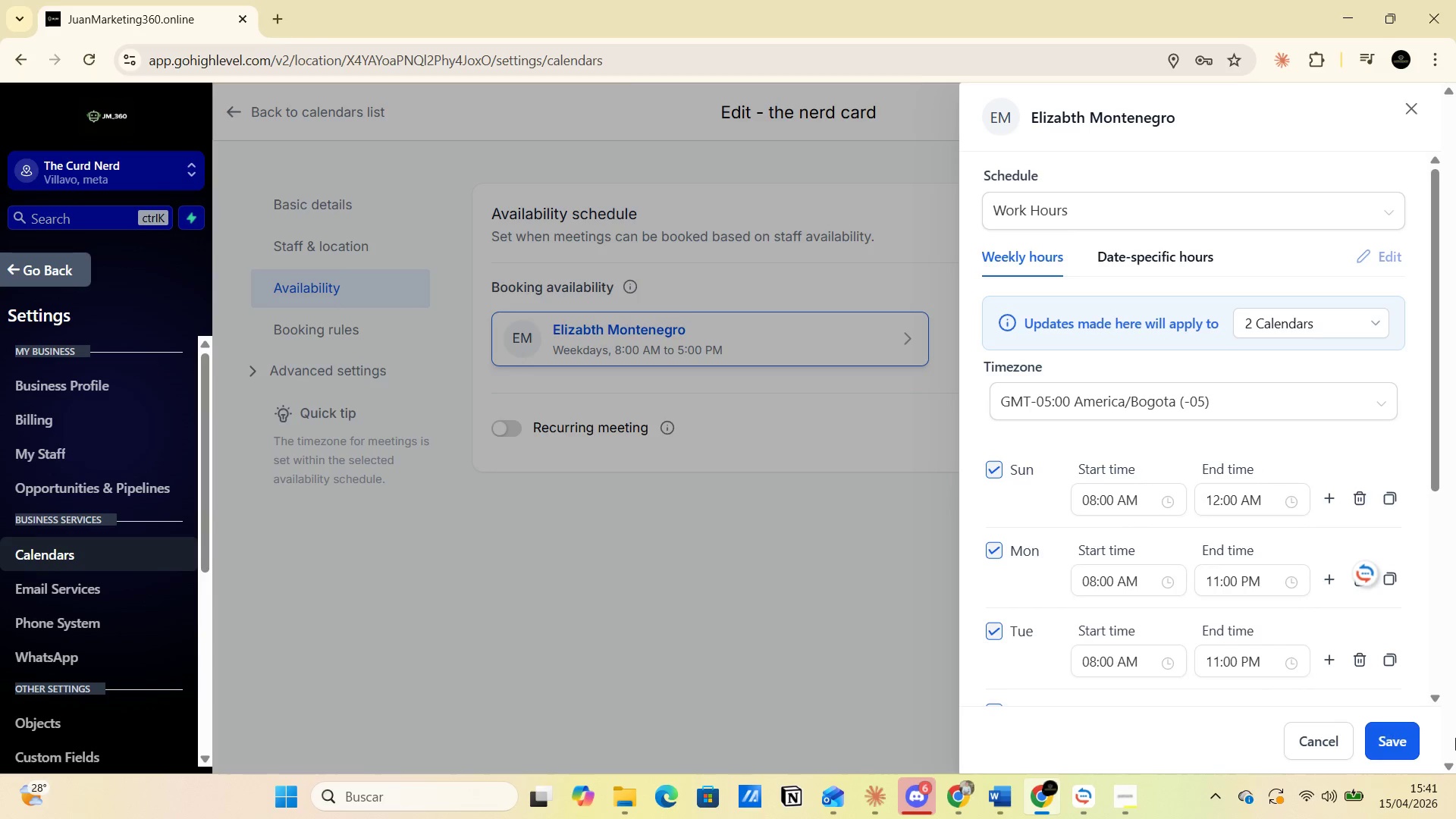 
left_click([1407, 746])
 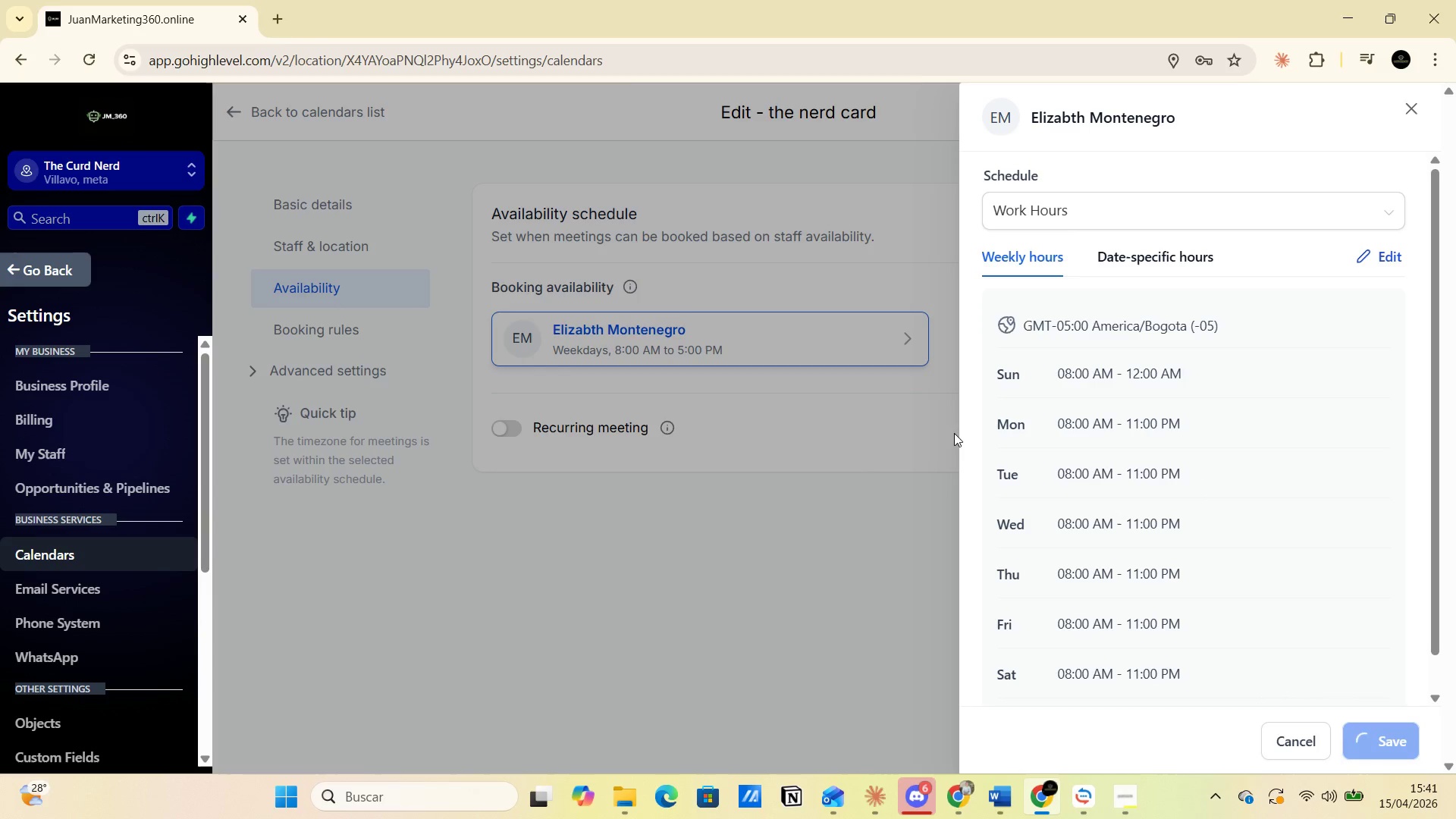 
left_click([1411, 111])
 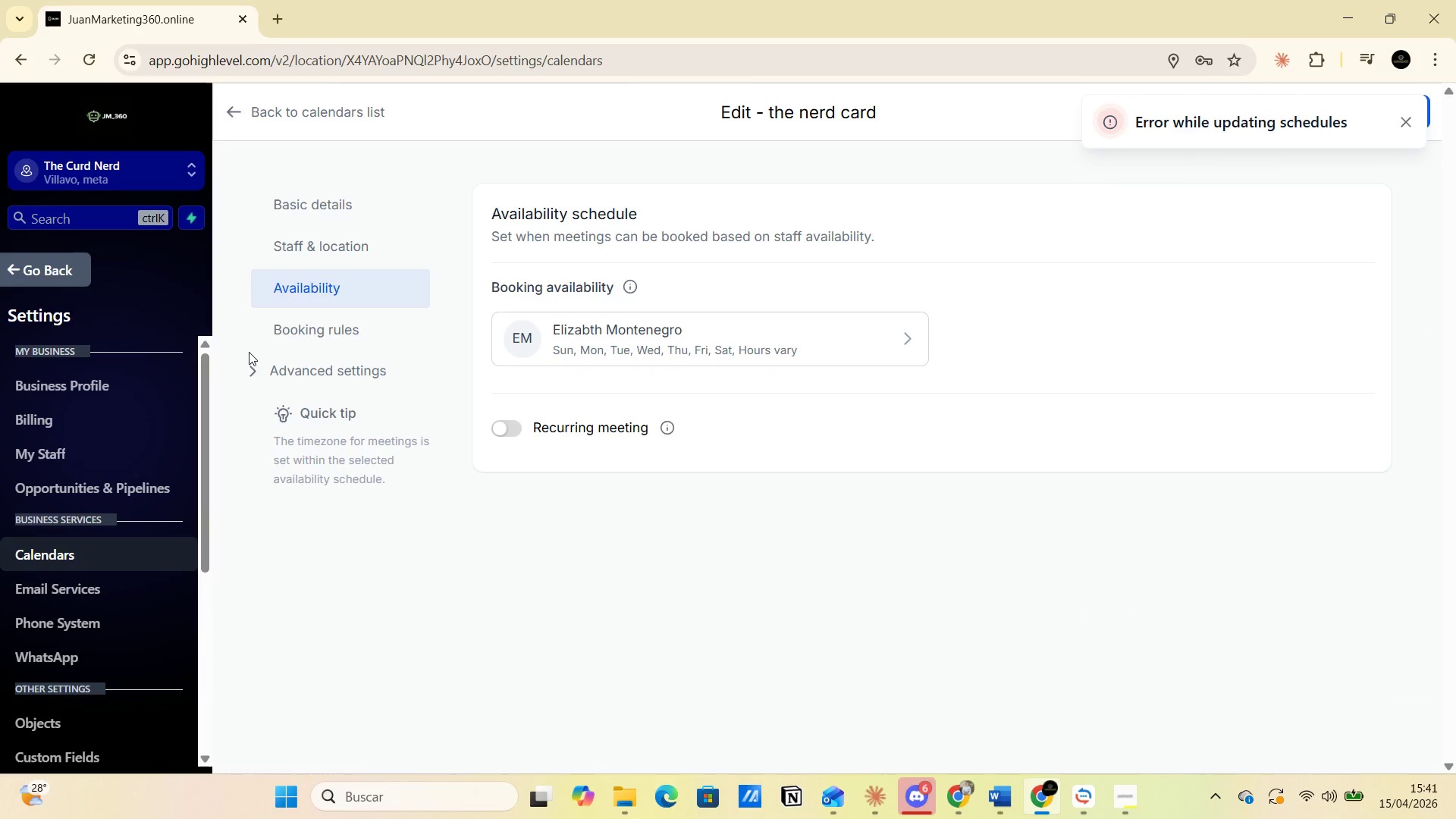 
left_click([317, 334])
 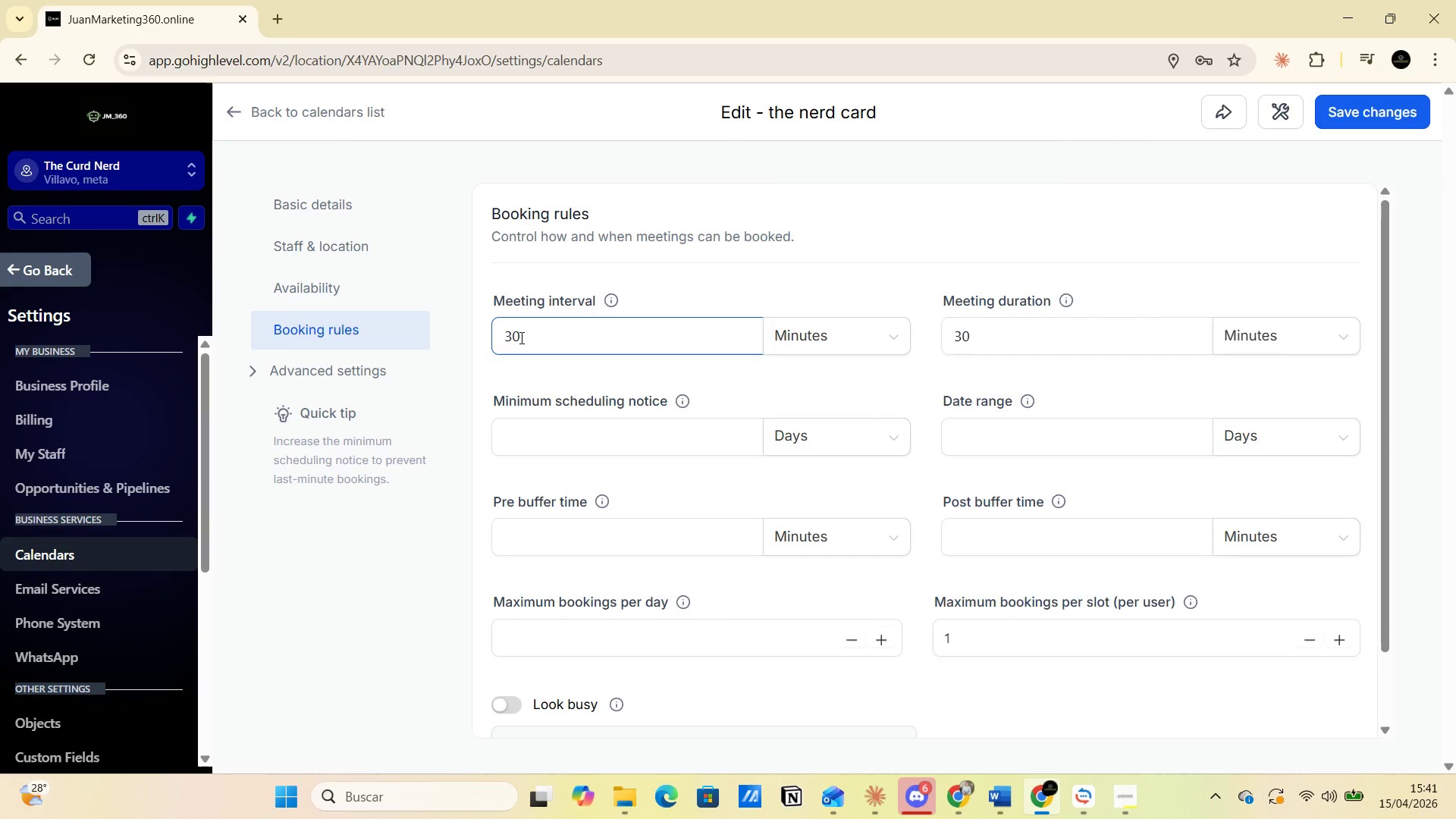 
wait(6.16)
 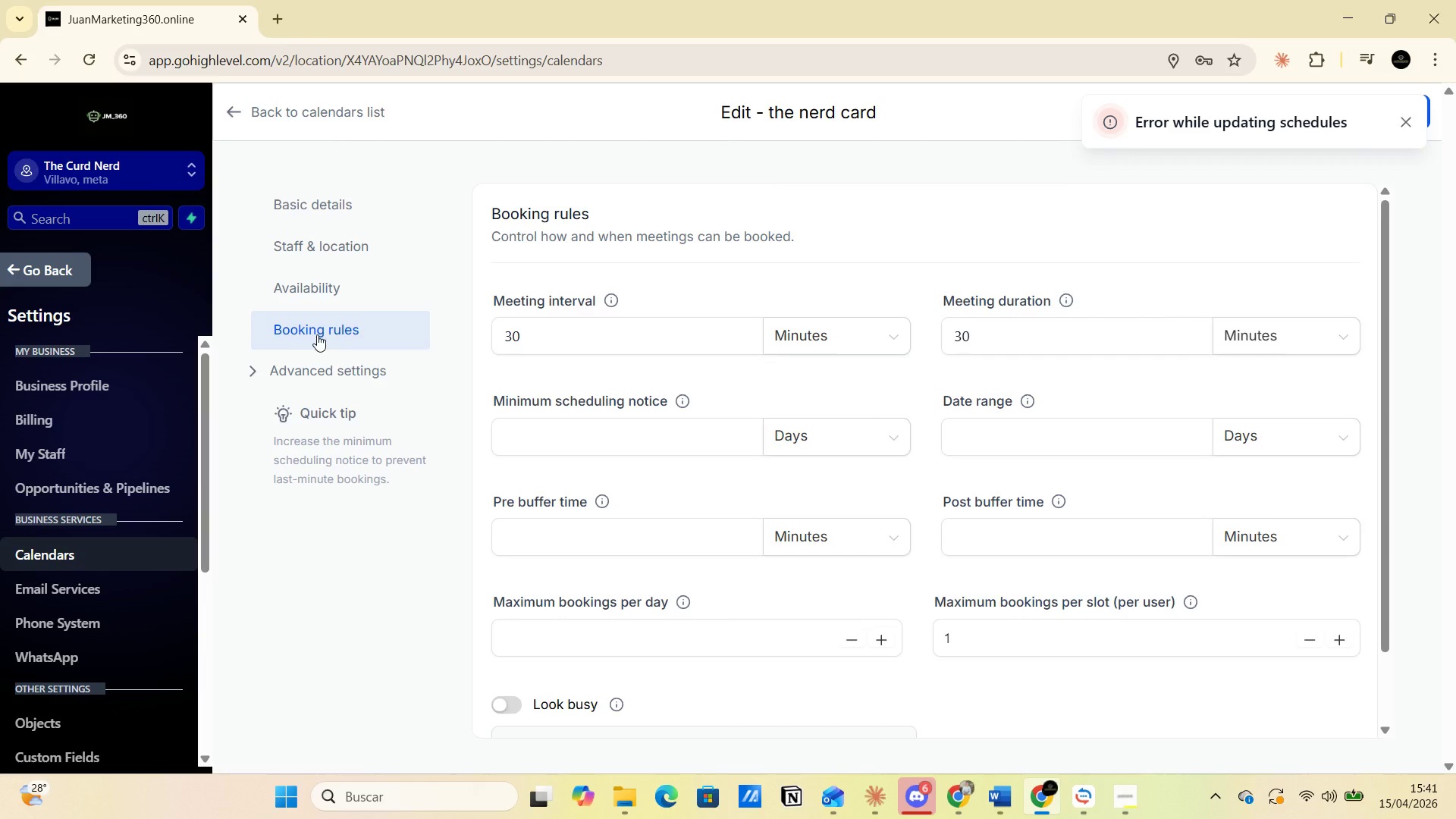 
left_click_drag(start_coordinate=[582, 334], to_coordinate=[479, 334])
 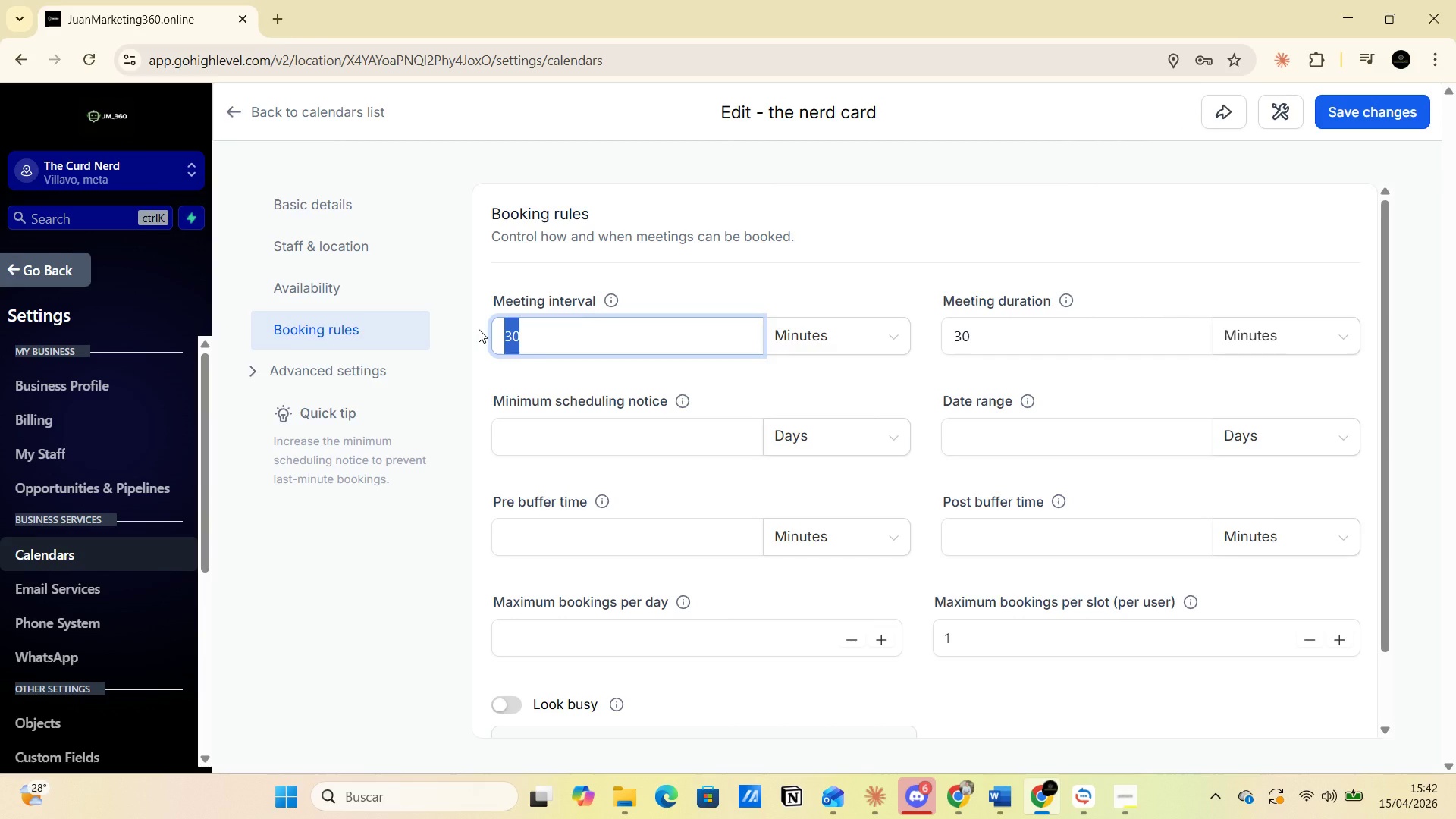 
type(60 )
 